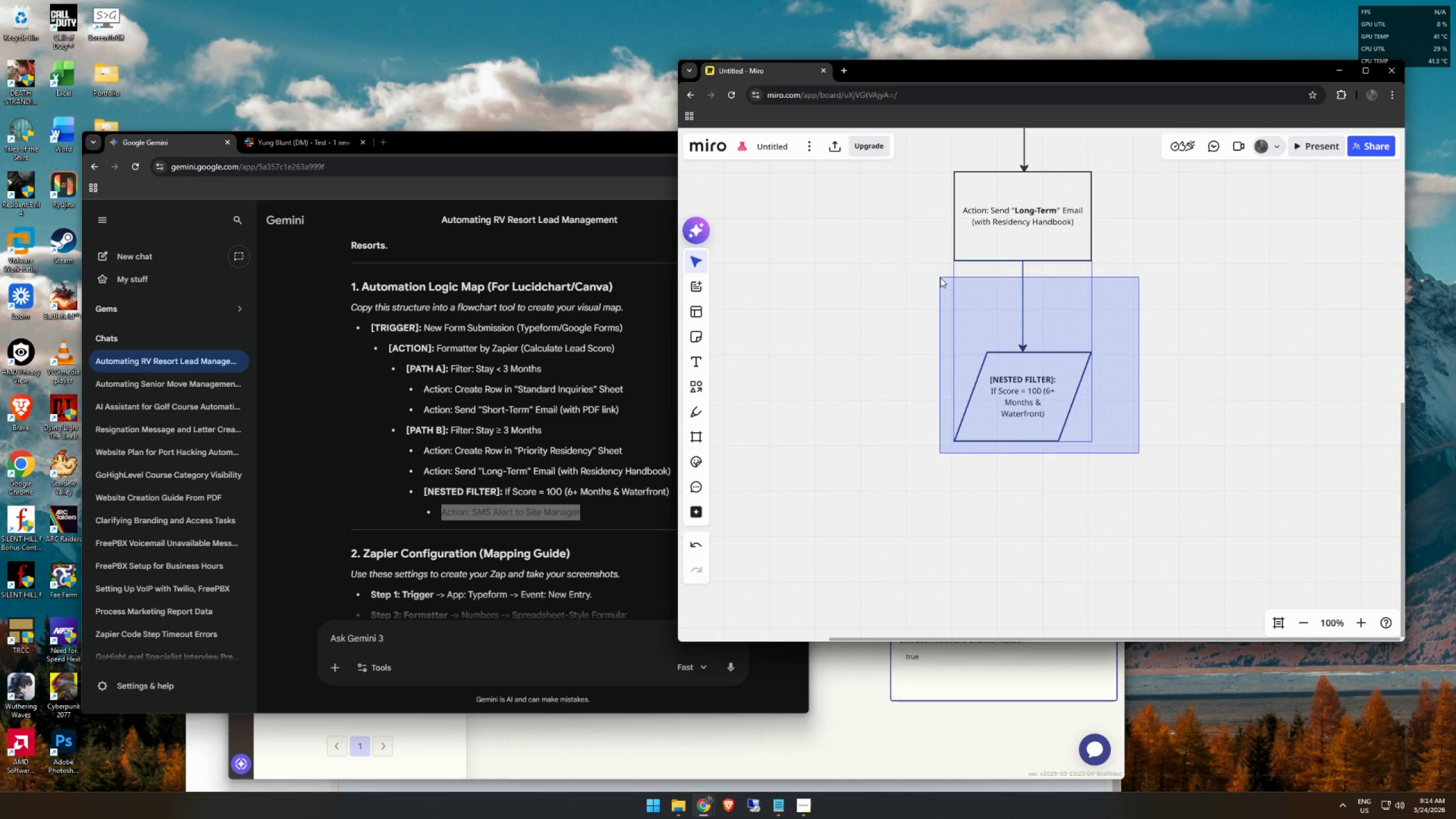 
key(Control+C)
 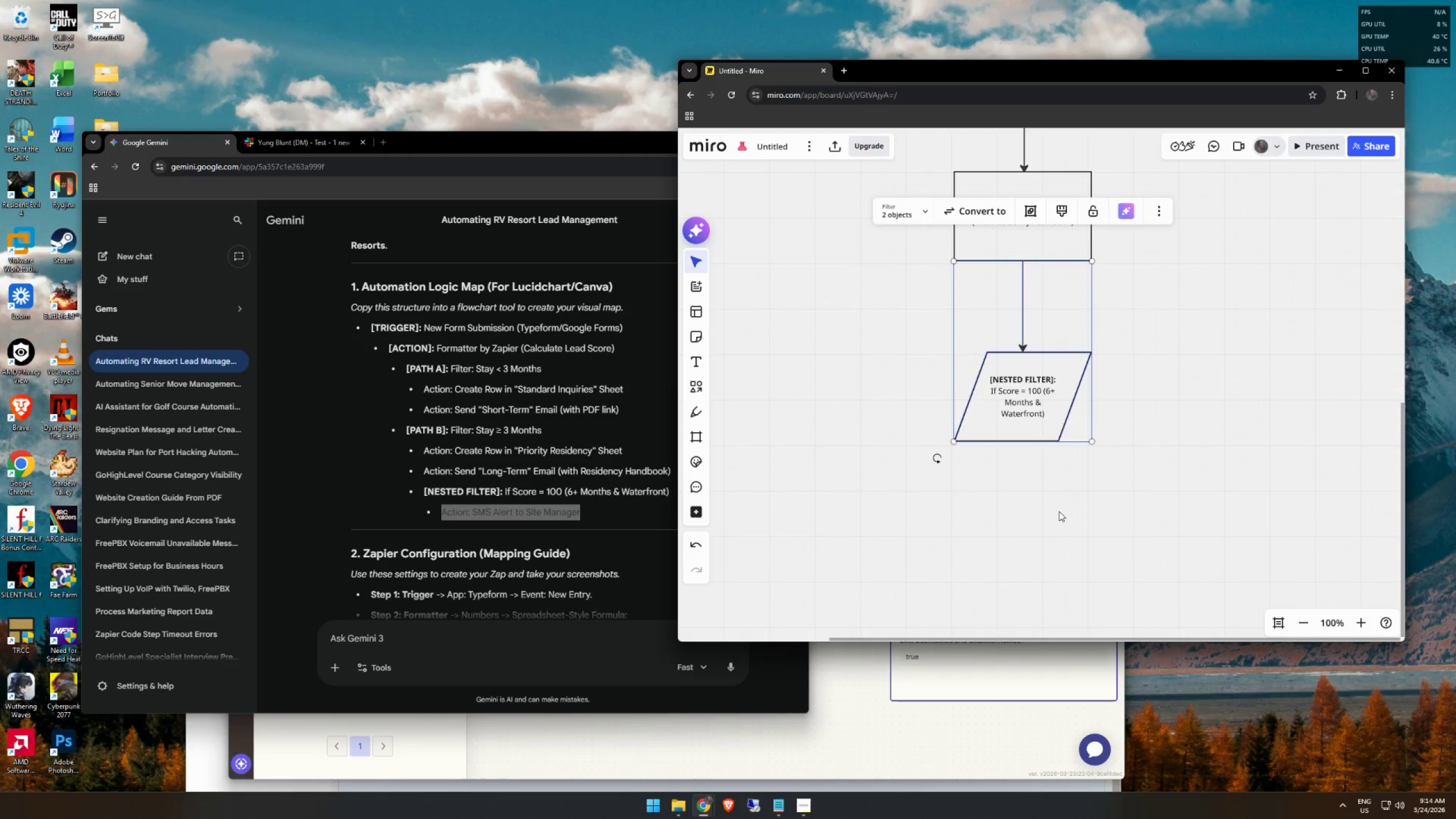 
key(Control+V)
 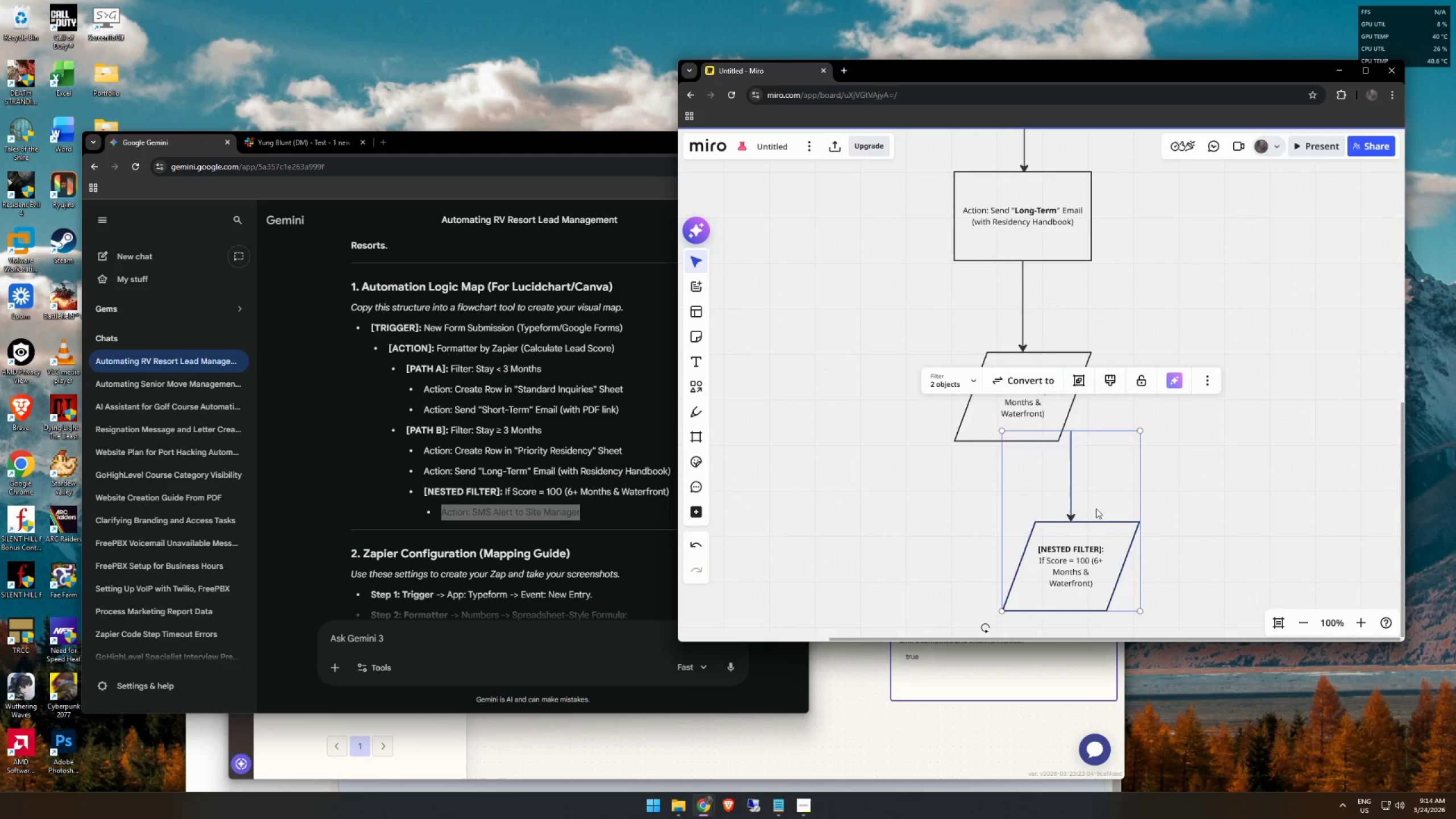 
scroll: coordinate [1199, 514], scroll_direction: down, amount: 7.0
 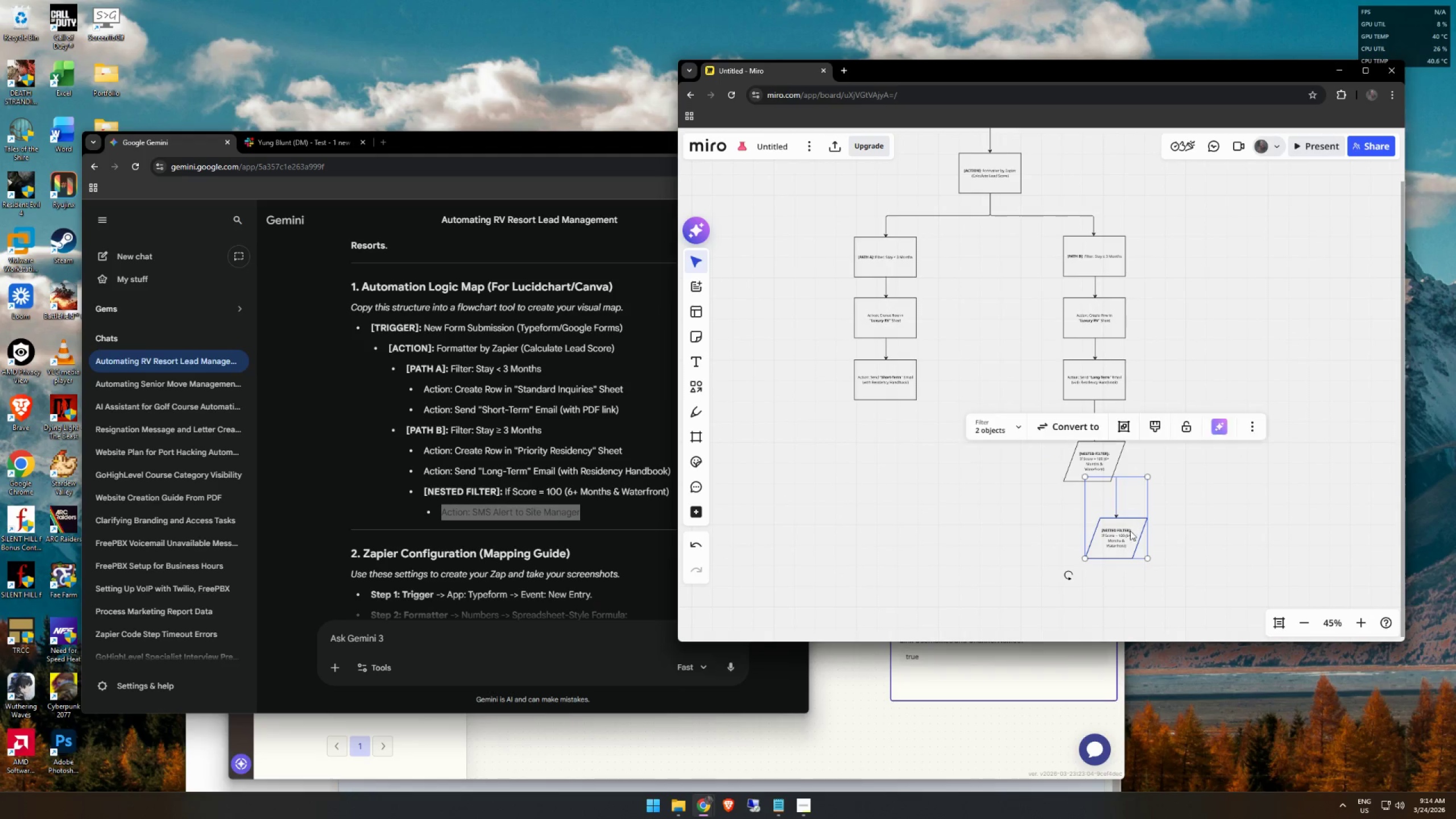 
left_click_drag(start_coordinate=[1130, 528], to_coordinate=[1107, 534])
 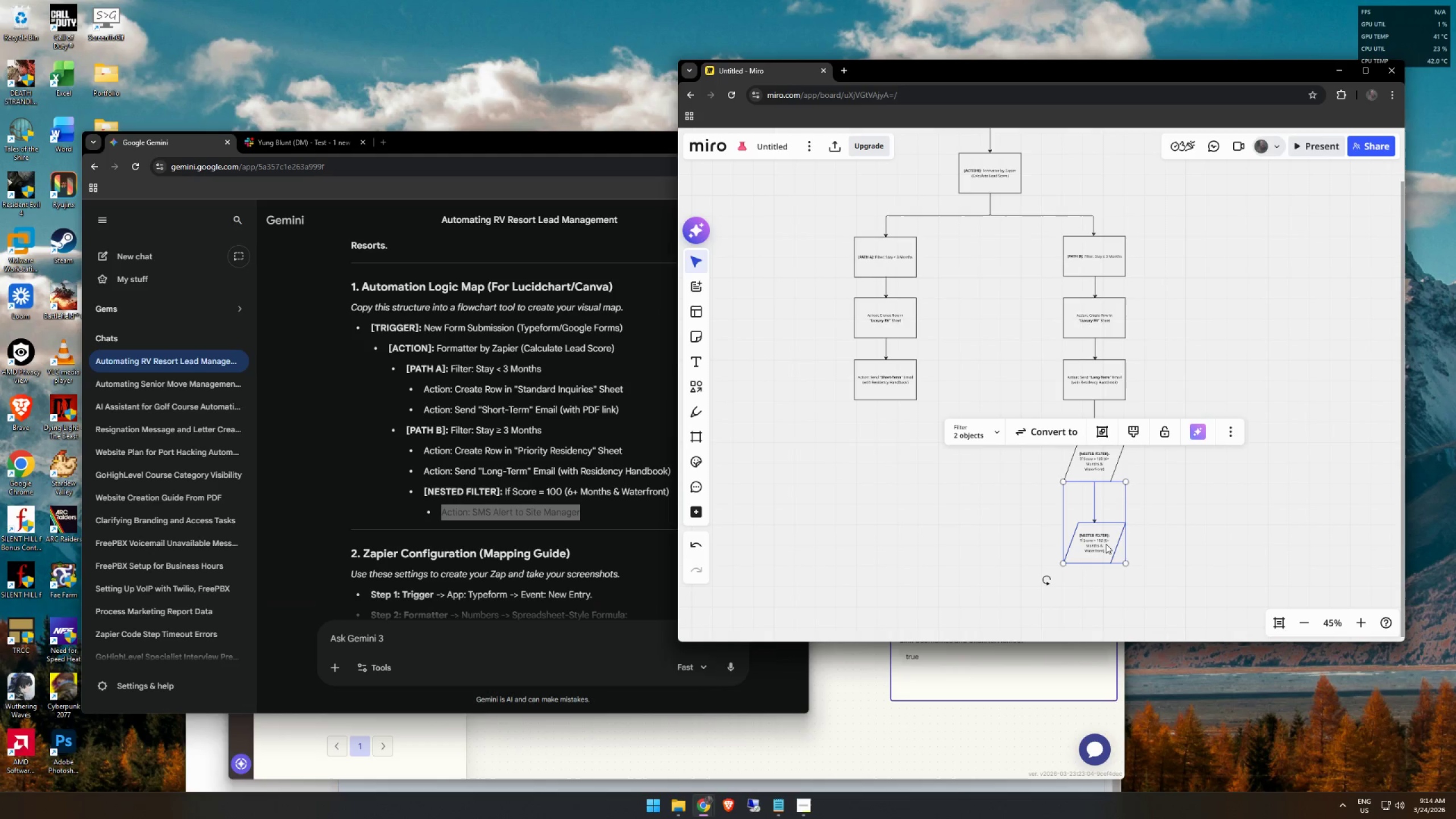 
double_click([1106, 544])
 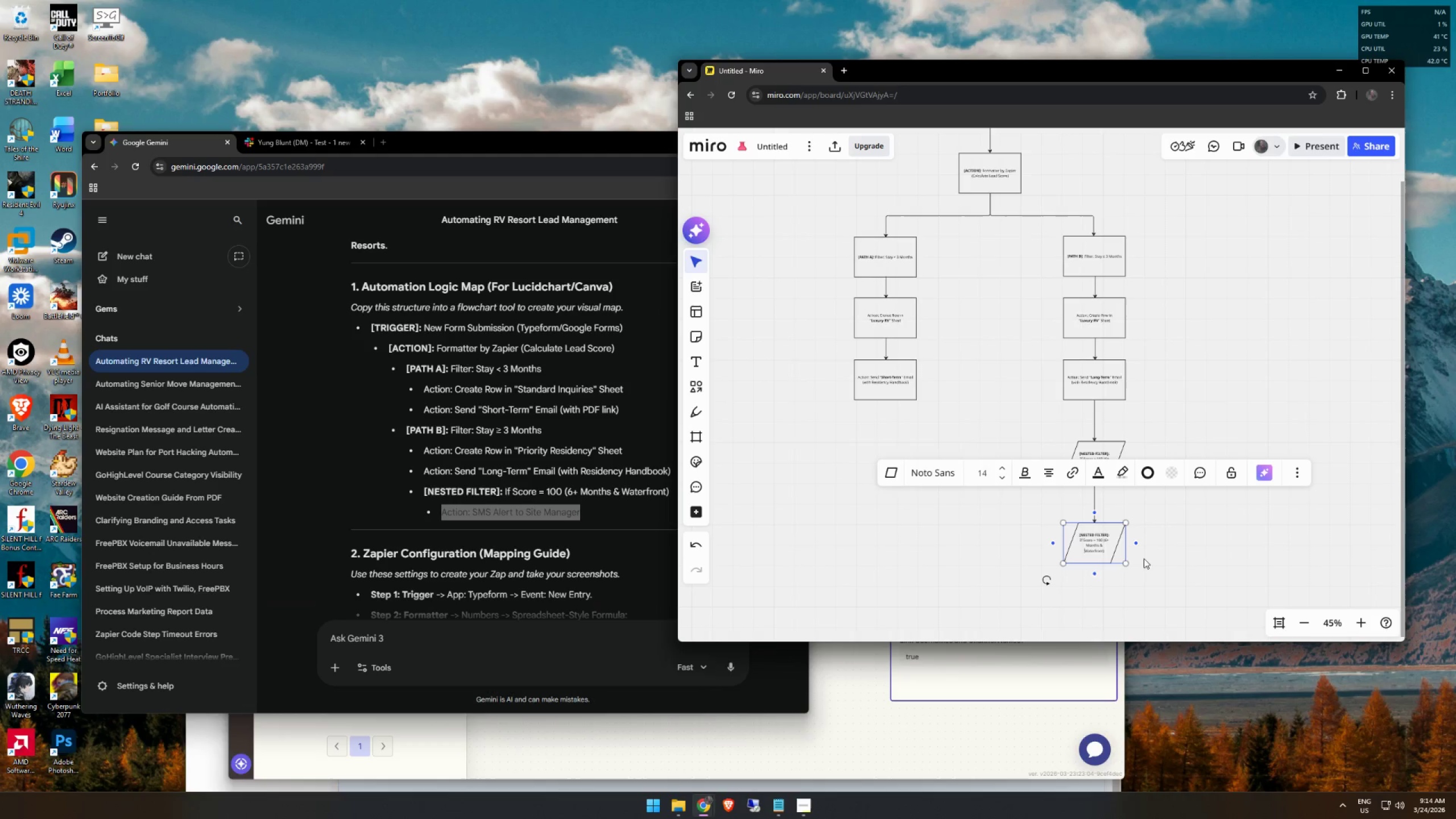 
hold_key(key=ControlLeft, duration=0.82)
scroll: coordinate [1122, 553], scroll_direction: up, amount: 11.0
 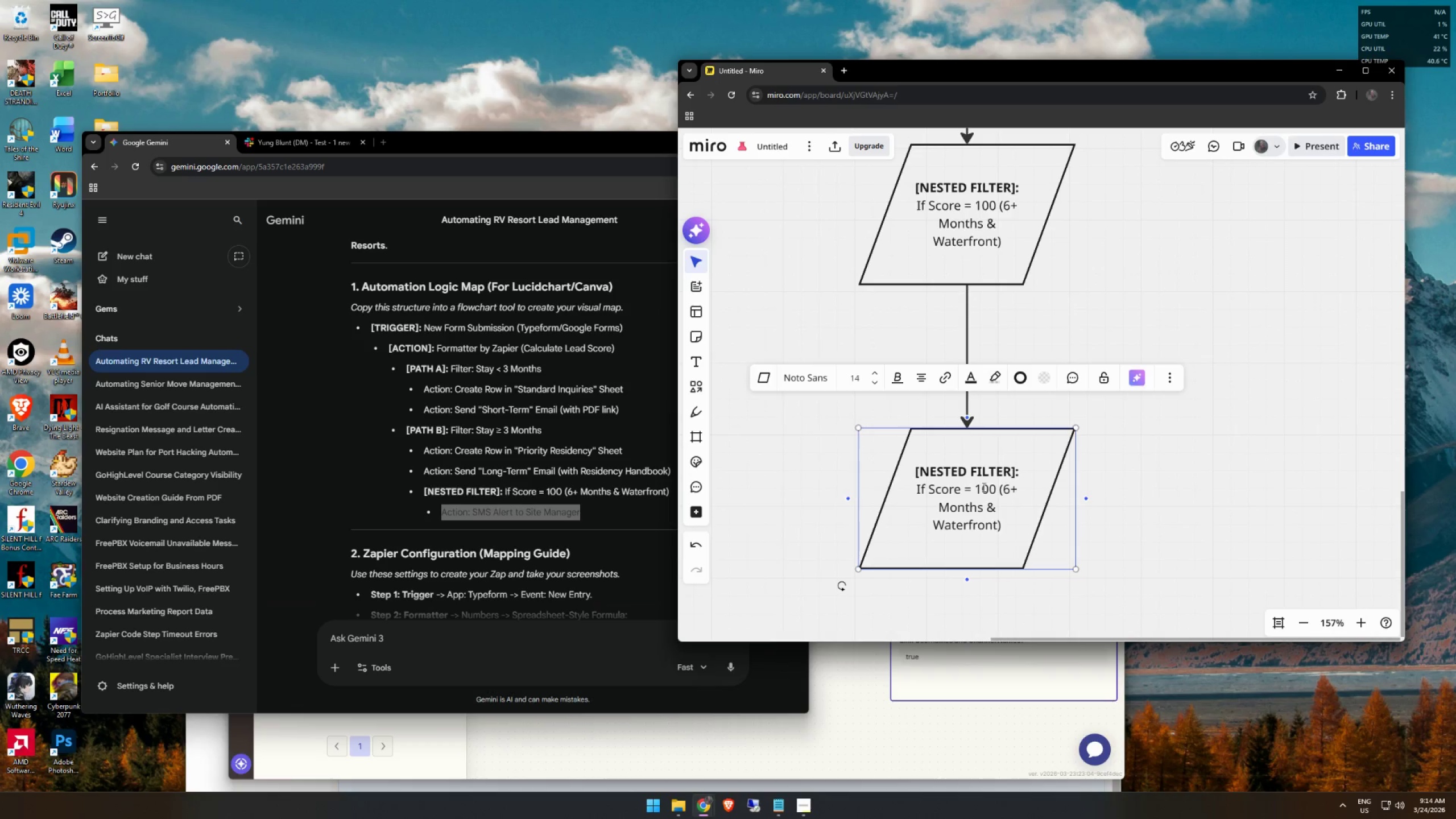 
key(Control+ControlLeft)
 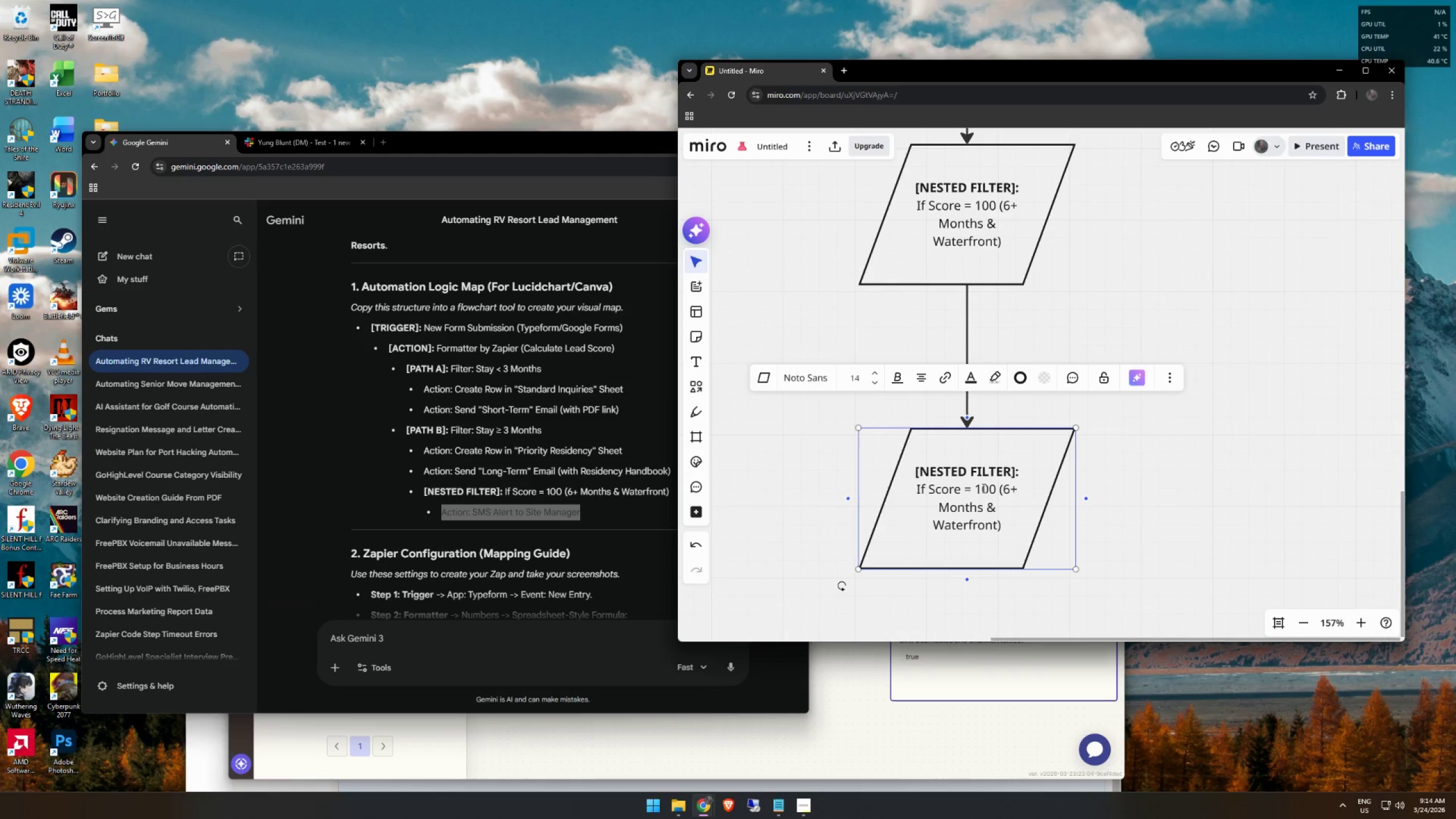 
key(Control+A)
 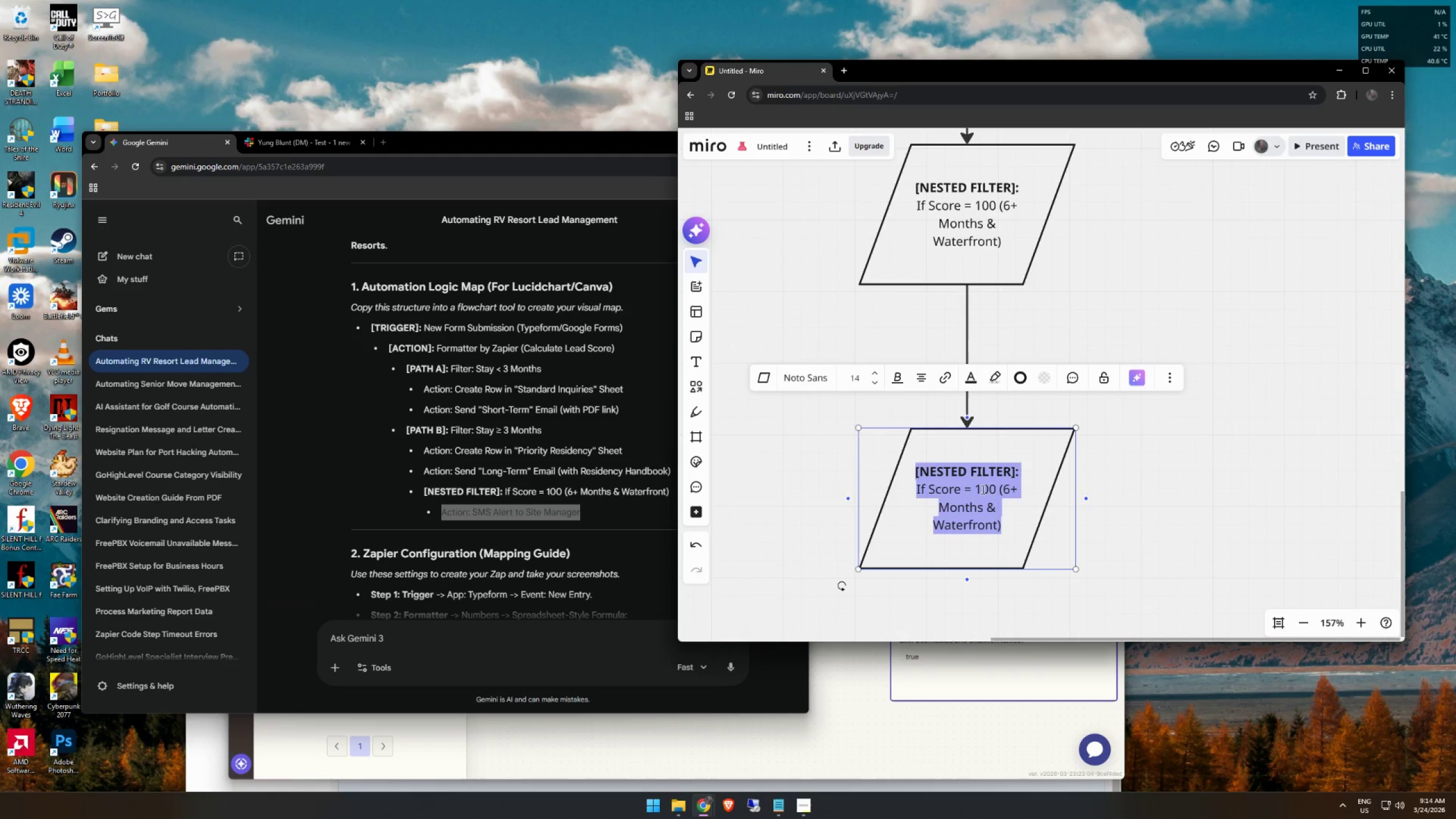 
key(Control+ControlLeft)
 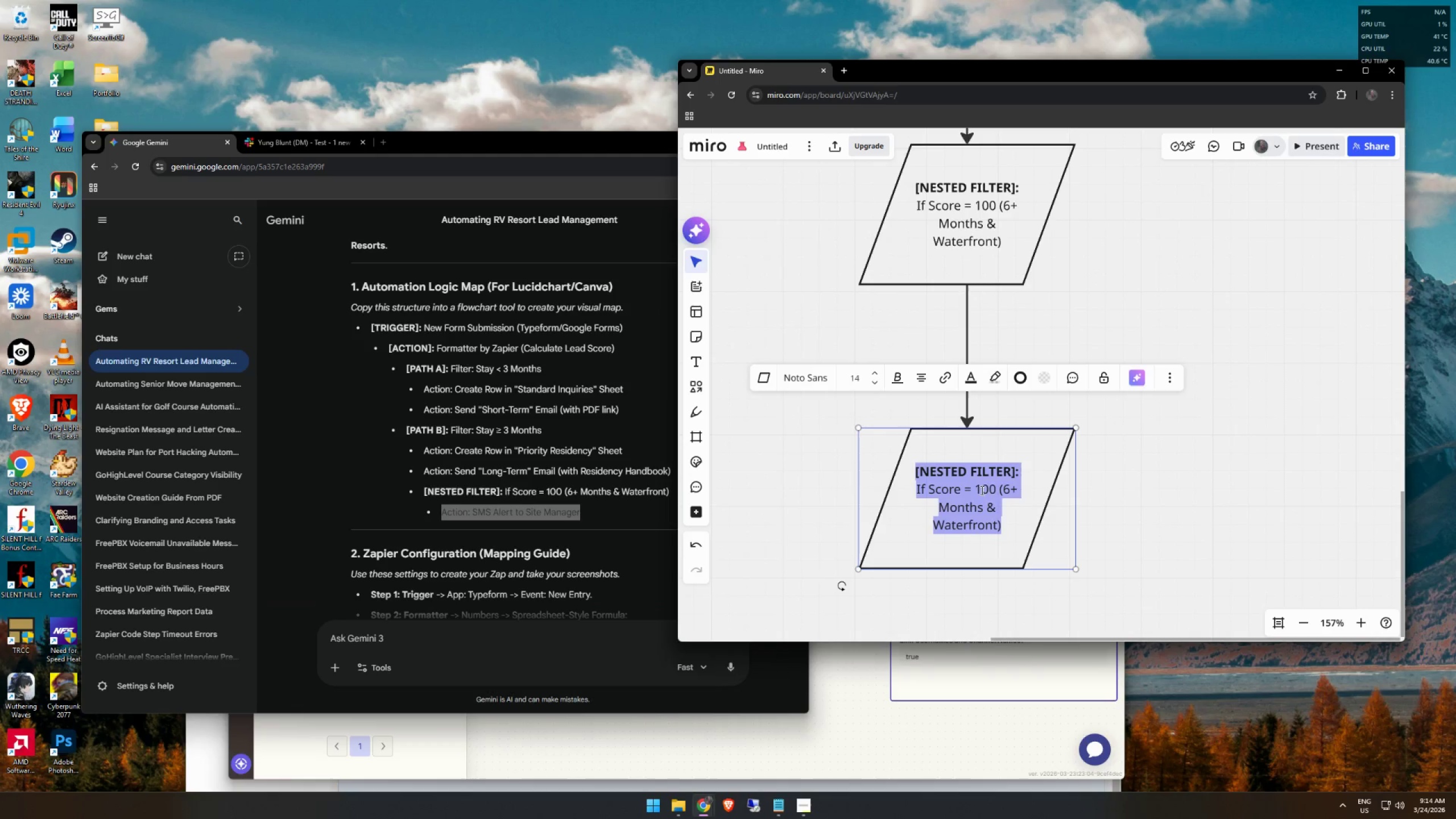 
key(Control+V)
 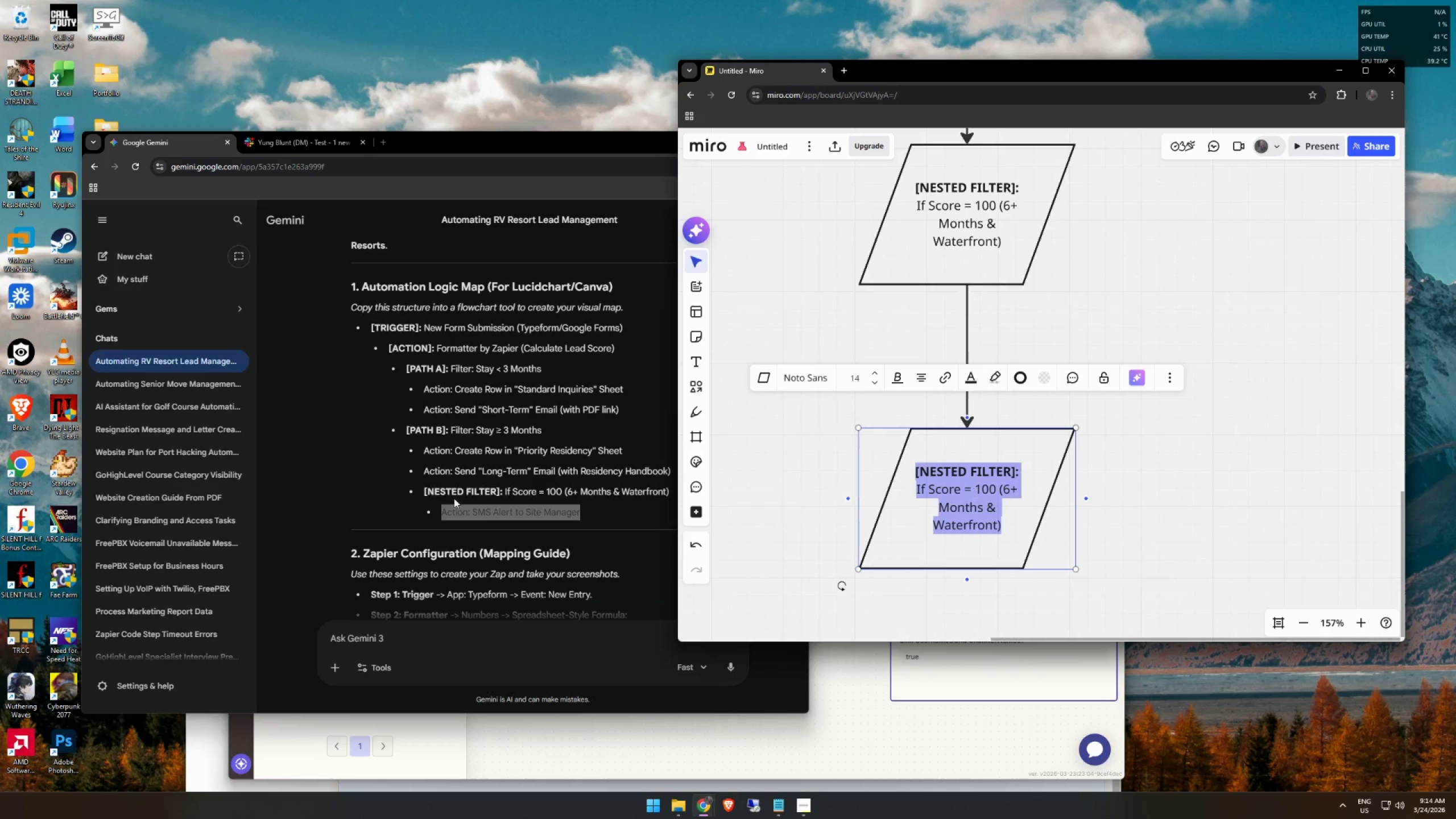 
right_click([549, 513])
 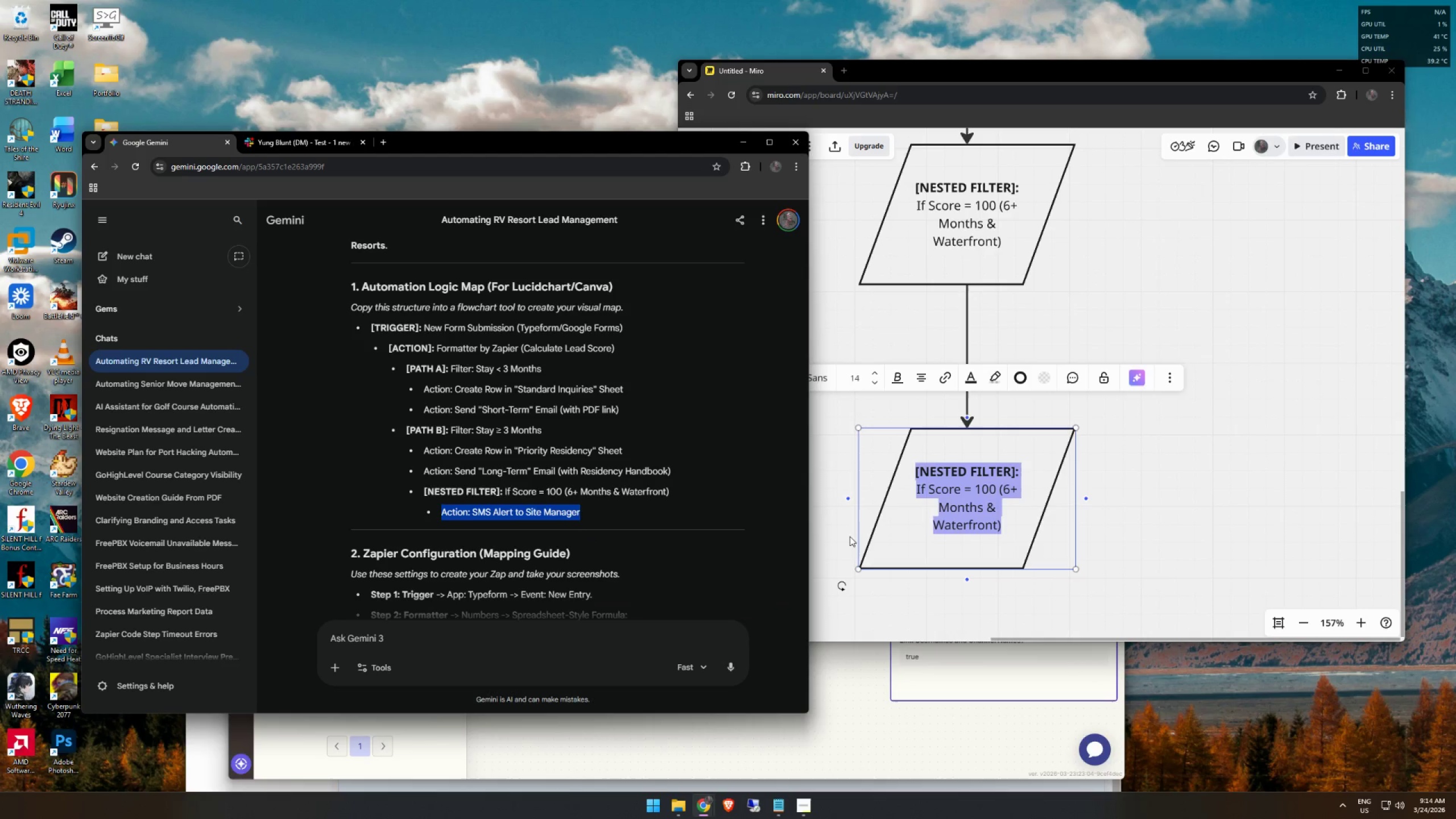 
double_click([974, 503])
 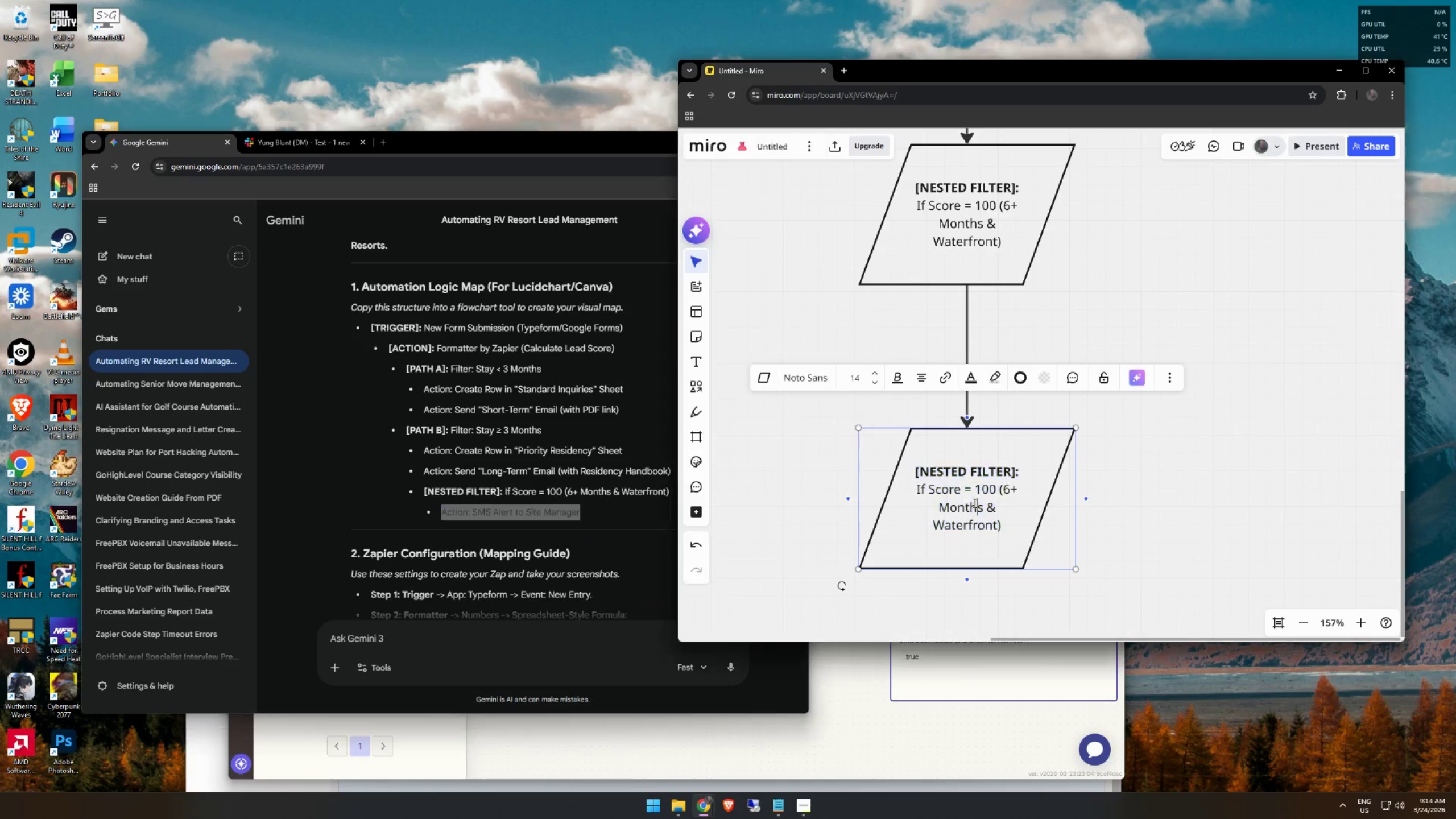 
key(Control+ControlLeft)
 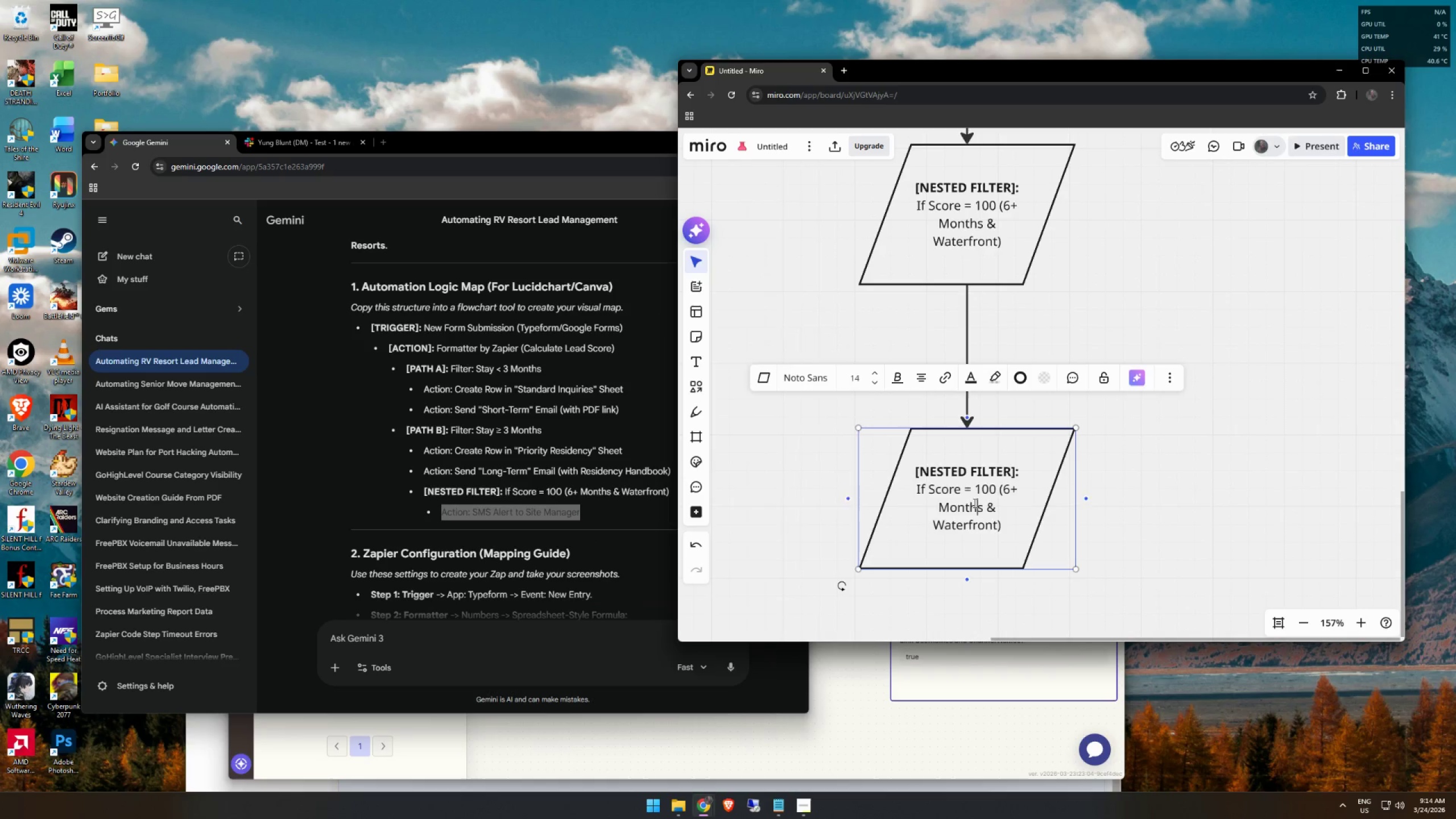 
key(Control+A)
 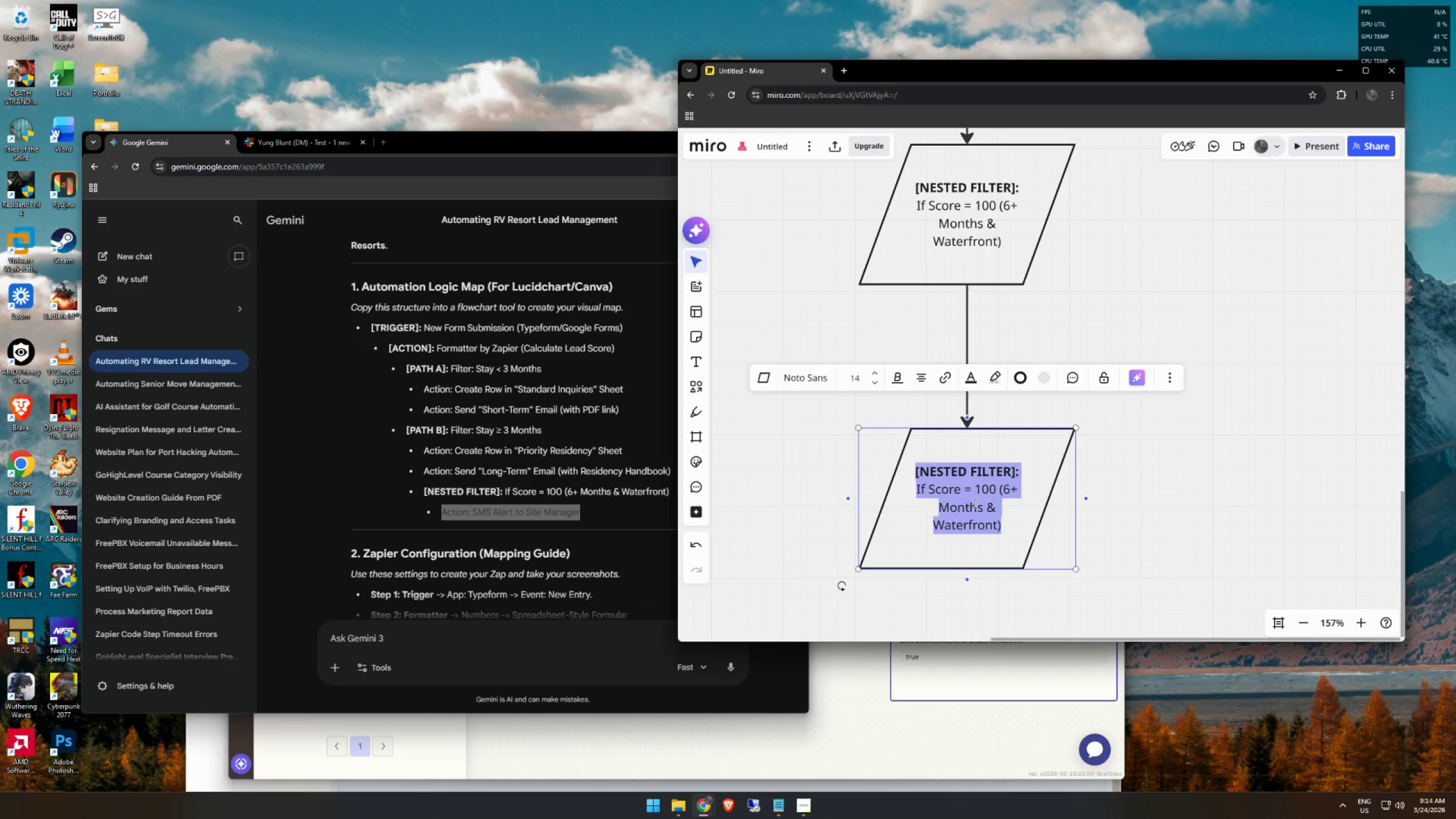 
key(Control+ControlLeft)
 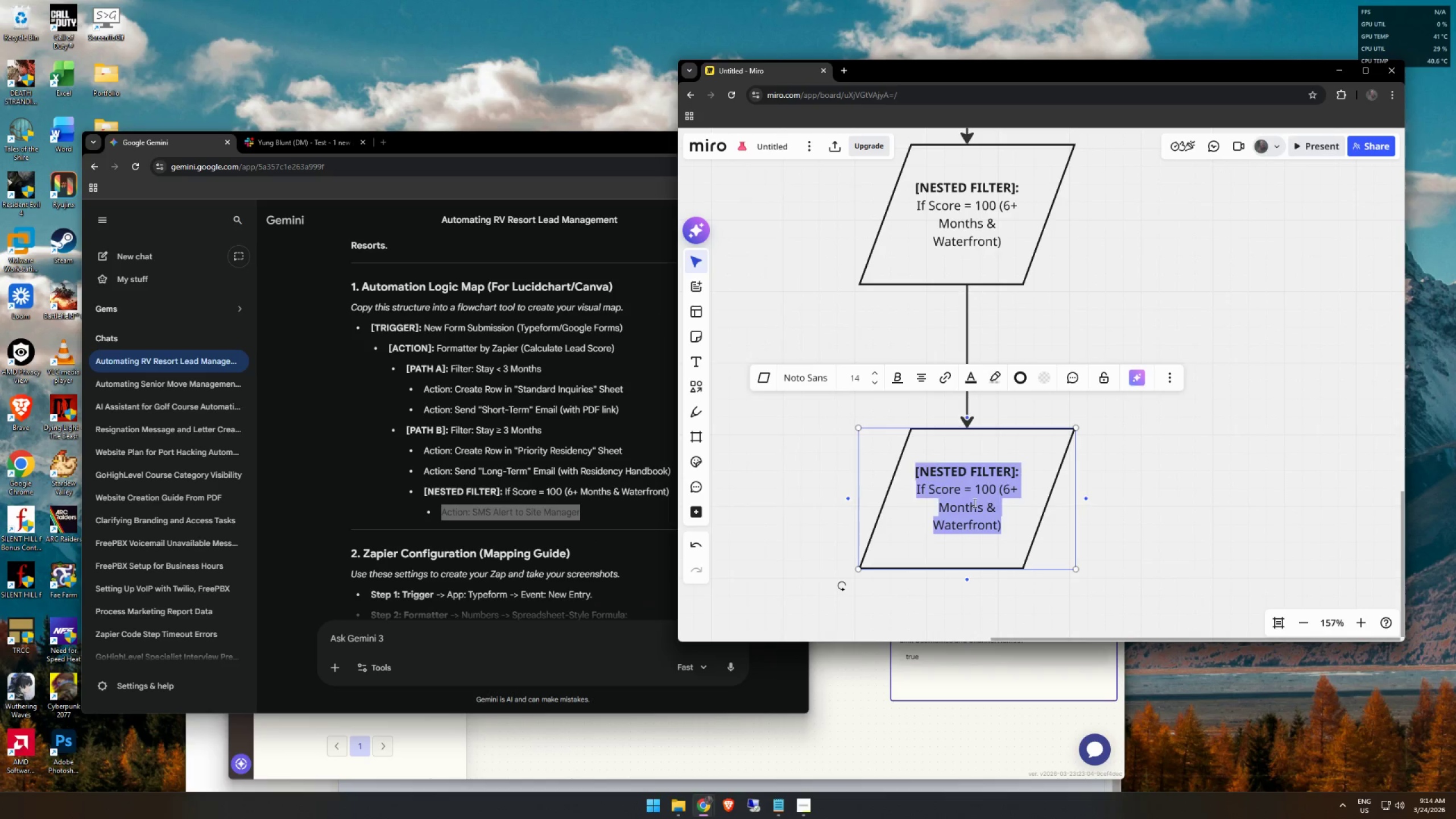 
key(Control+V)
 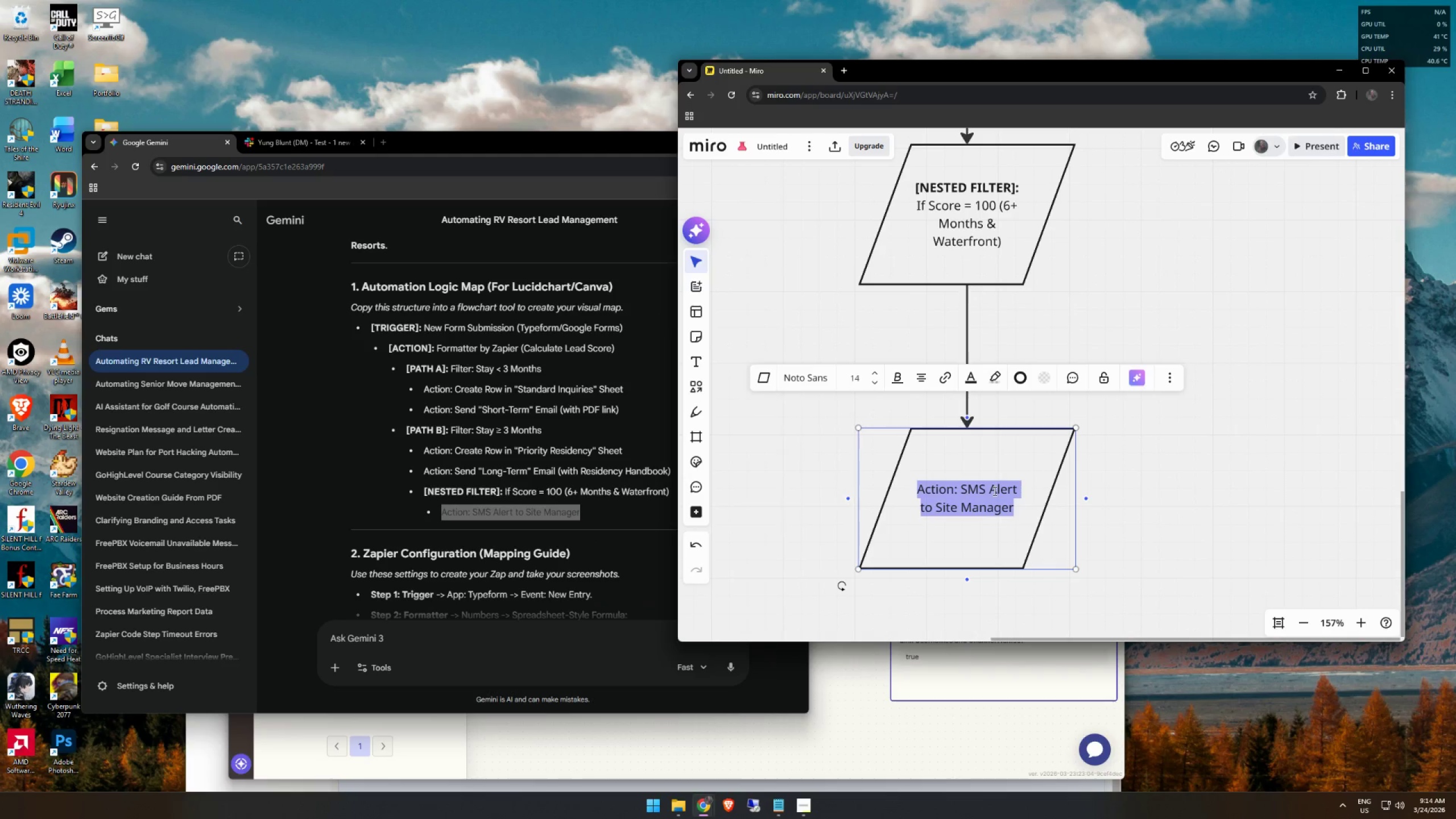 
double_click([970, 490])
 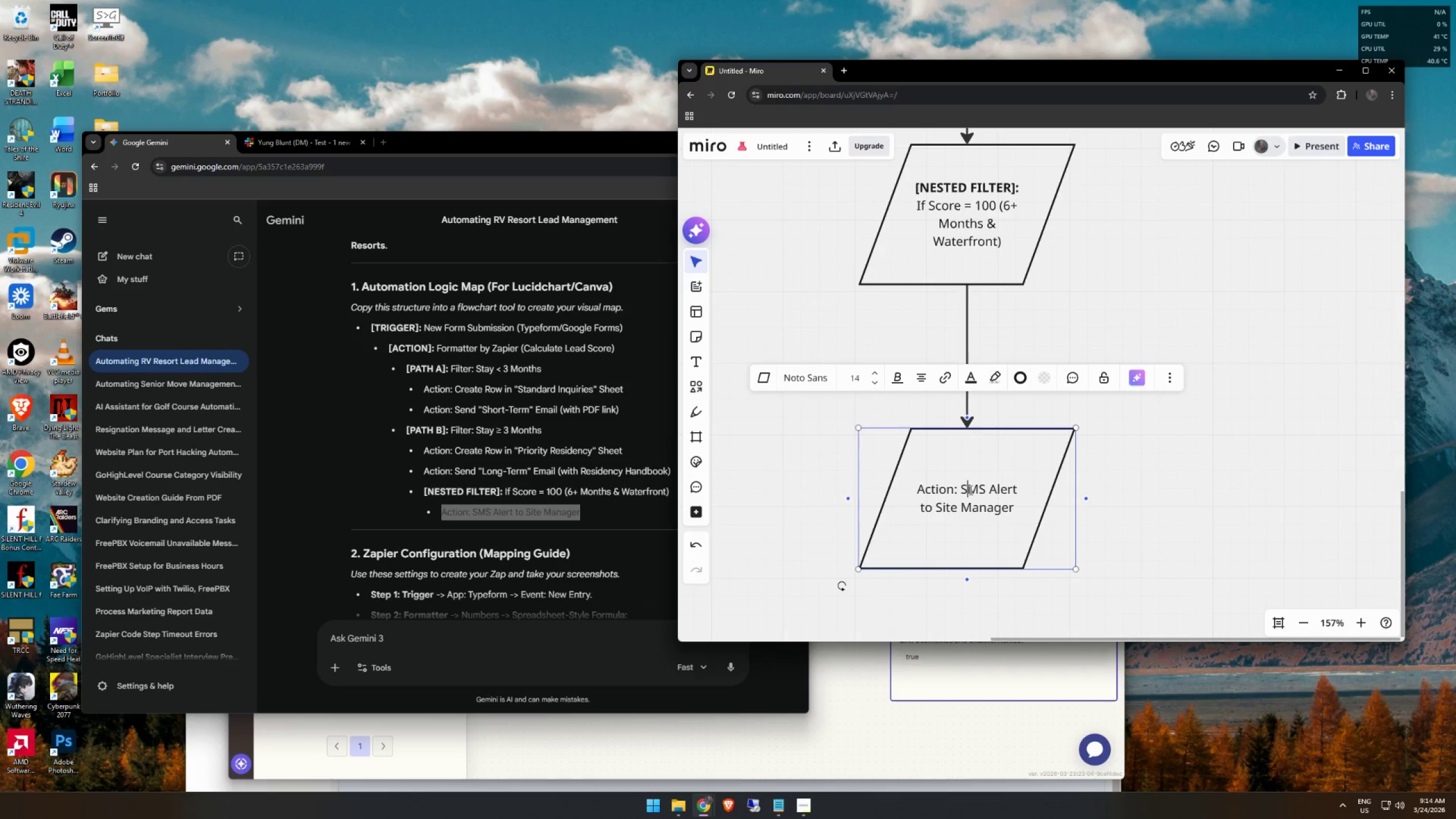 
triple_click([970, 490])
 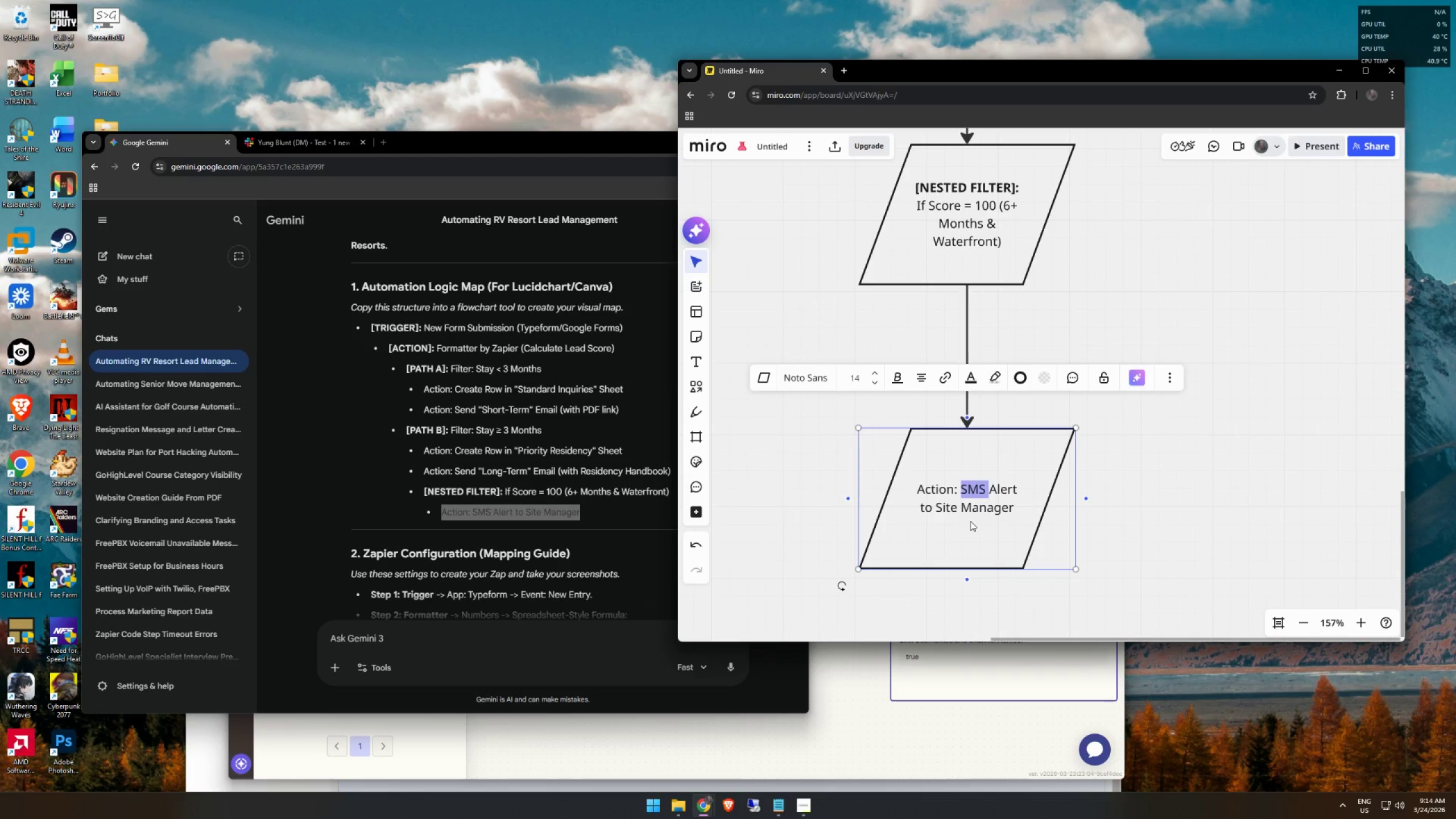 
type(Slack )
 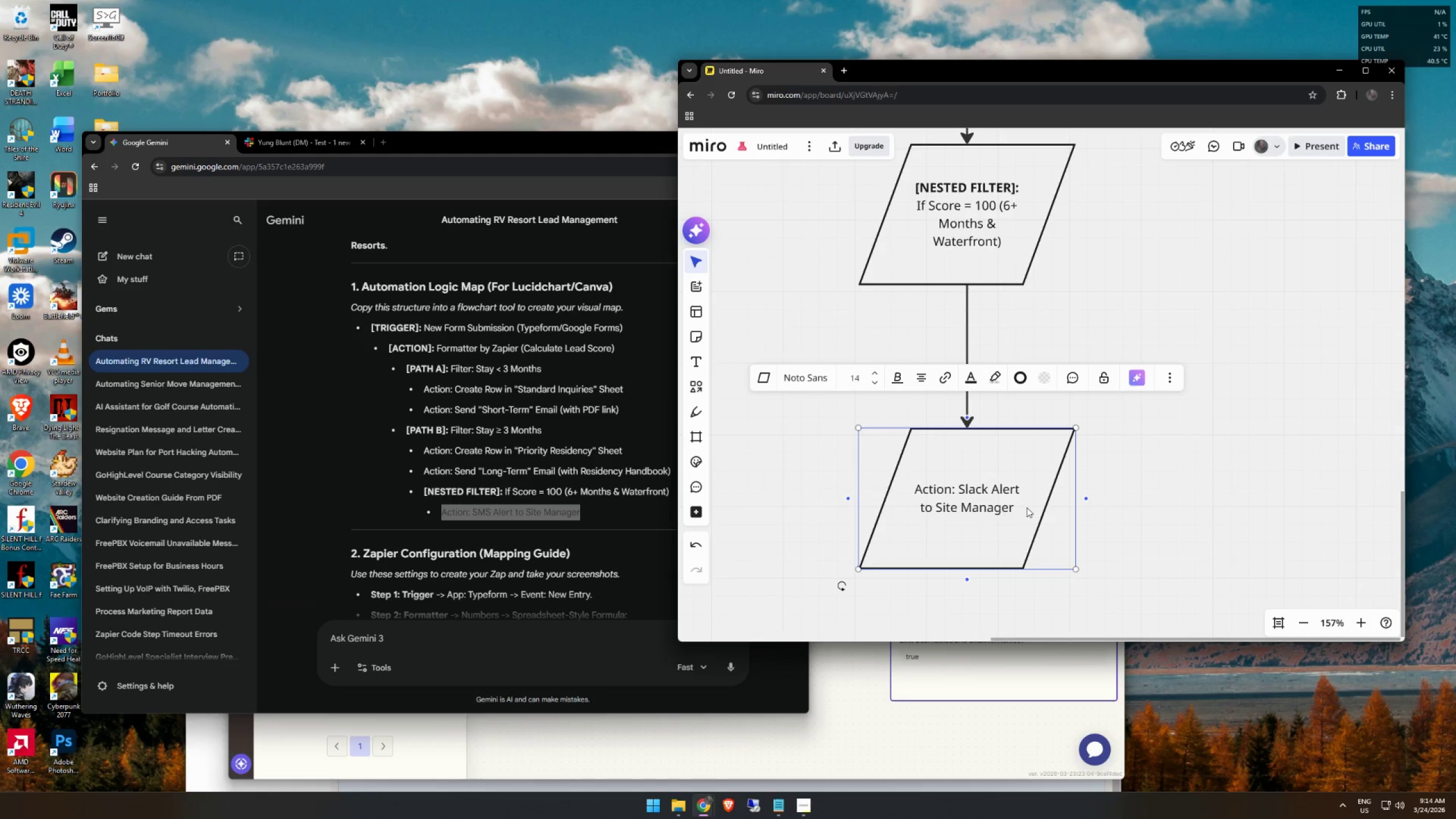 
left_click_drag(start_coordinate=[1016, 507], to_coordinate=[940, 508])
 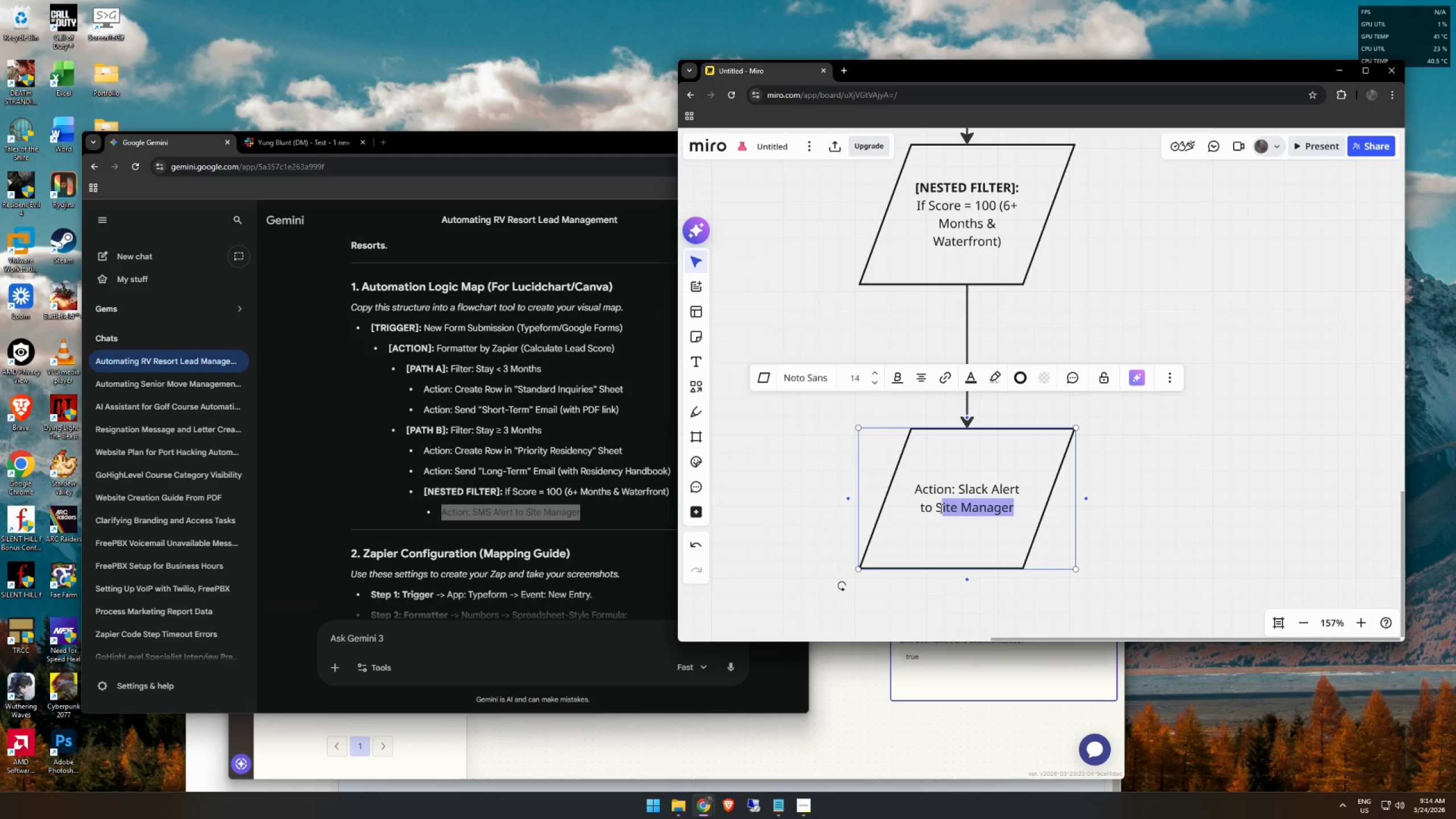 
left_click_drag(start_coordinate=[940, 508], to_coordinate=[953, 498])
 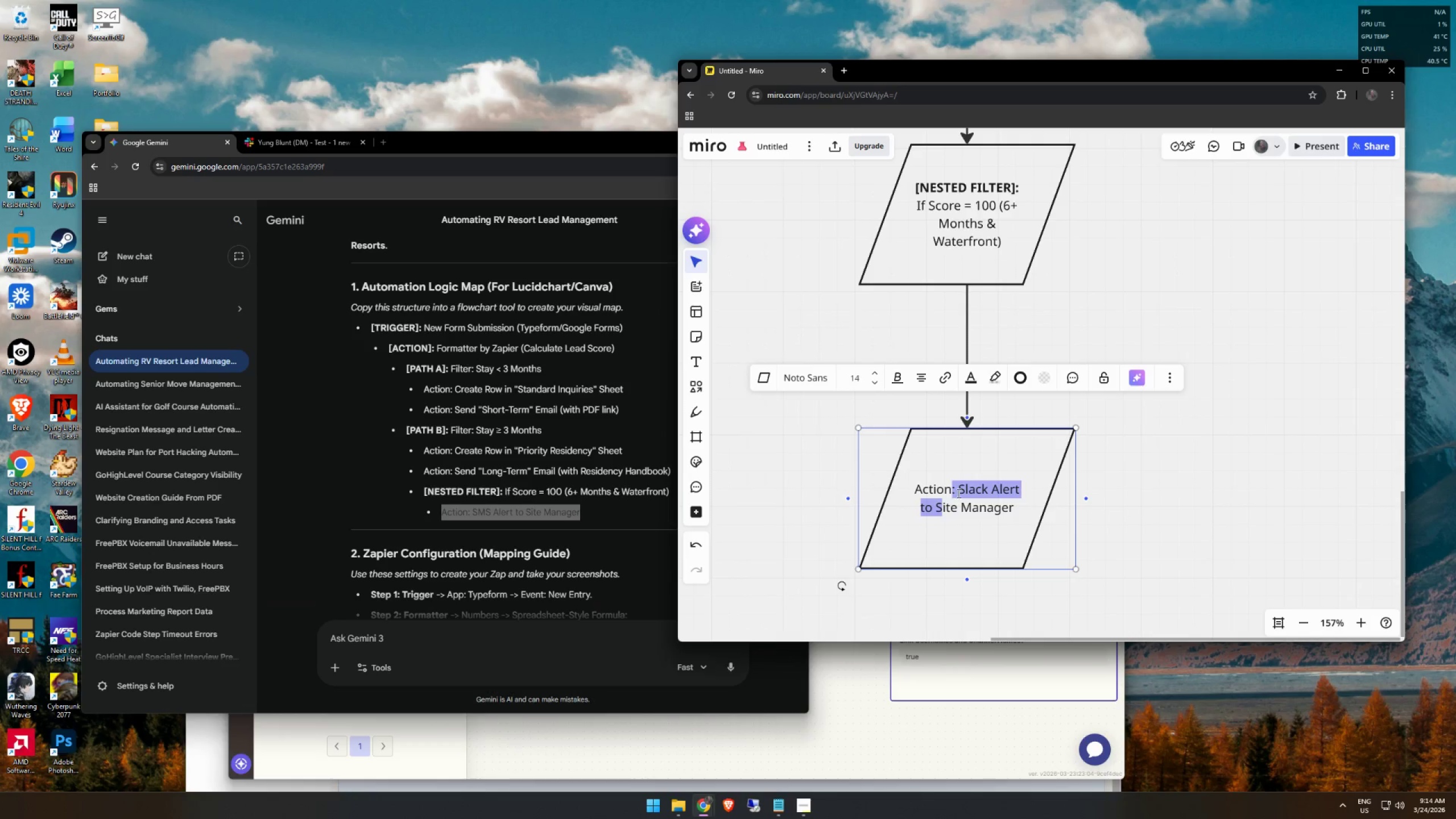 
left_click([958, 493])
 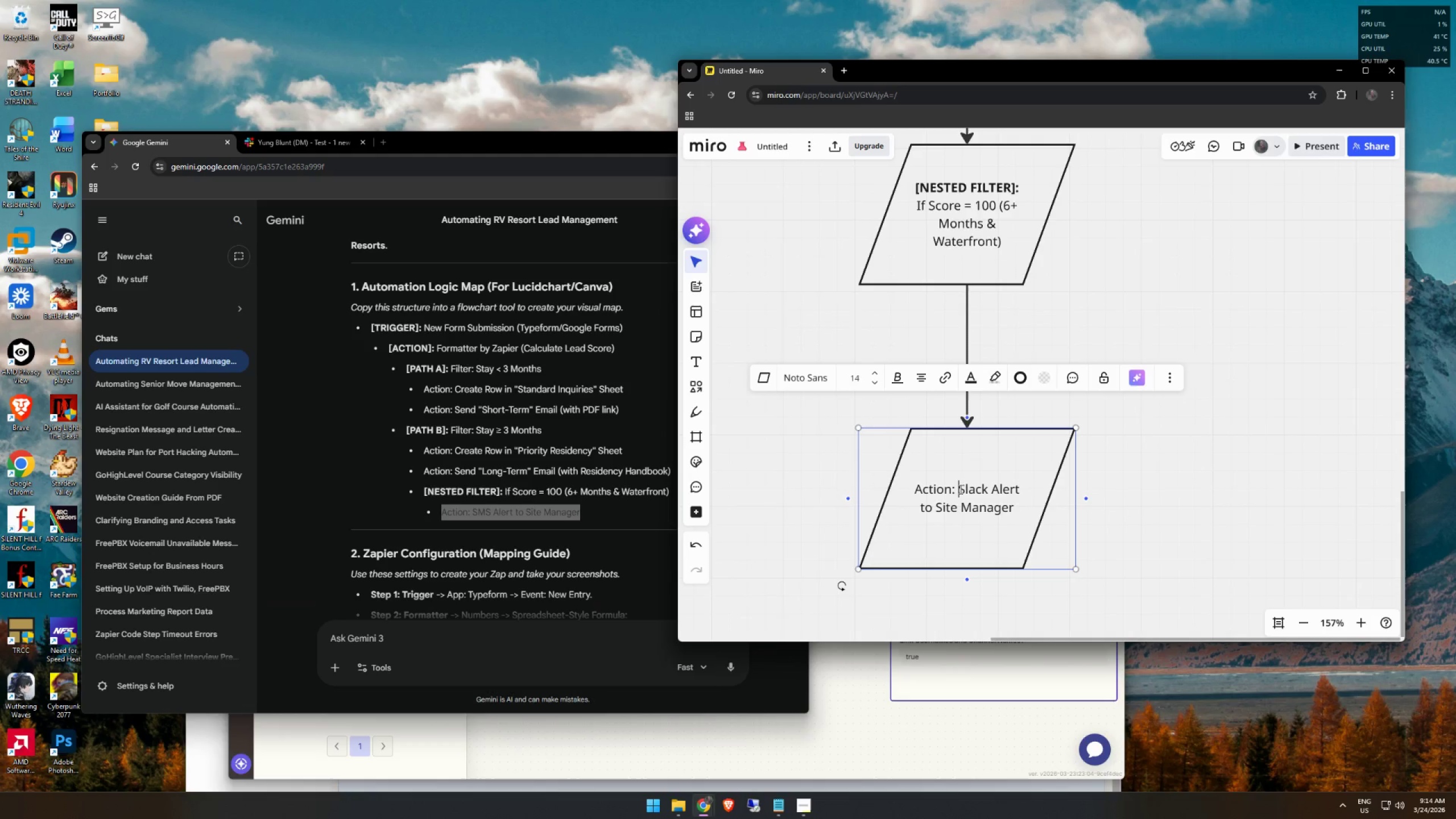 
left_click_drag(start_coordinate=[959, 488], to_coordinate=[1016, 506])
 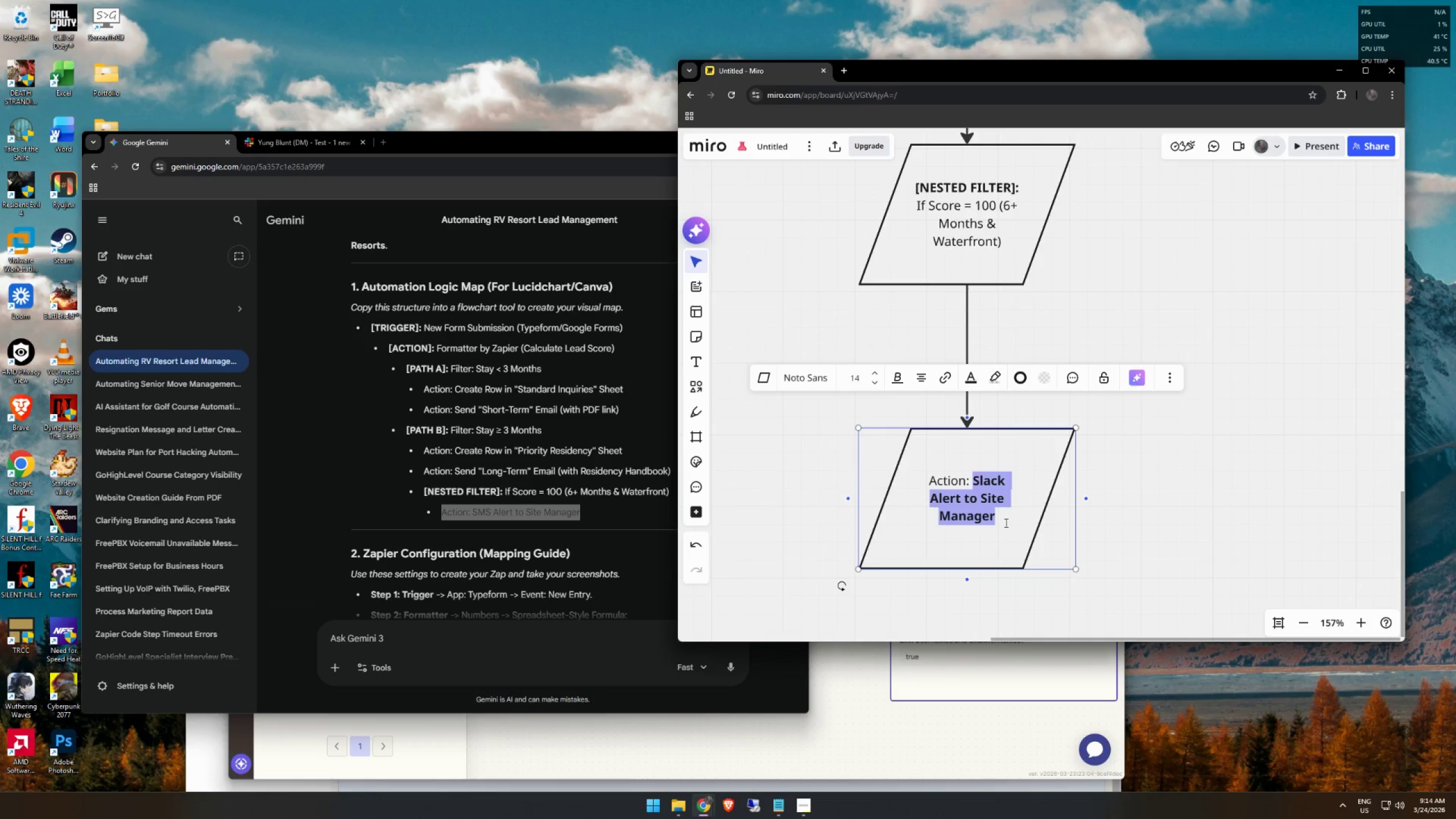 
key(Control+ControlLeft)
 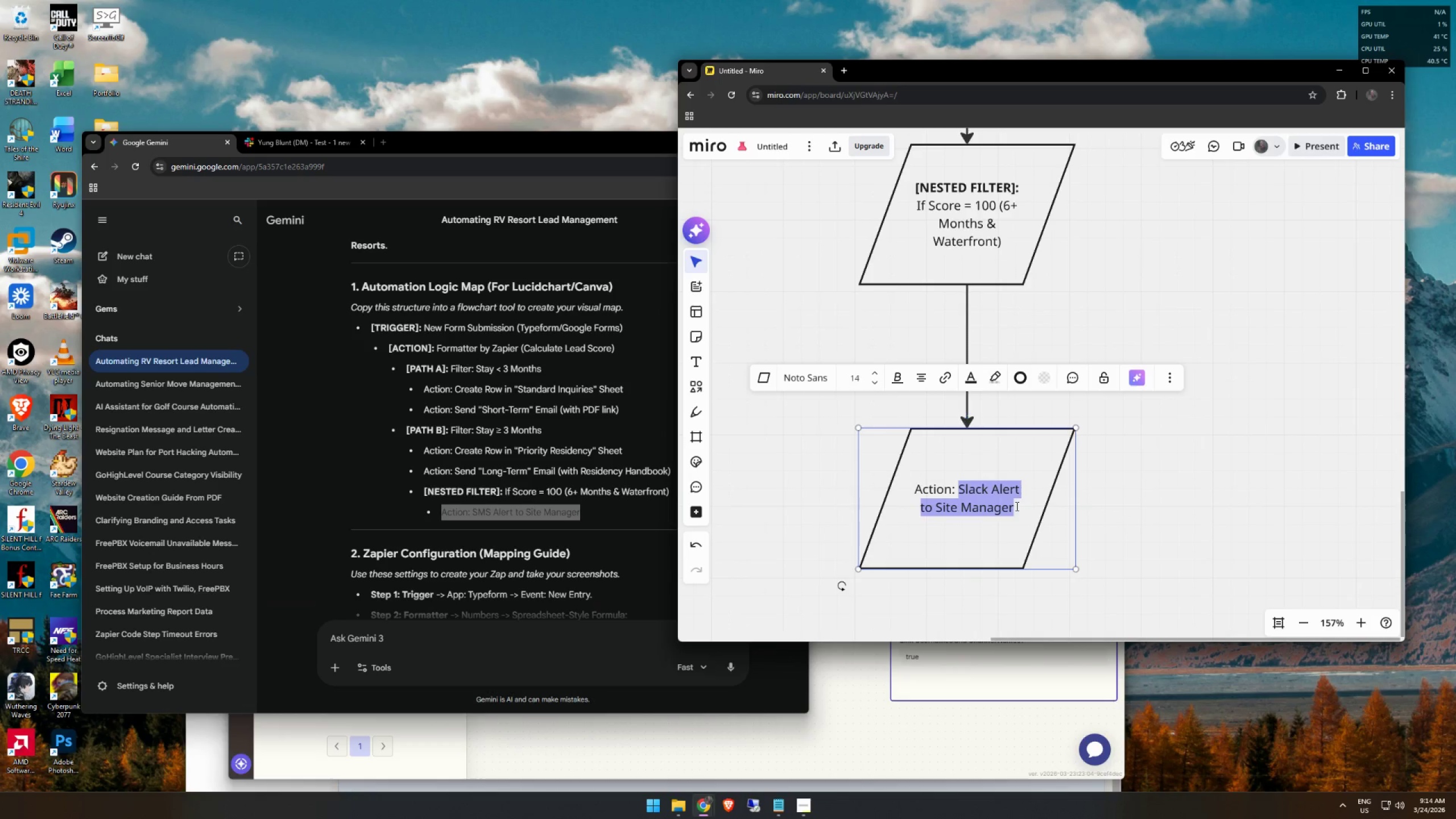 
key(Control+B)
 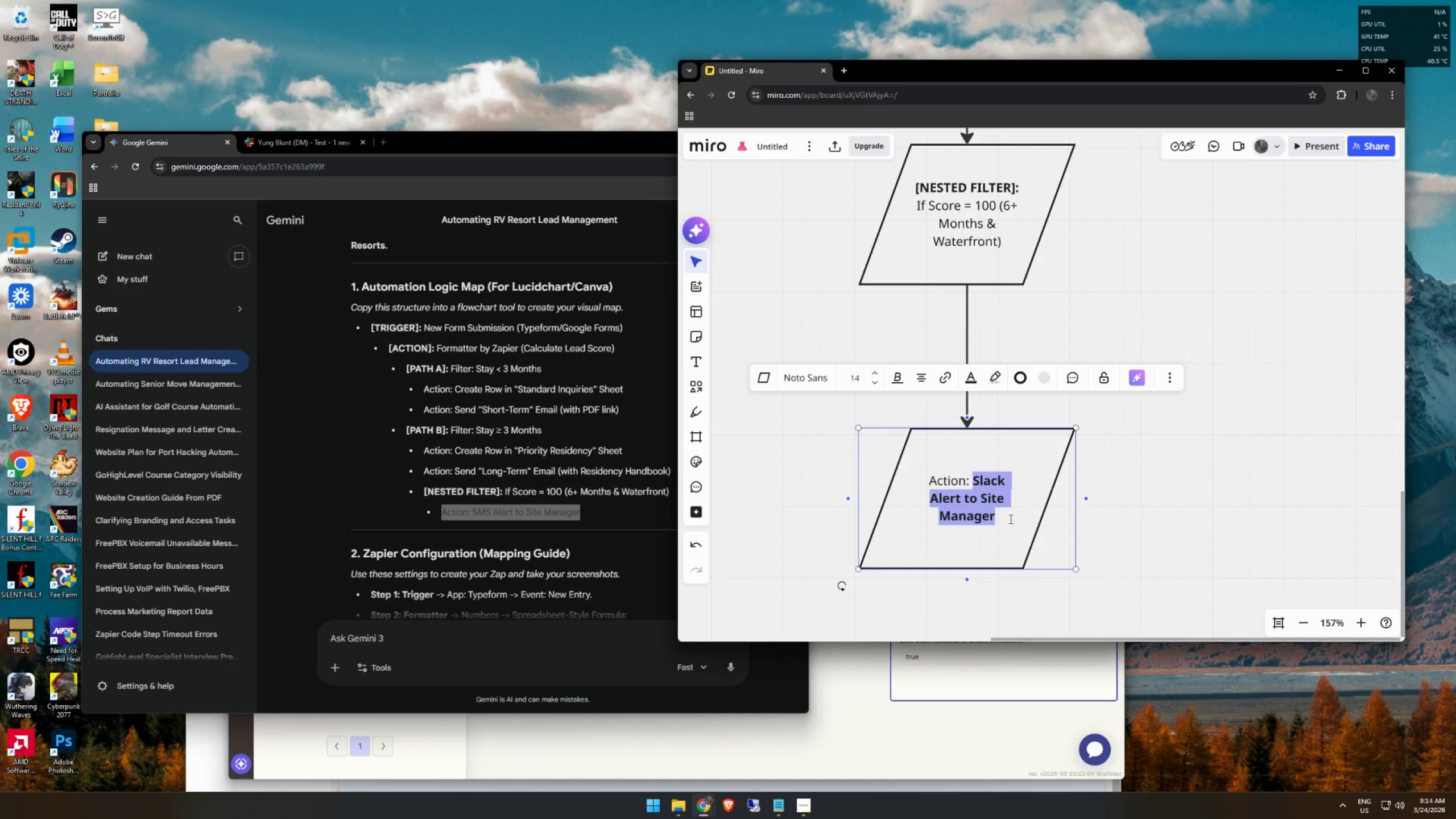 
left_click([1004, 523])
 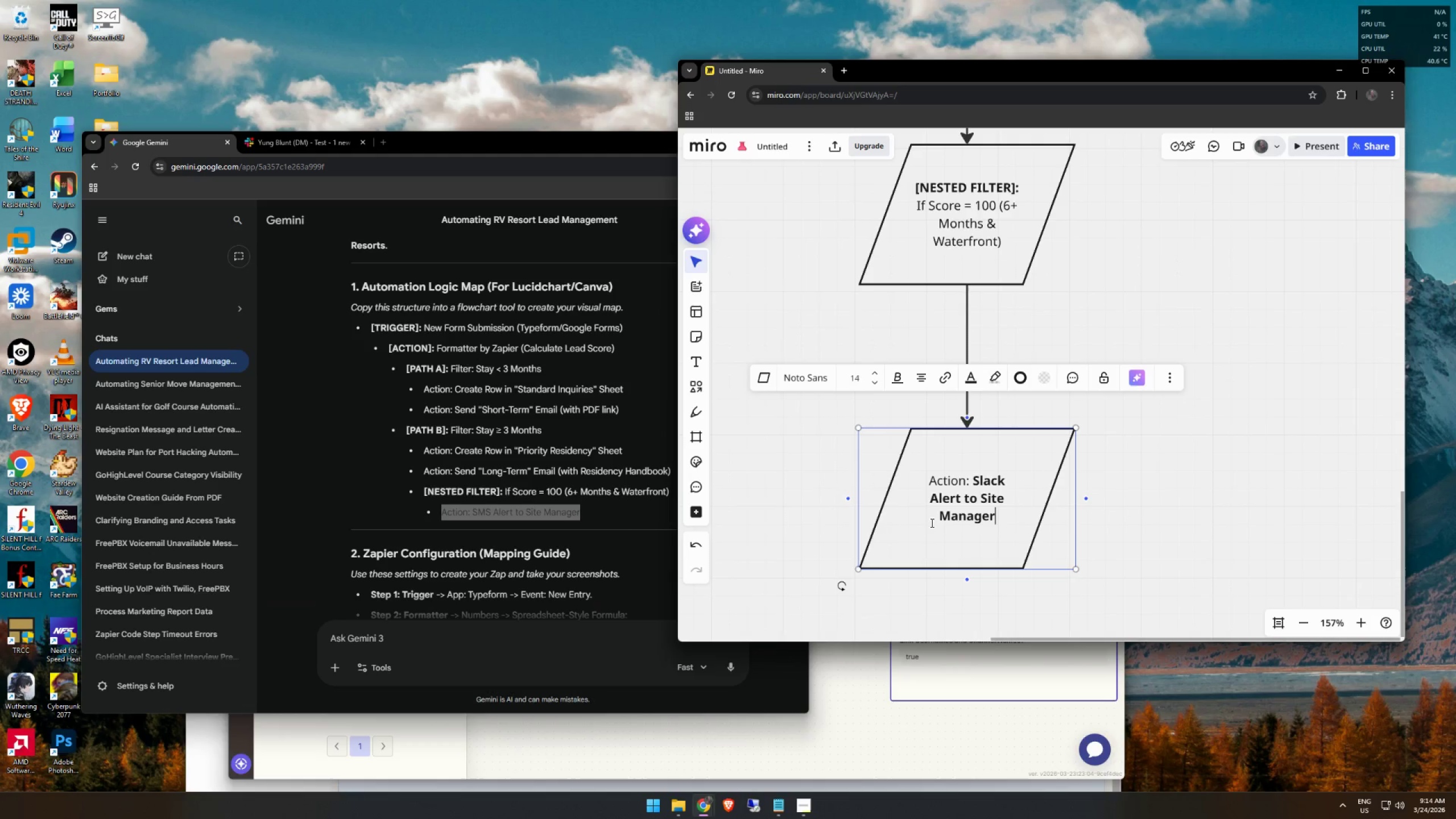 
scroll: coordinate [531, 494], scroll_direction: down, amount: 3.0
 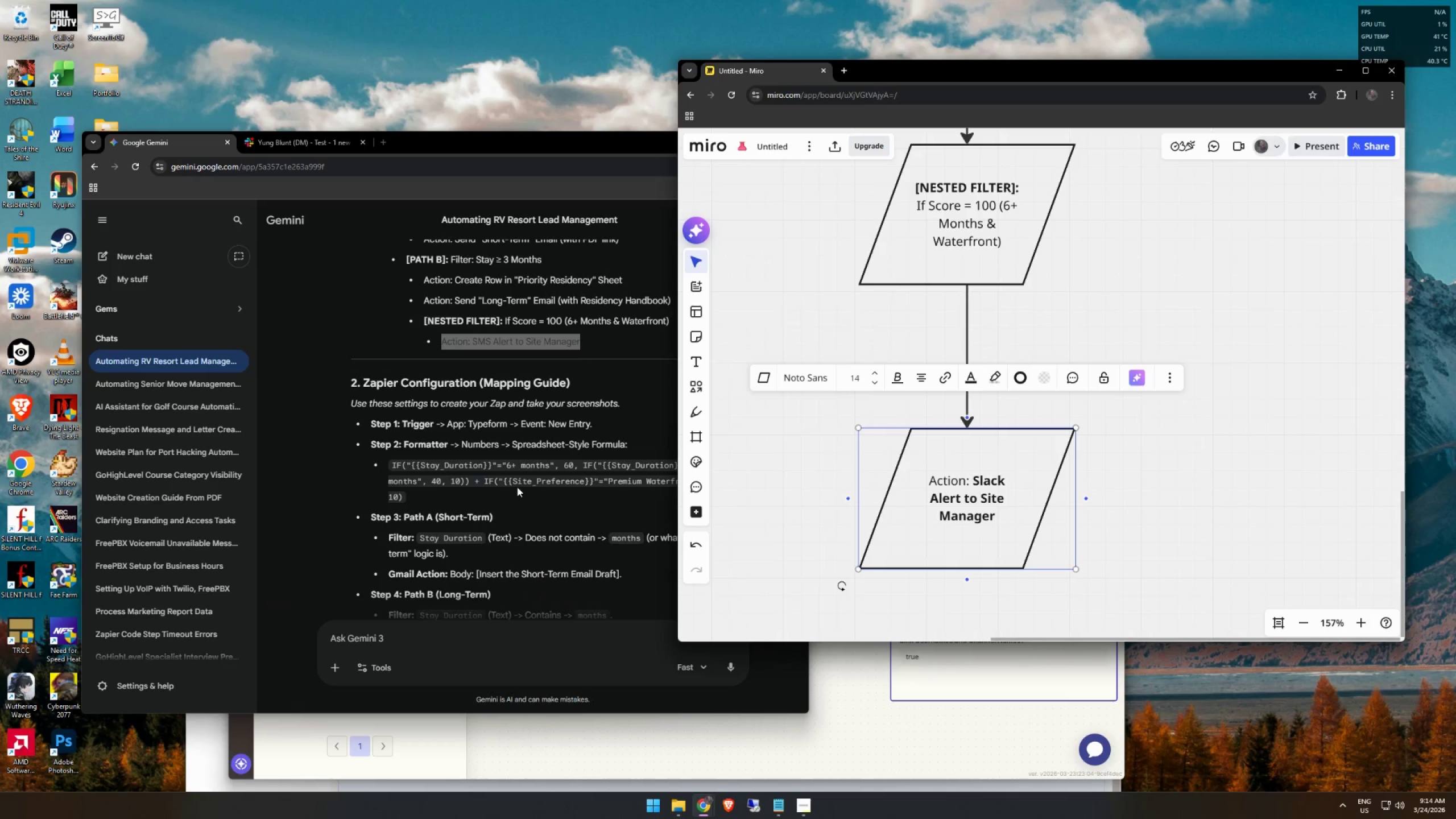 
left_click([517, 487])
 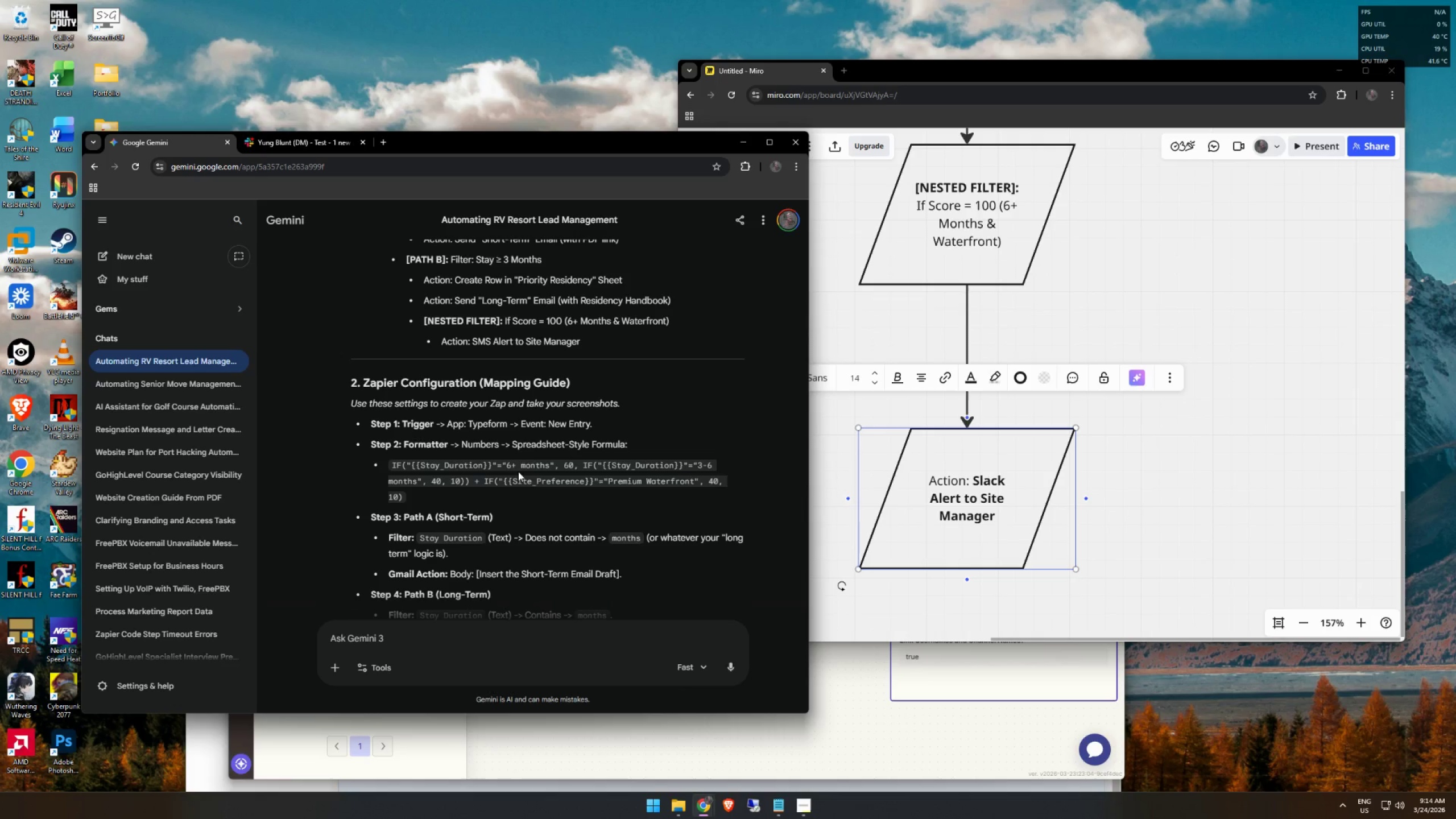 
wait(5.94)
 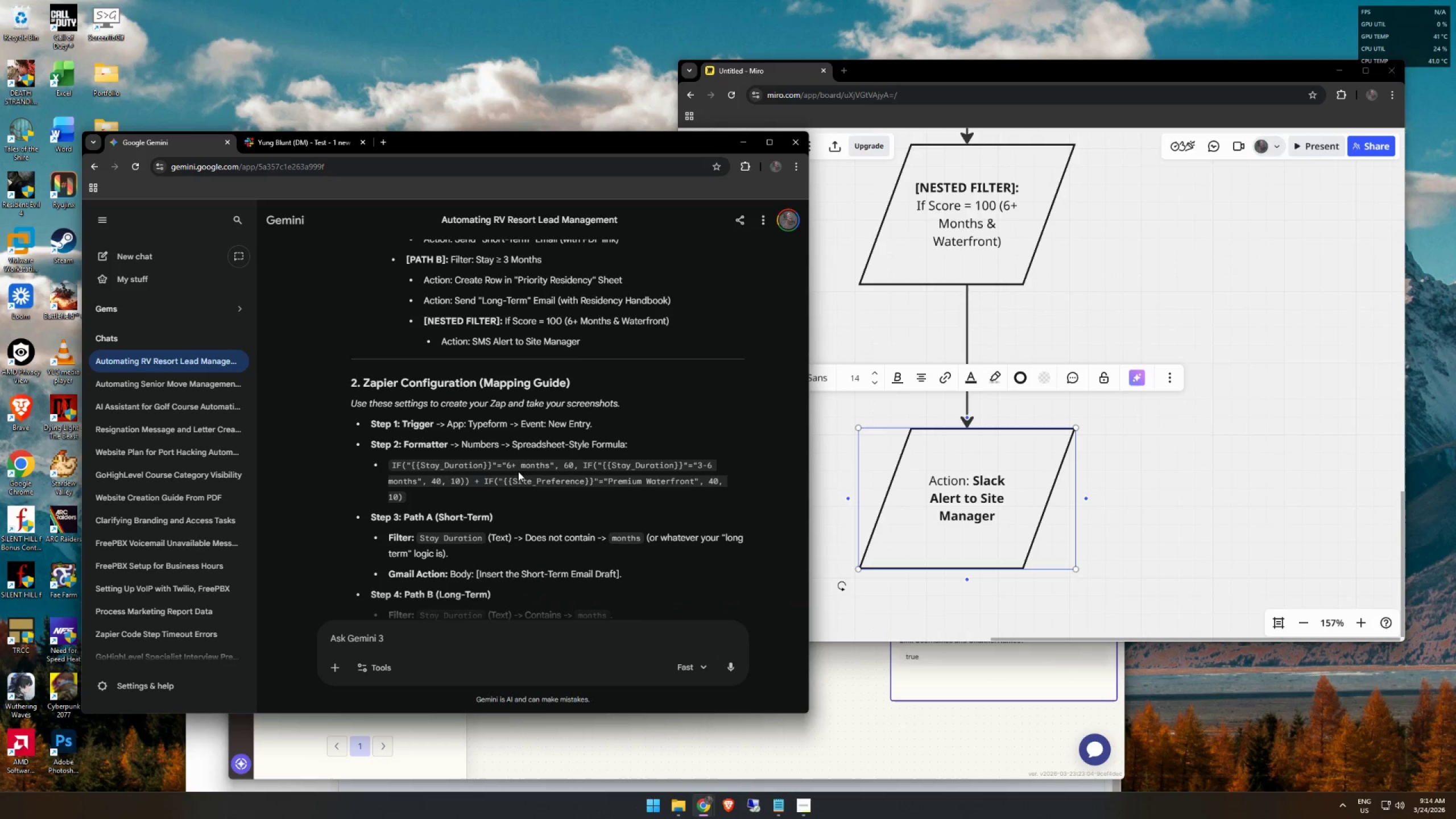 
mouse_move([811, 801])
 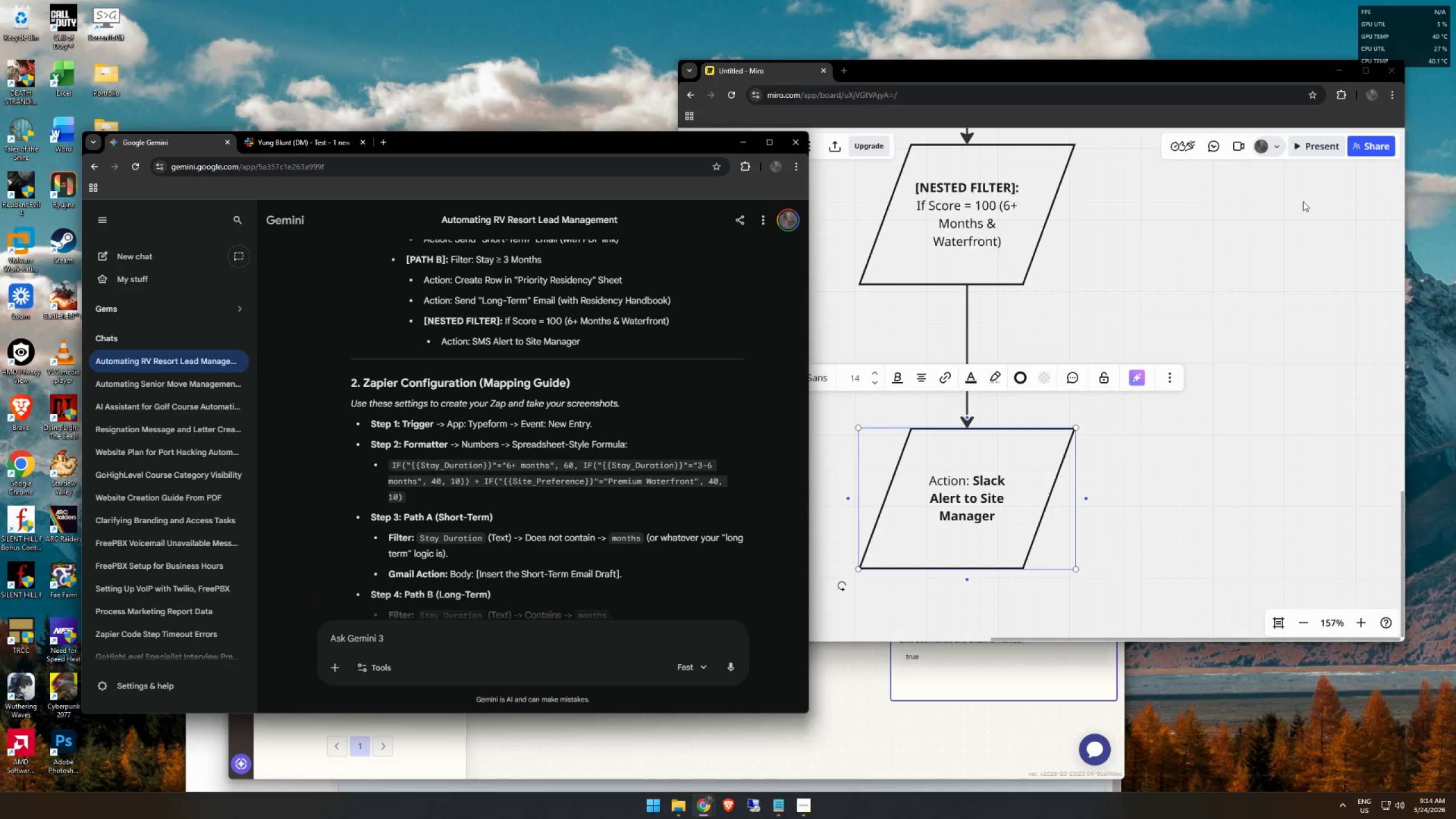 
left_click([1297, 213])
 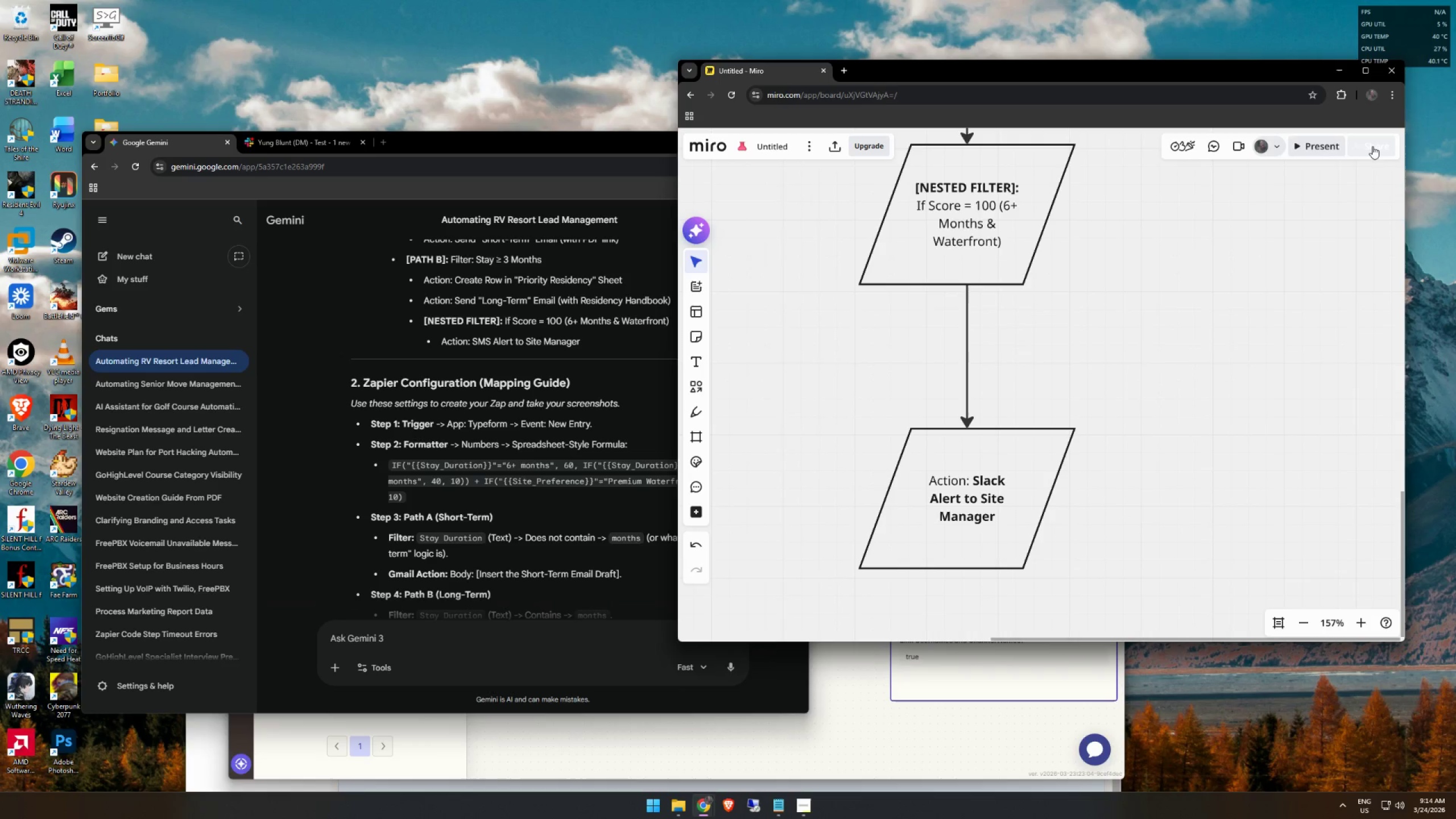 
left_click([1372, 146])
 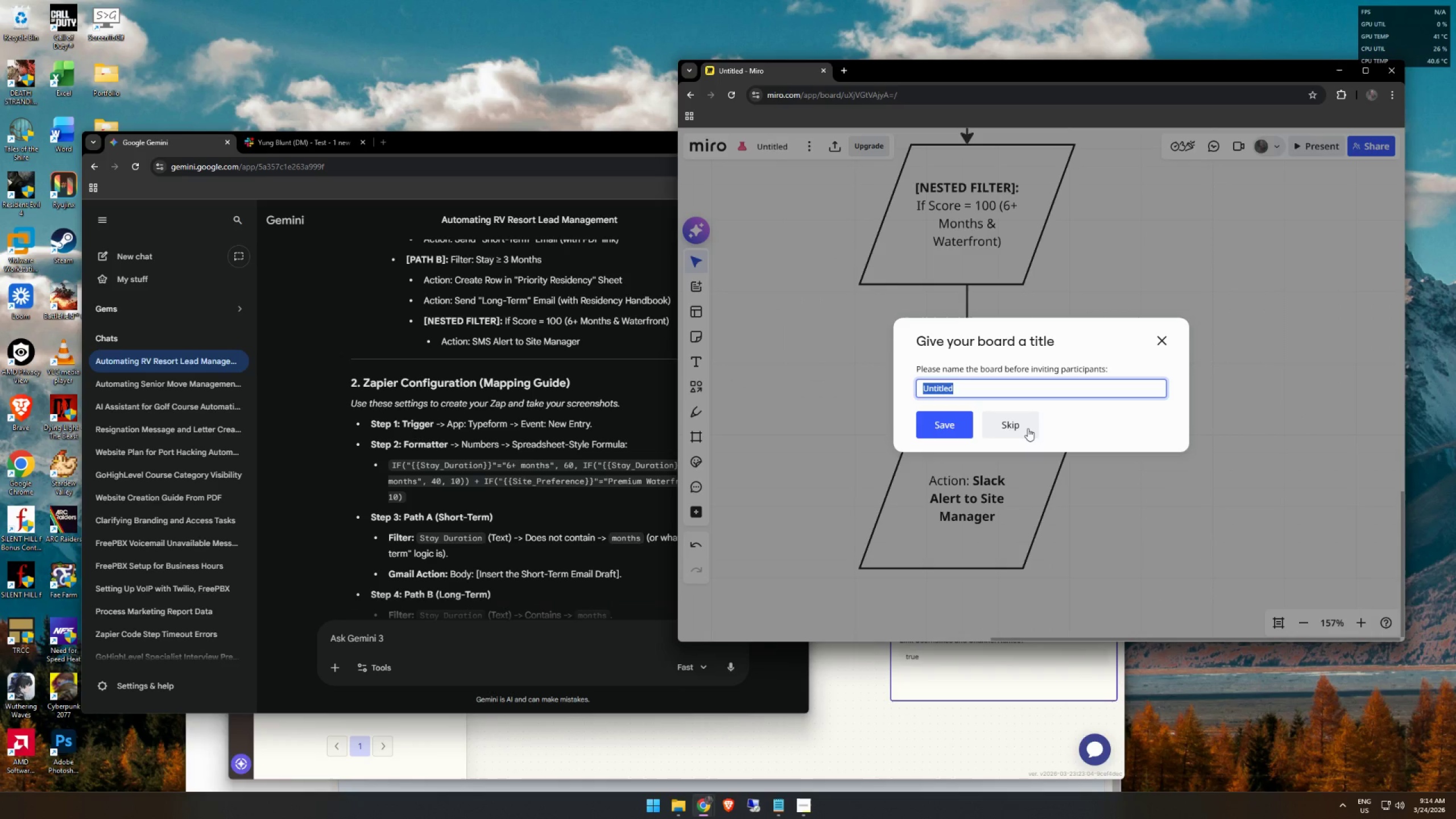 
left_click([977, 386])
 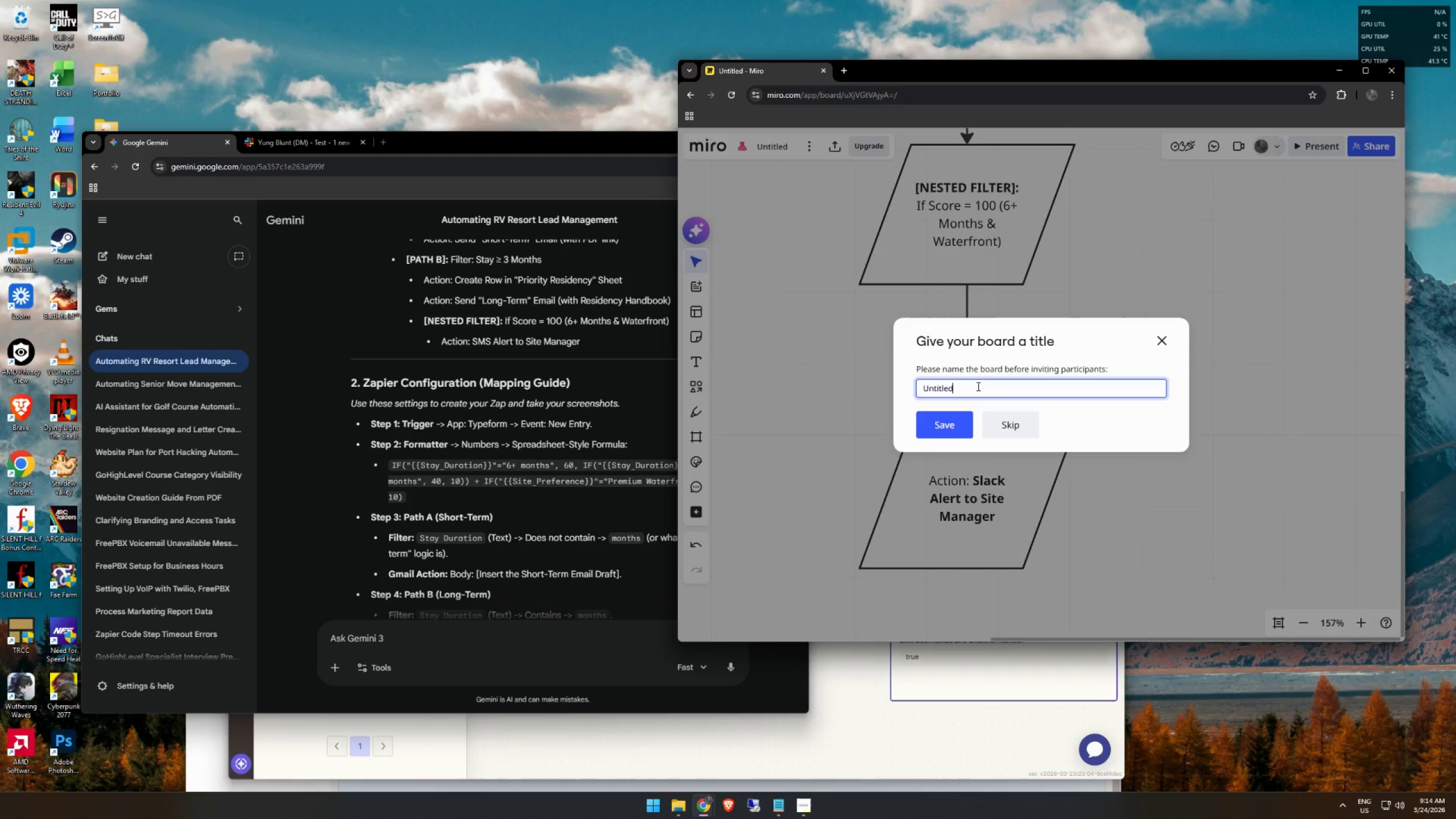 
key(Control+ControlLeft)
 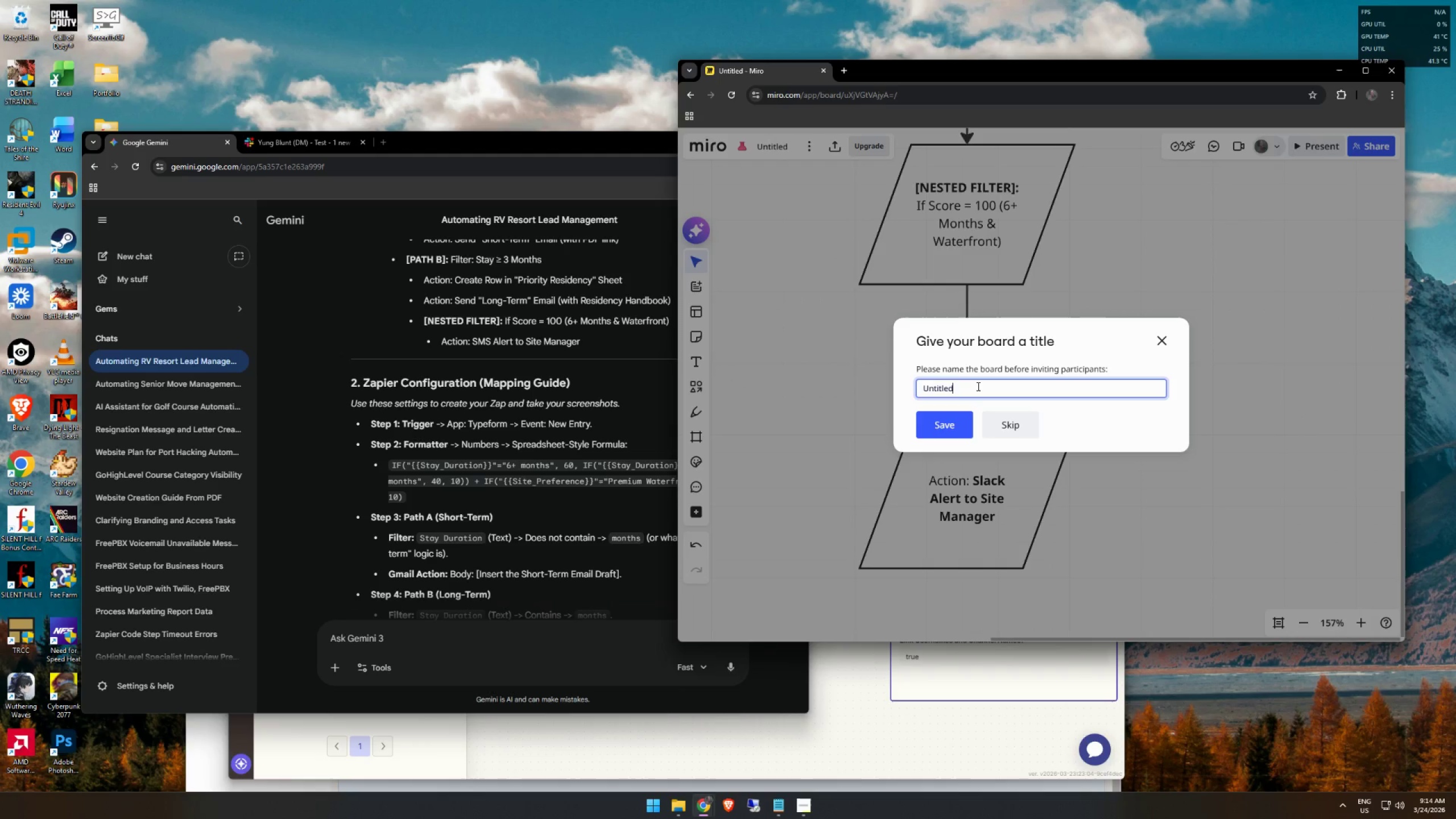 
key(Control+A)
 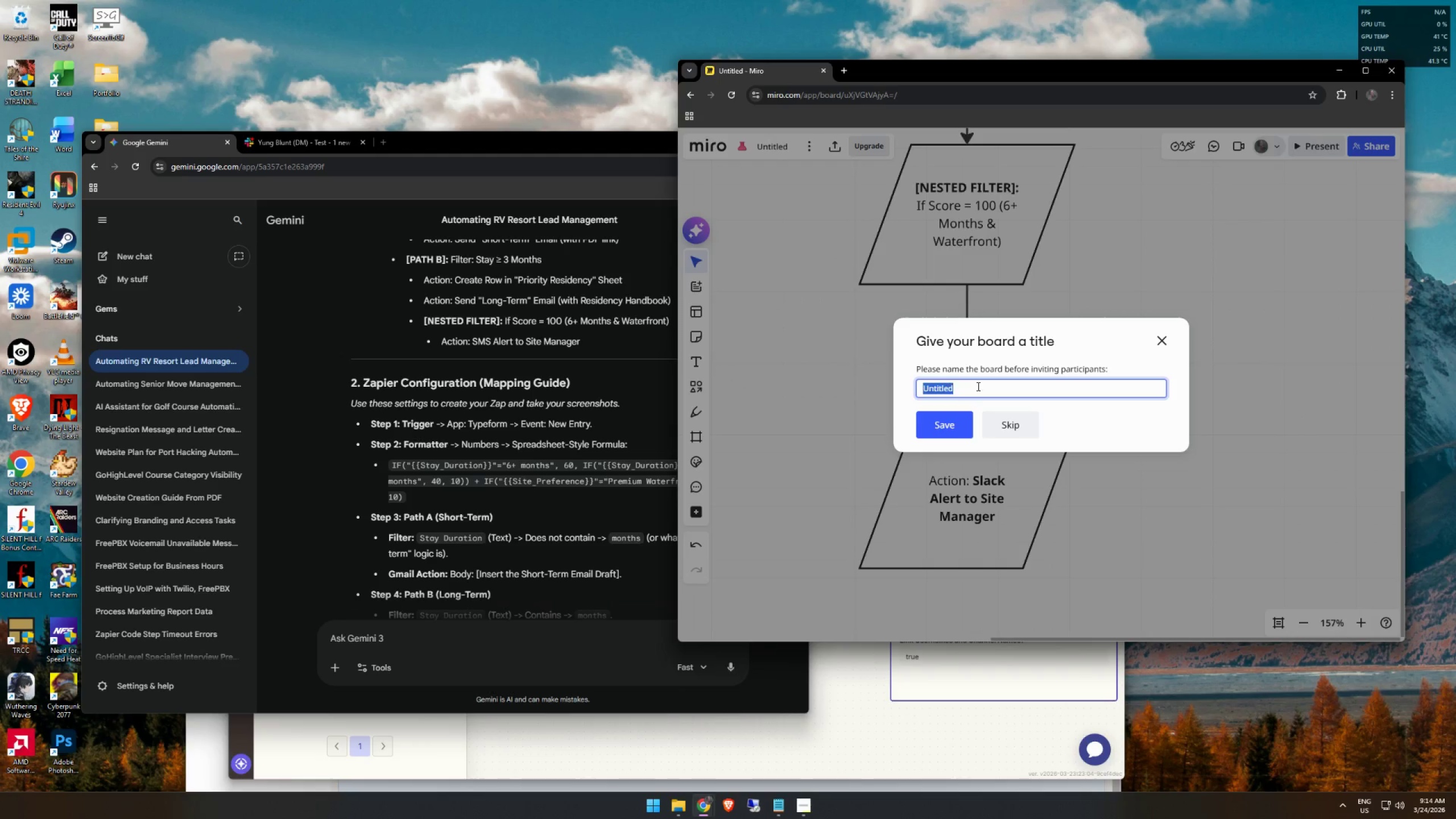 
type(Luix)
key(Backspace)
key(Backspace)
type(xury RBV)
key(Backspace)
 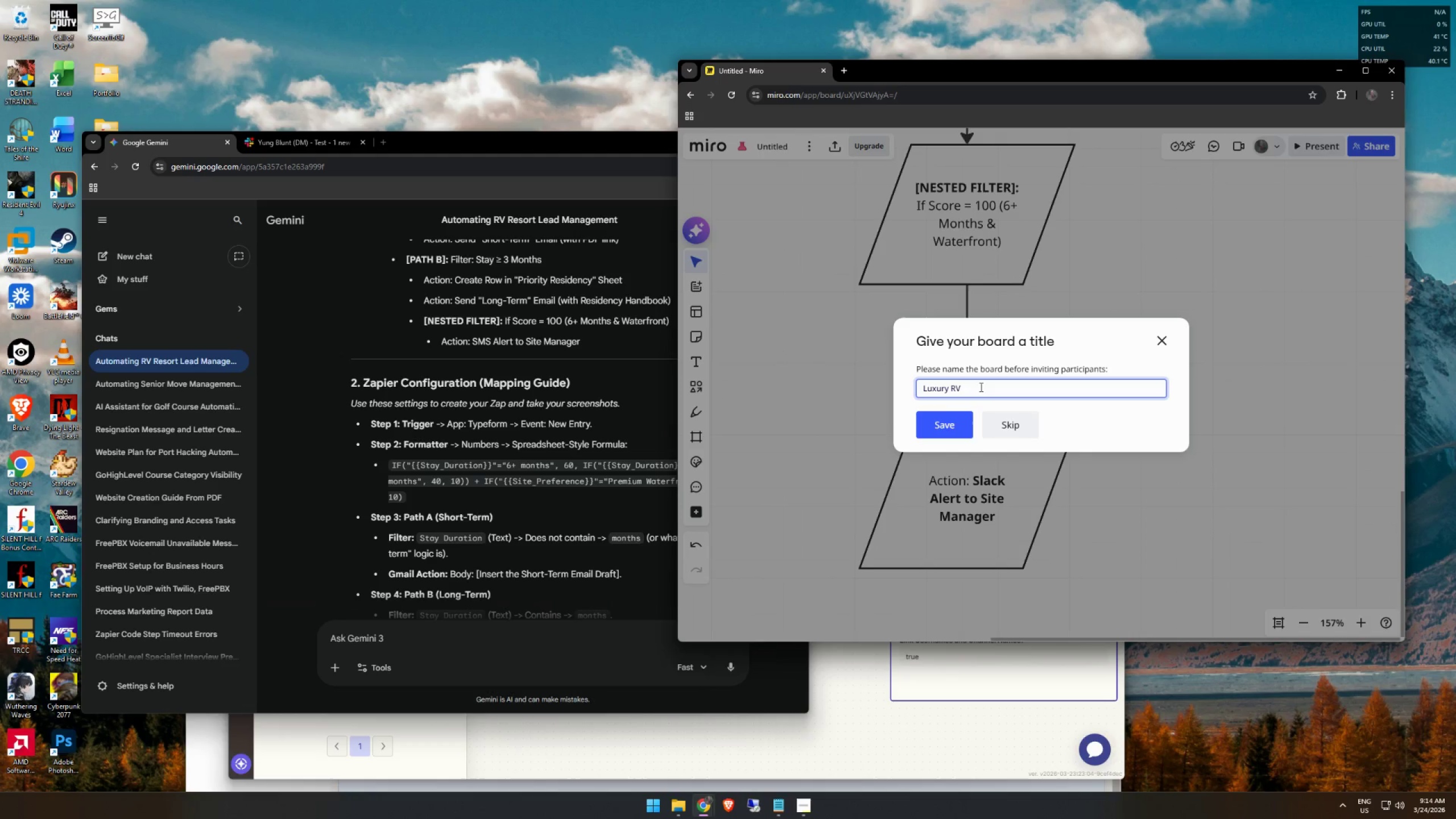 
left_click([940, 424])
 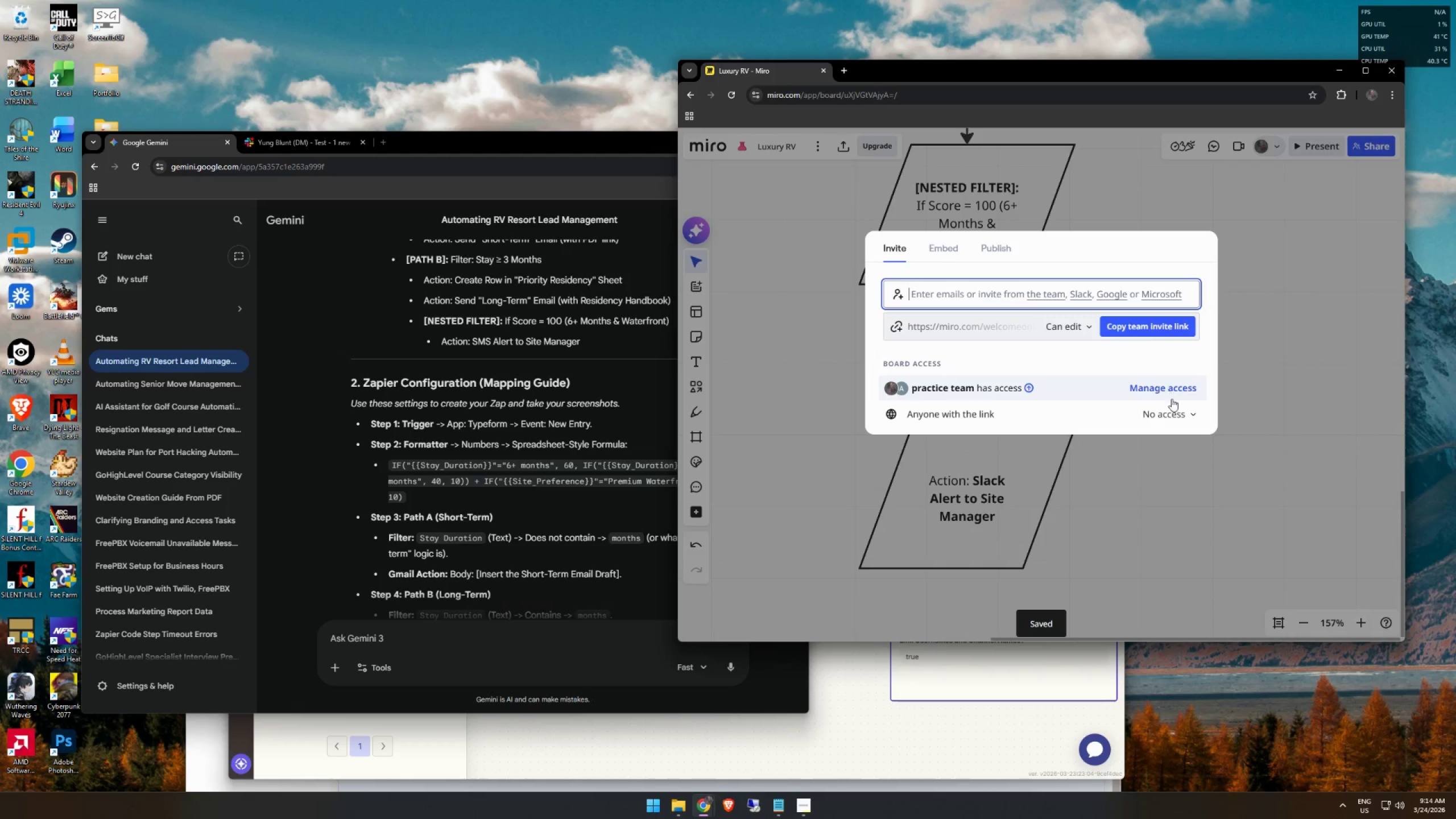 
left_click([1173, 417])
 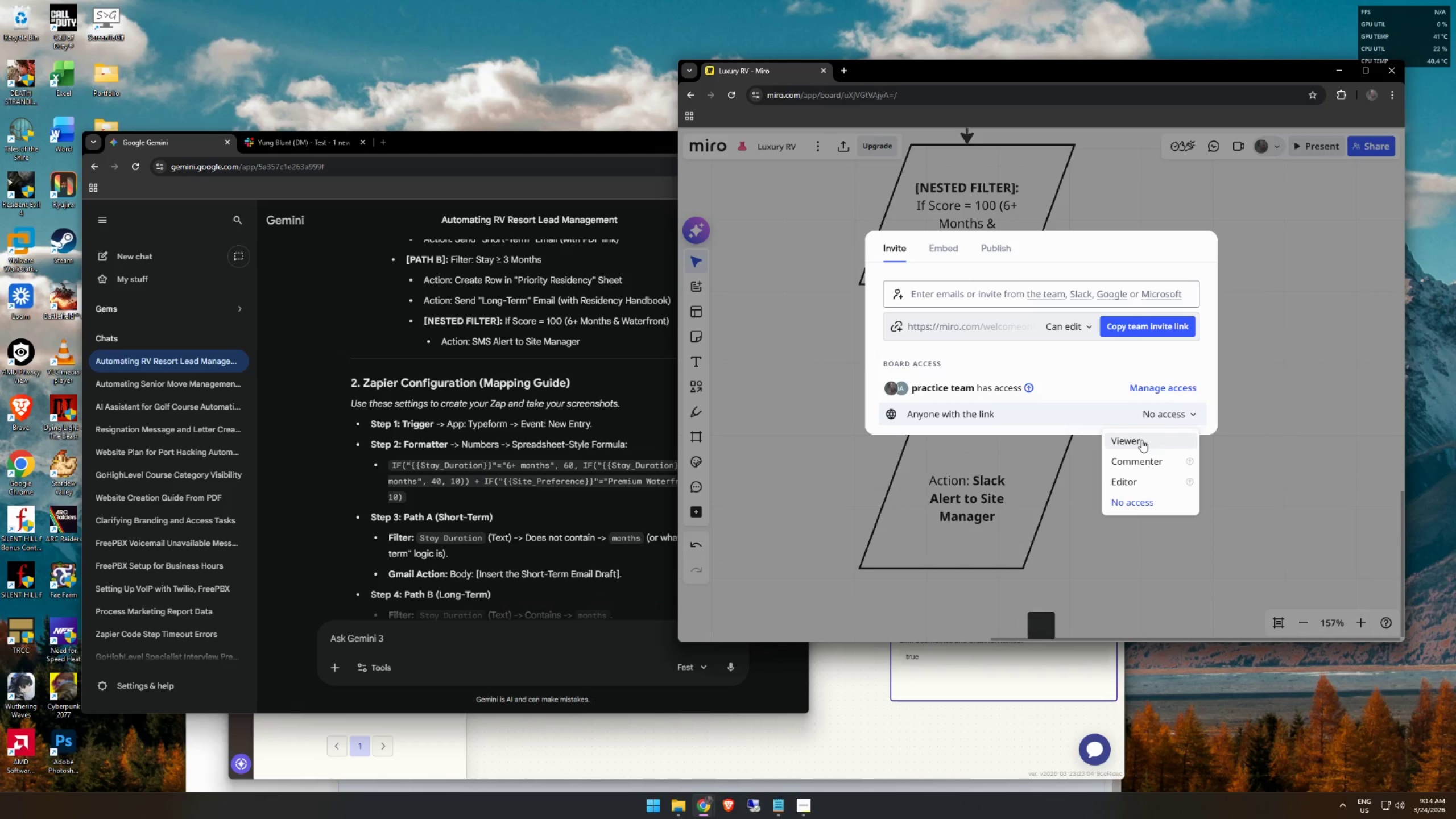 
left_click([1141, 440])
 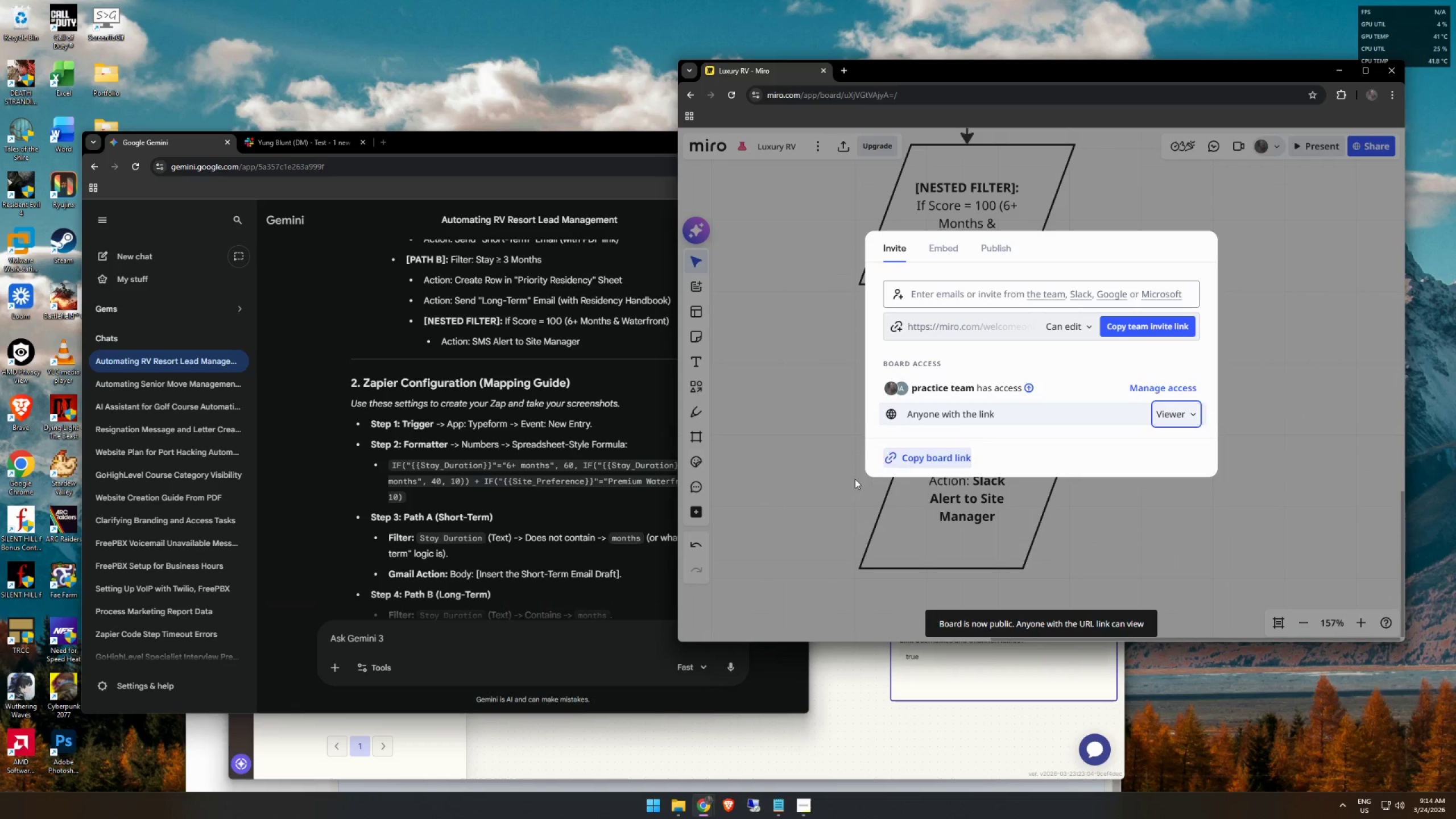 
left_click([923, 457])
 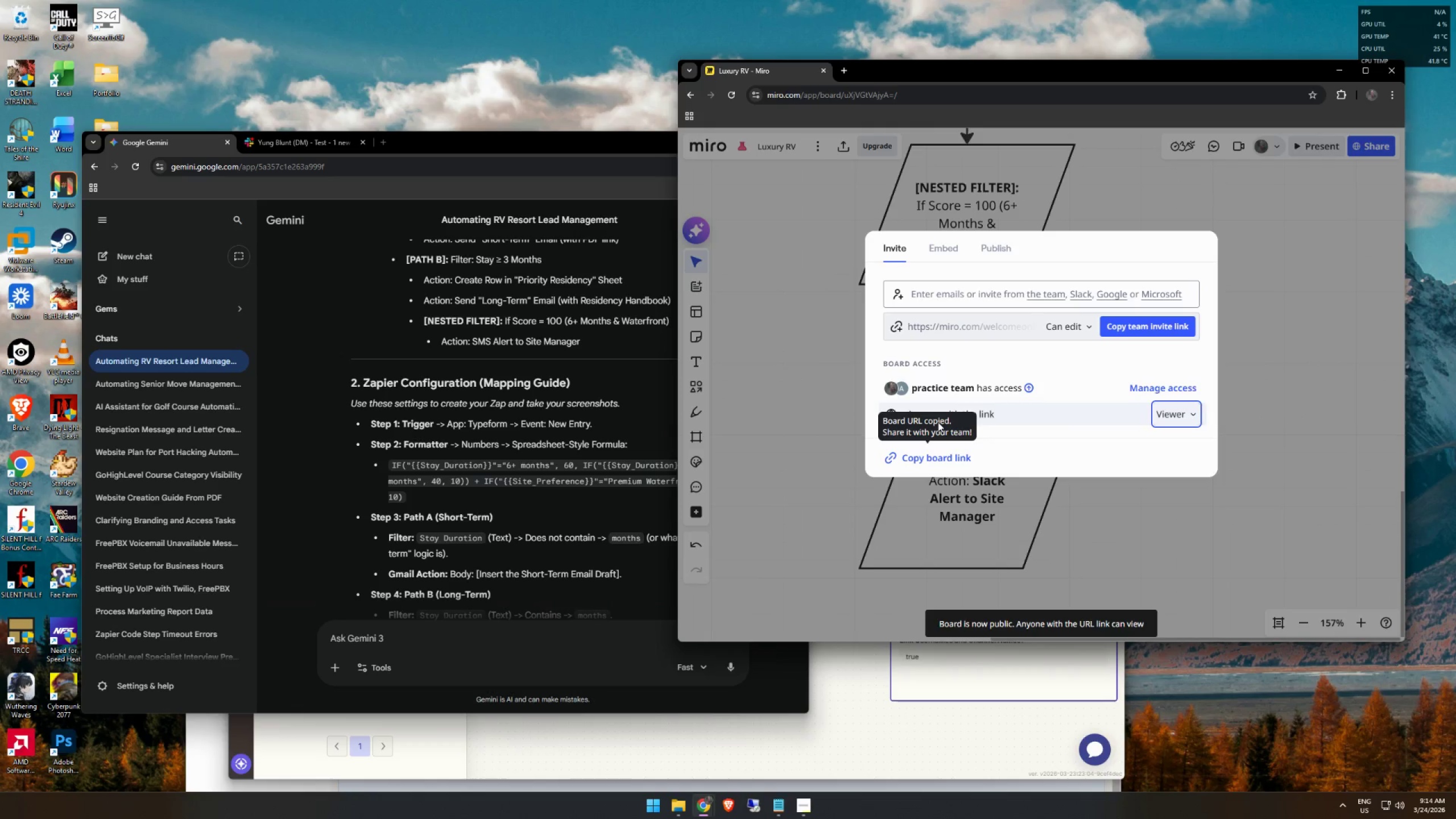 
key(Control+Shift+N)
 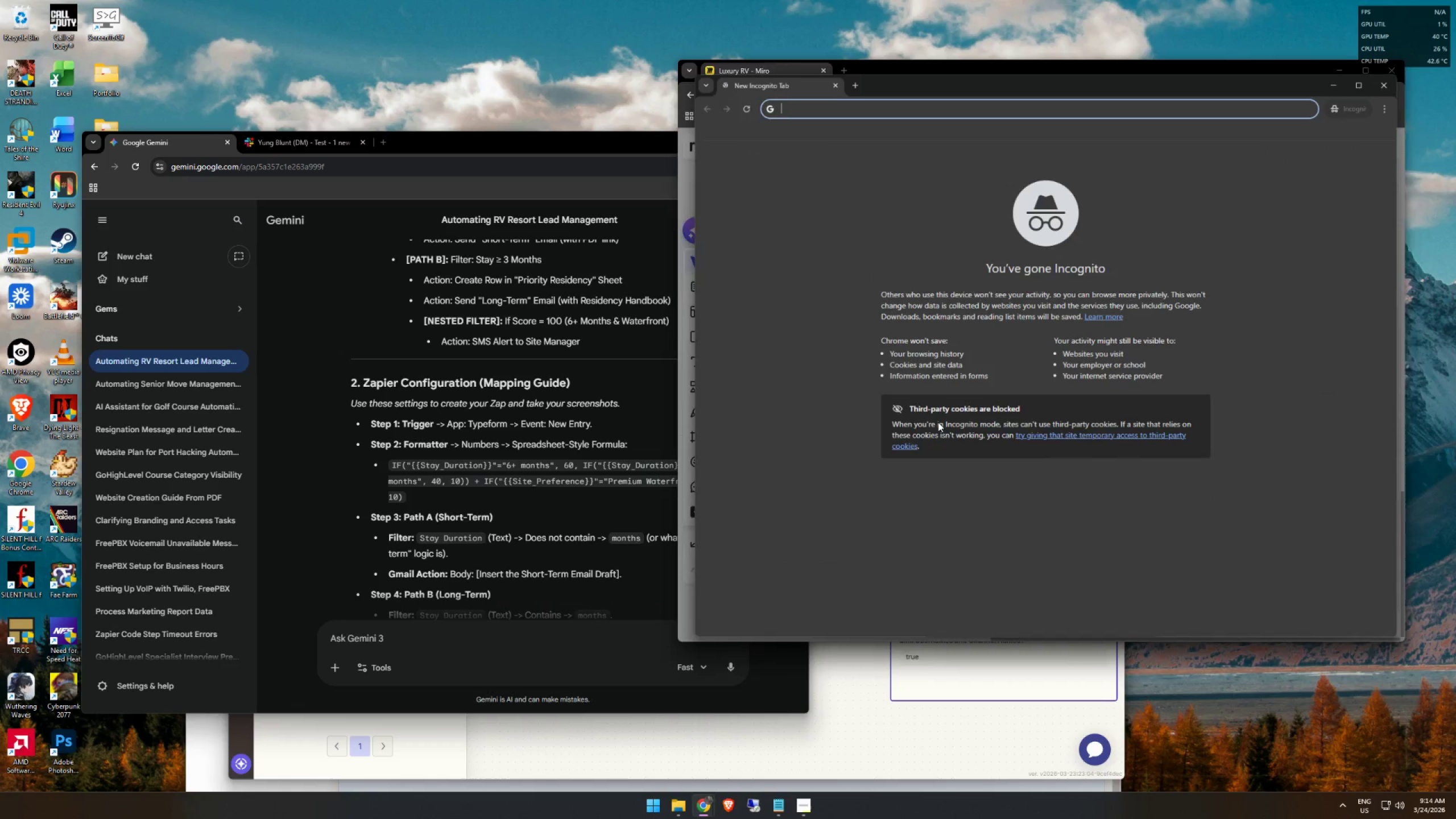 
key(Control+ControlLeft)
 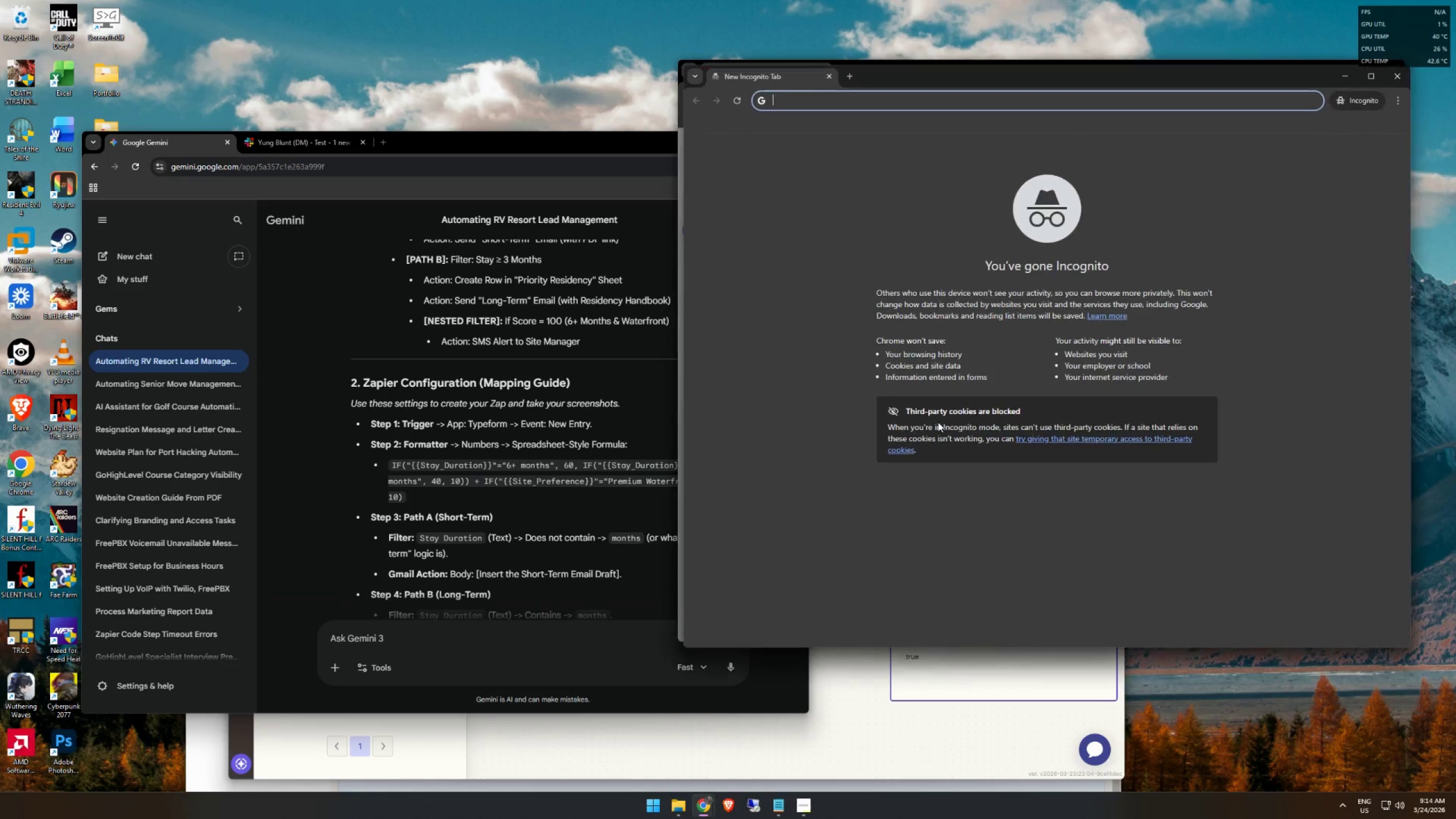 
key(Control+V)
 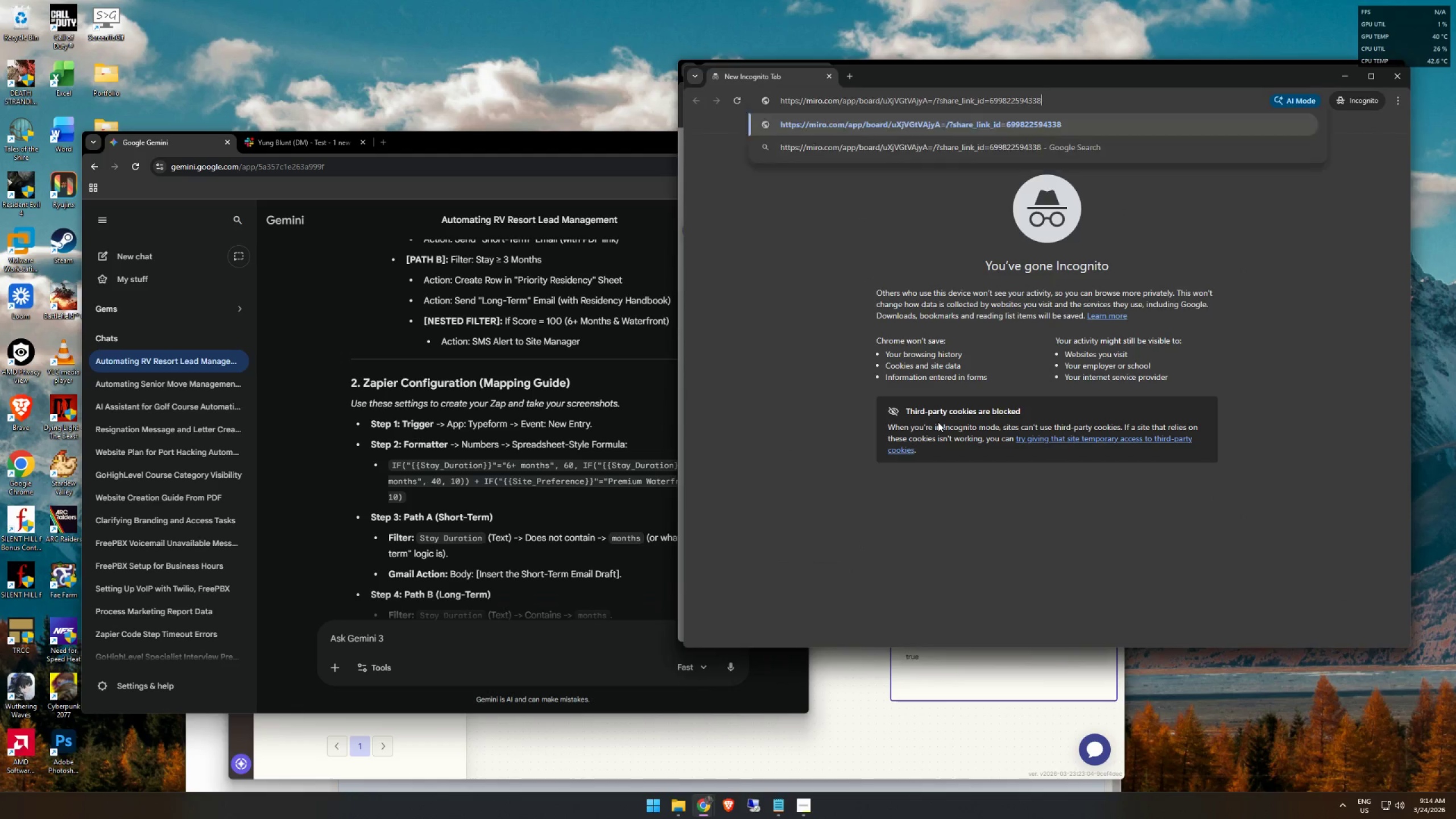 
key(Enter)
 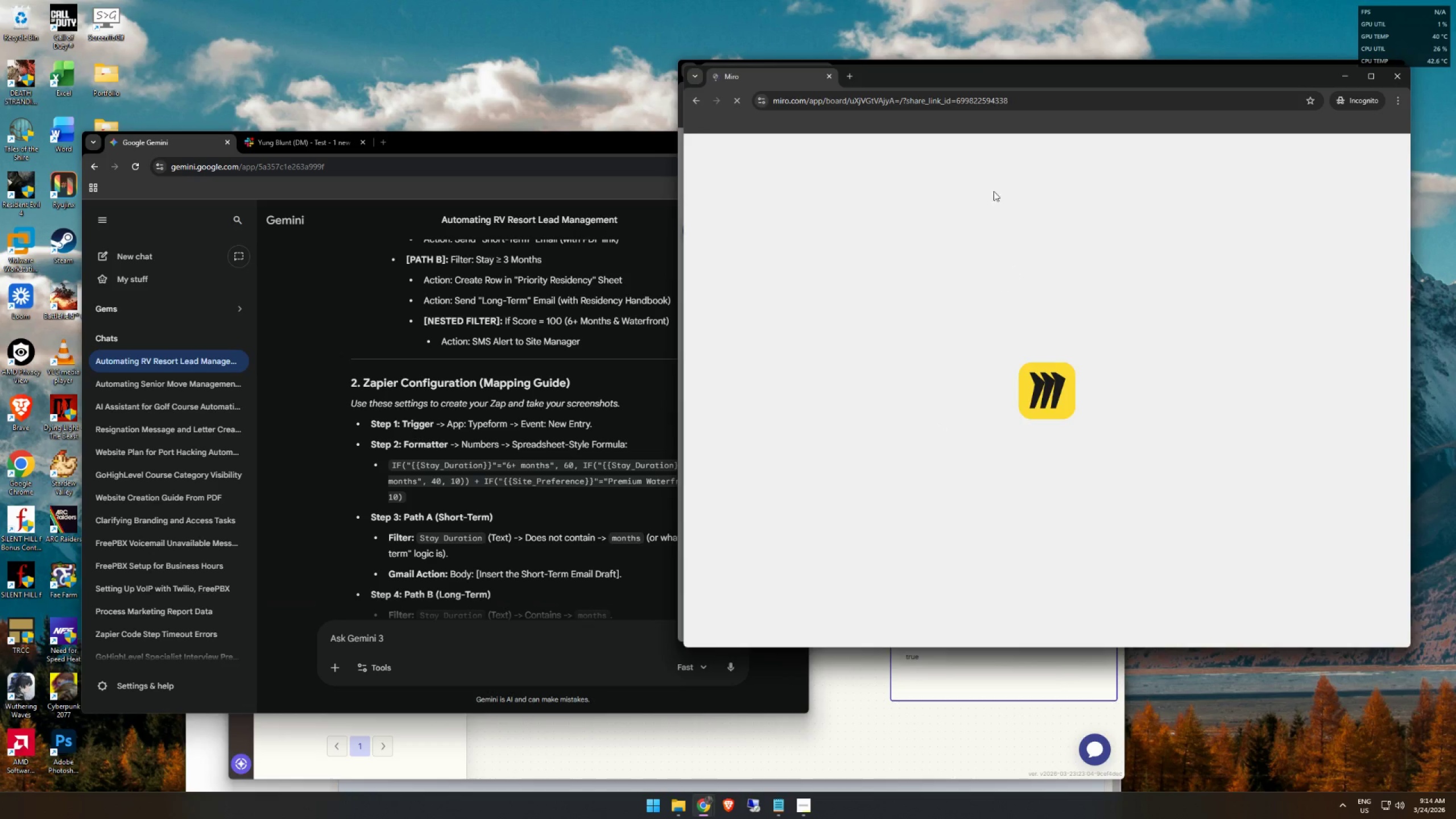 
left_click_drag(start_coordinate=[1000, 74], to_coordinate=[675, 99])
 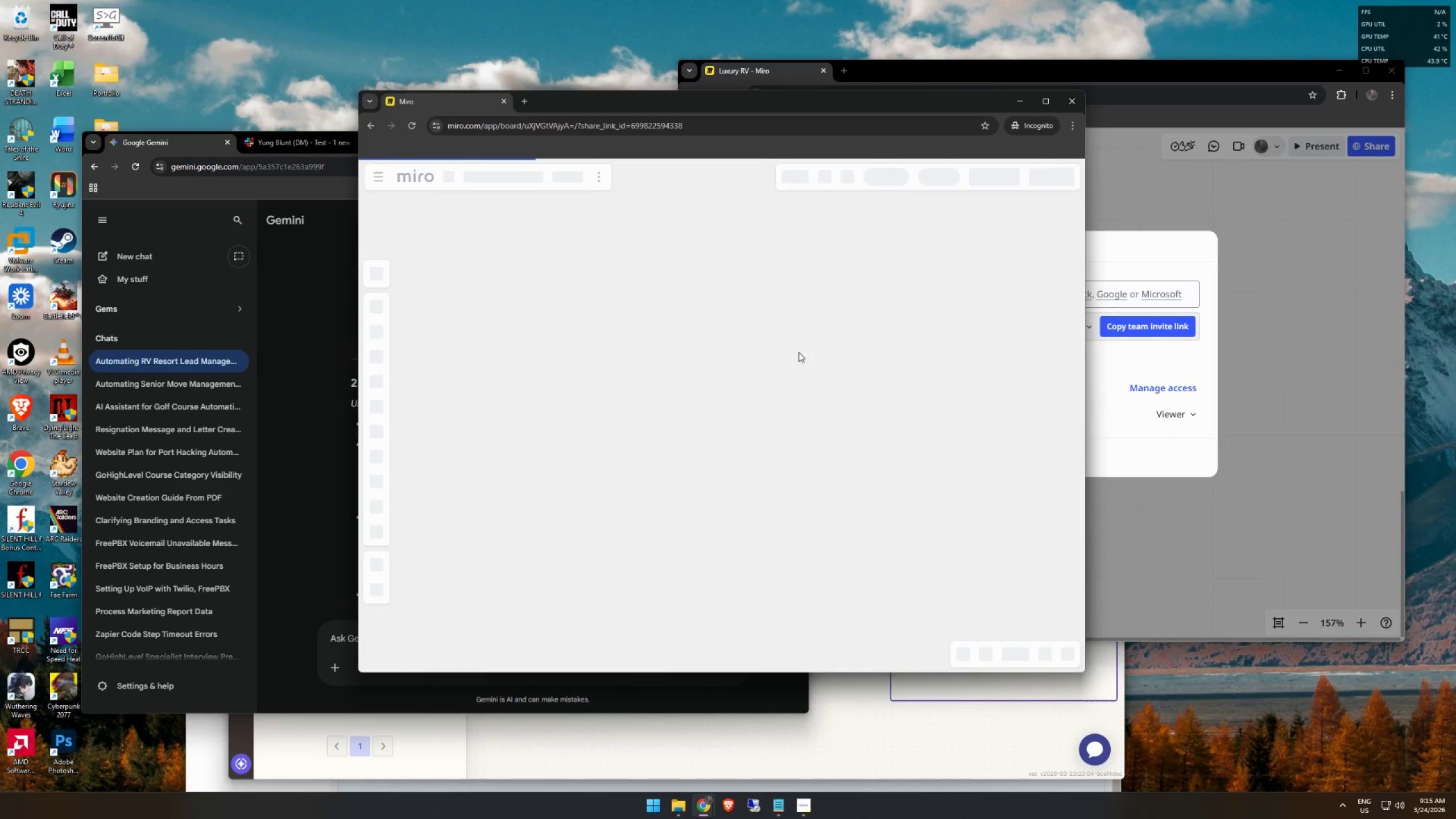 
wait(5.27)
 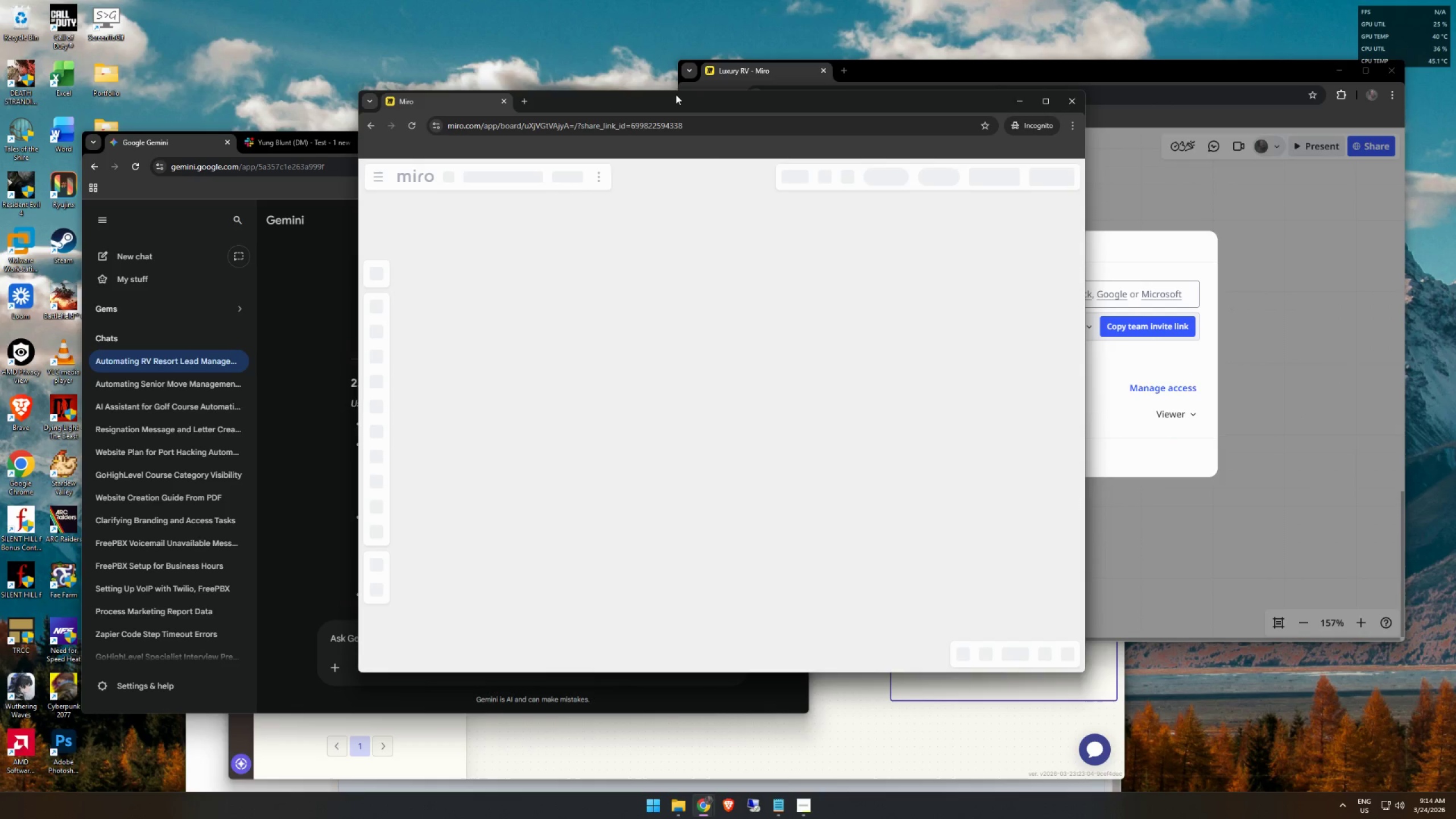 
scroll: coordinate [751, 368], scroll_direction: up, amount: 3.0
 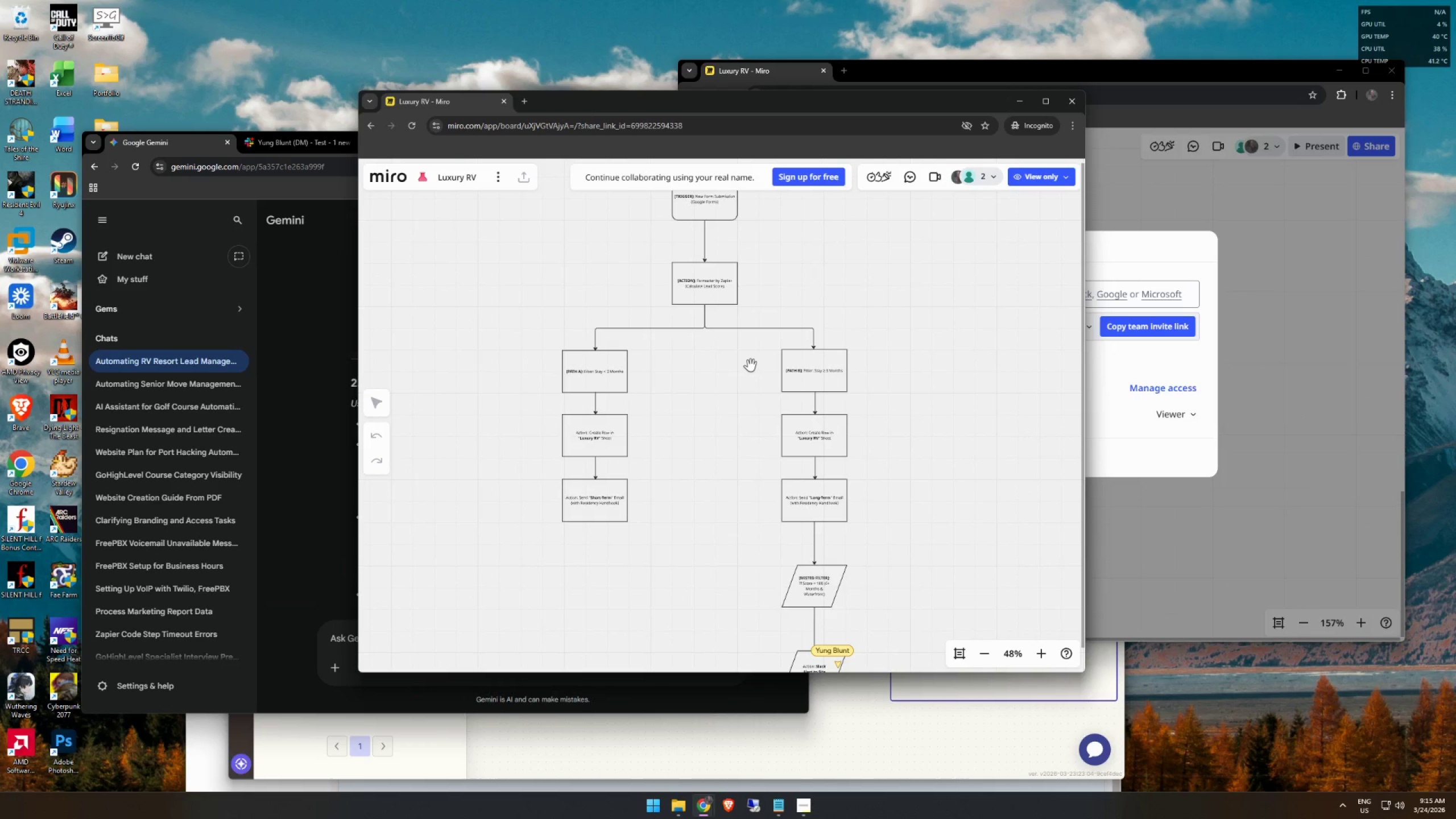 
left_click_drag(start_coordinate=[748, 373], to_coordinate=[752, 522])
 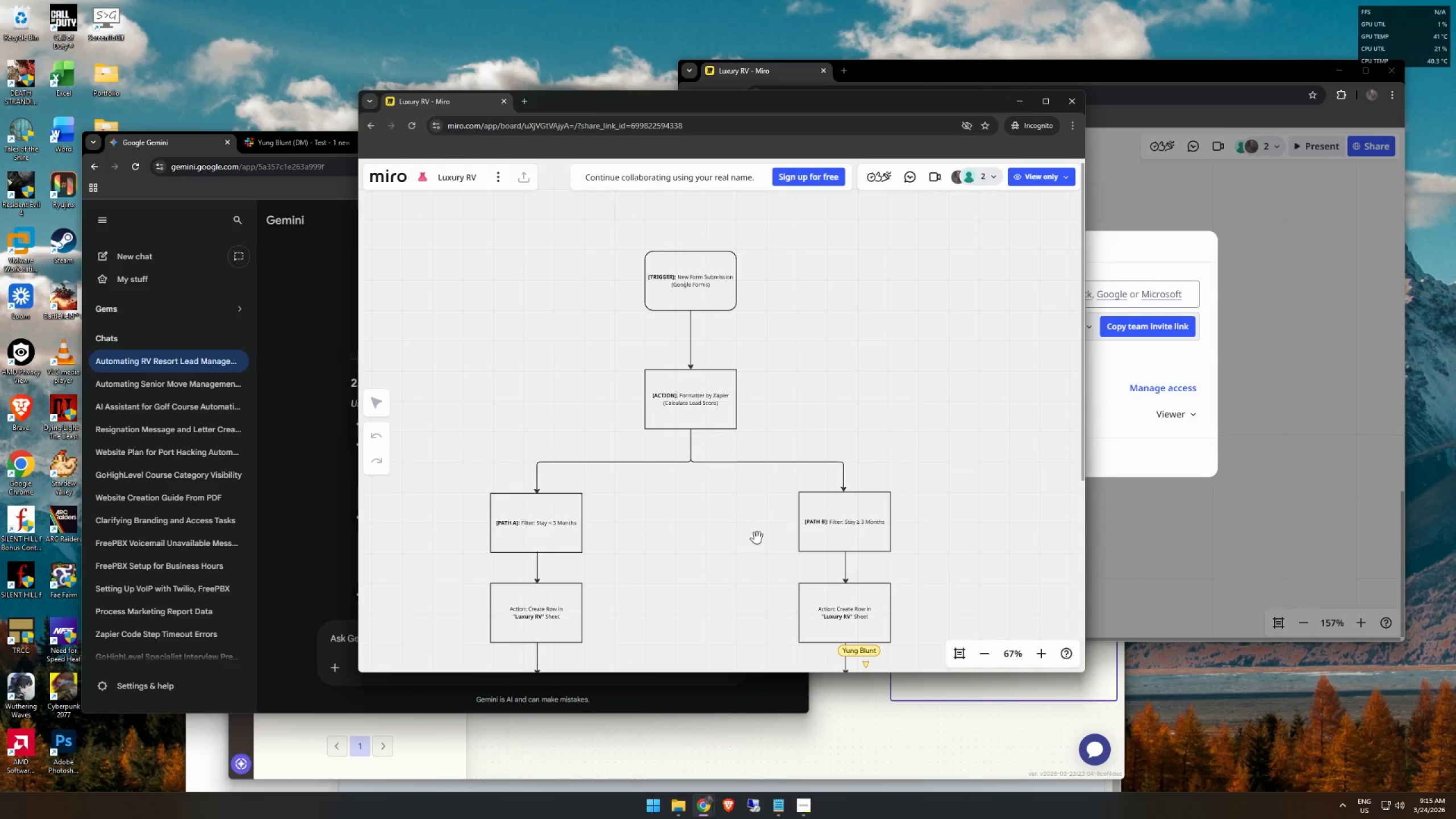 
scroll: coordinate [751, 367], scroll_direction: up, amount: 3.0
 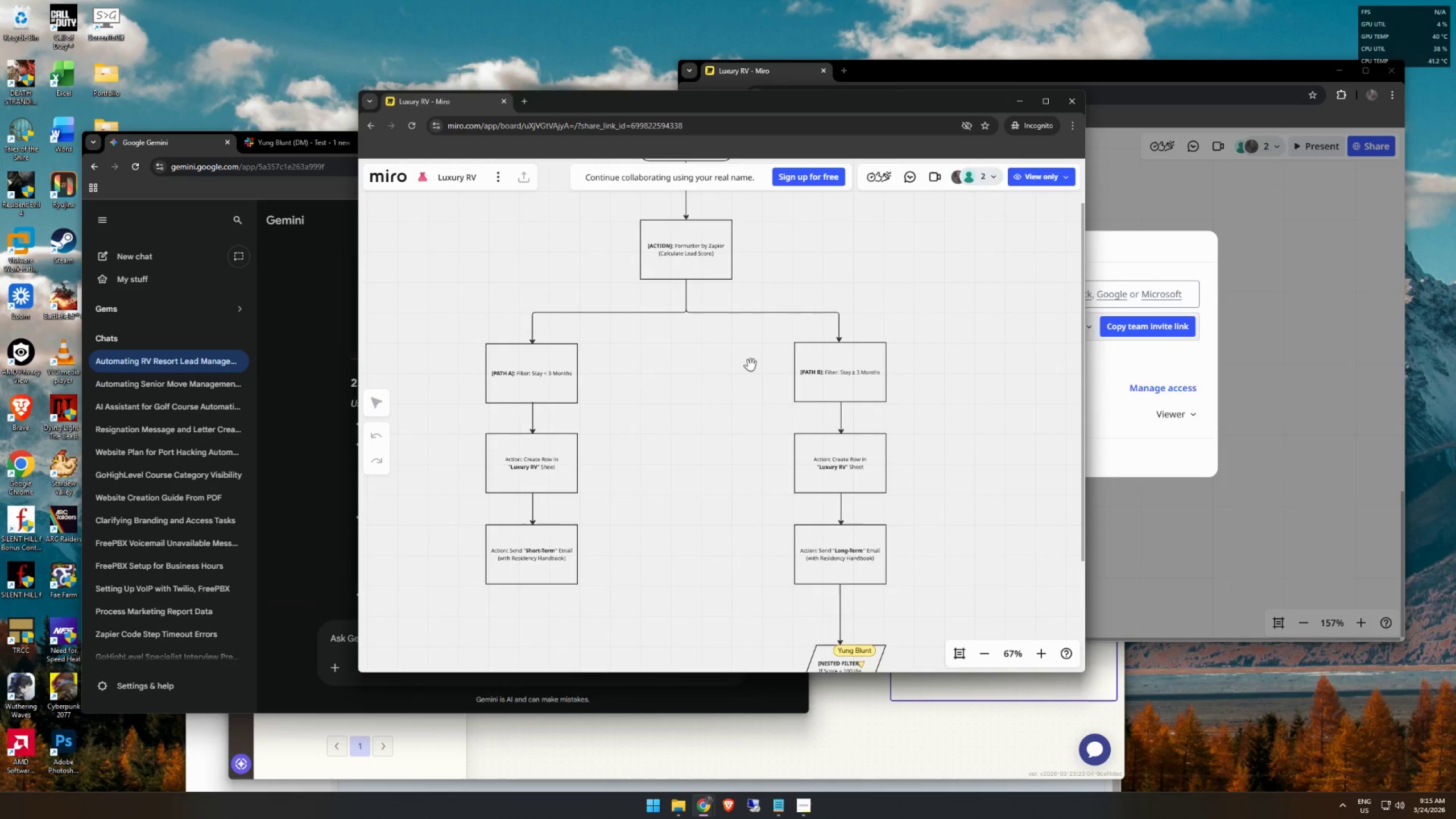 
scroll: coordinate [700, 465], scroll_direction: down, amount: 3.0
 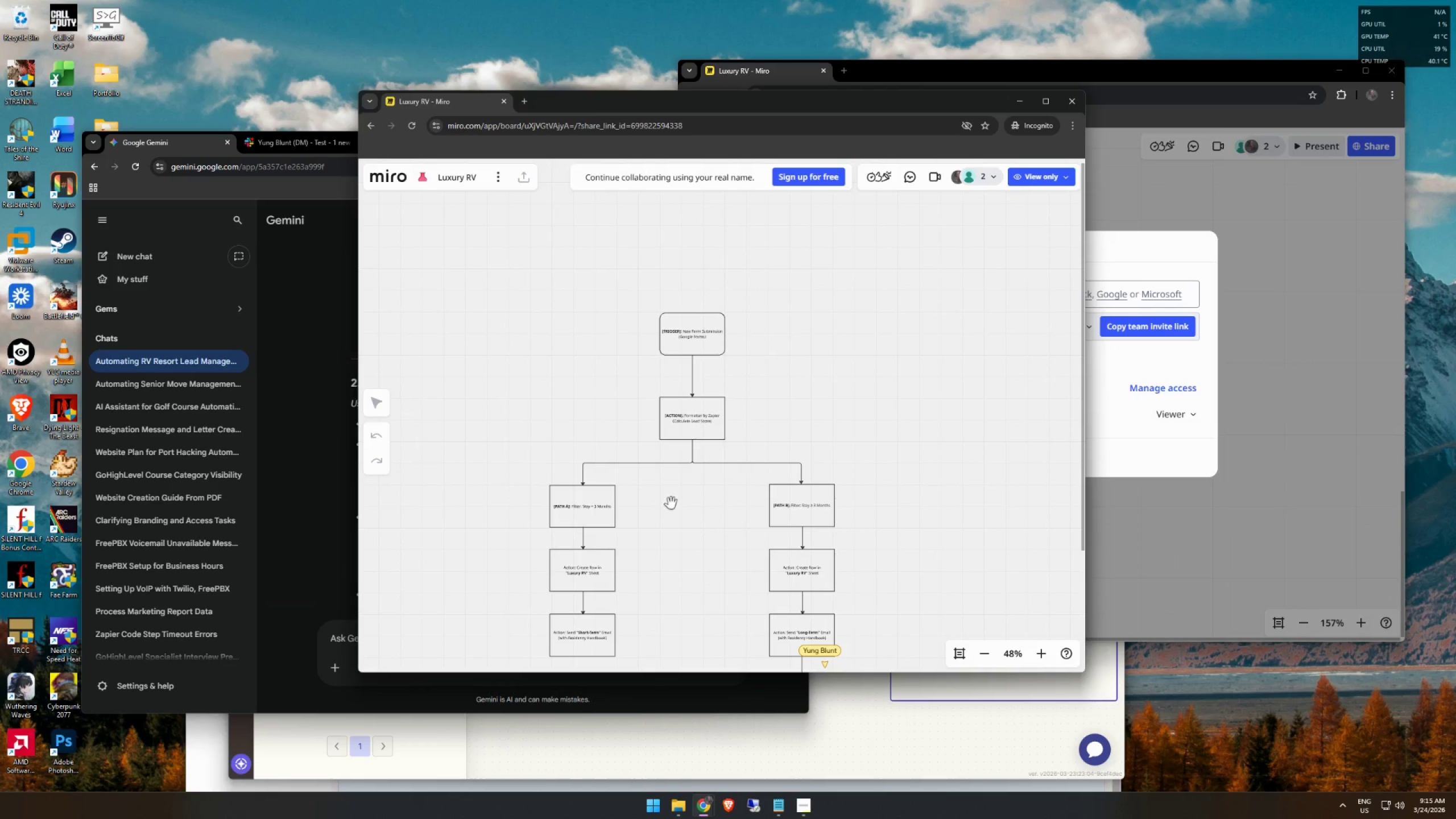 
left_click_drag(start_coordinate=[672, 540], to_coordinate=[727, 428])
 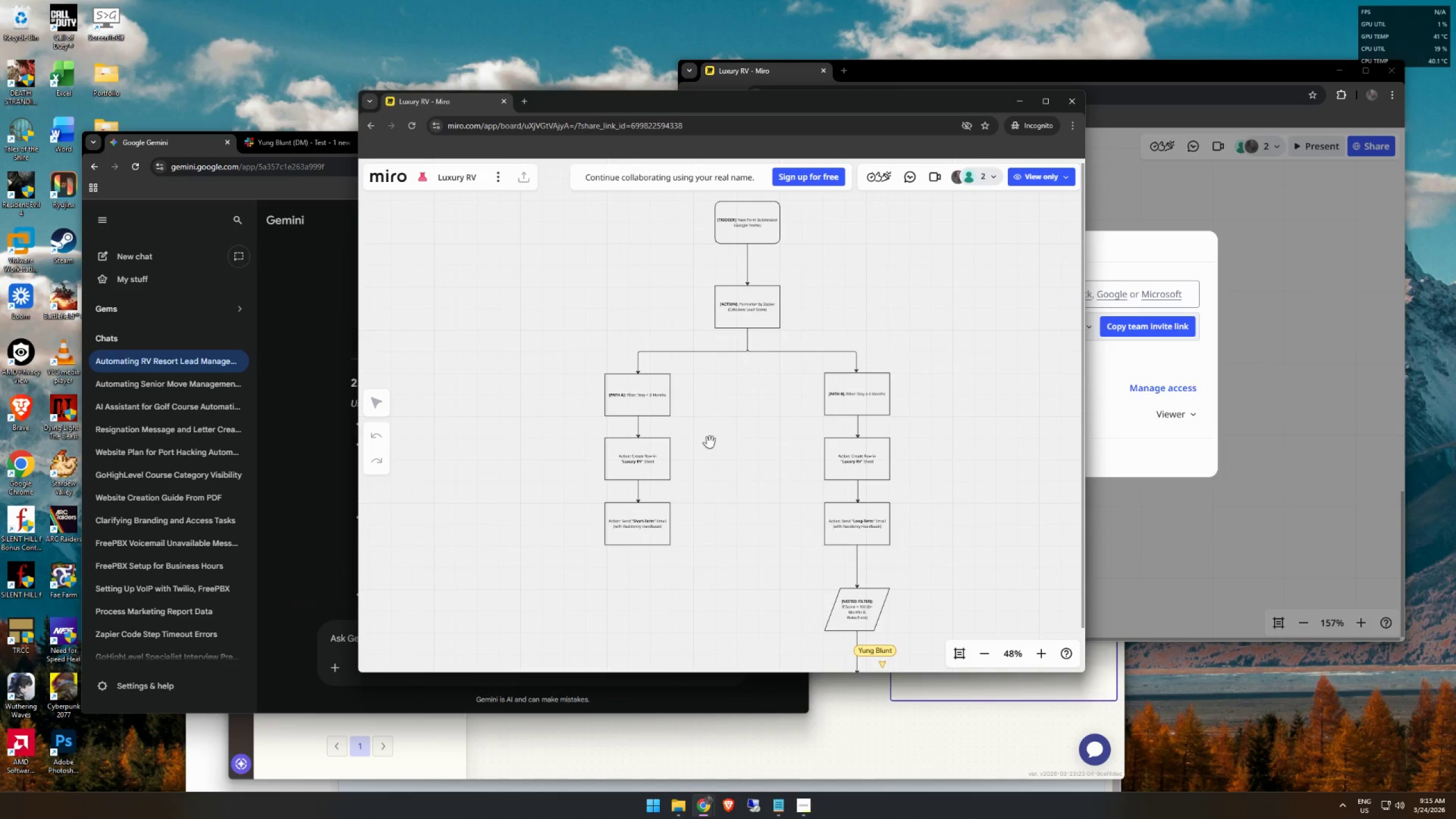 
scroll: coordinate [696, 448], scroll_direction: up, amount: 7.0
 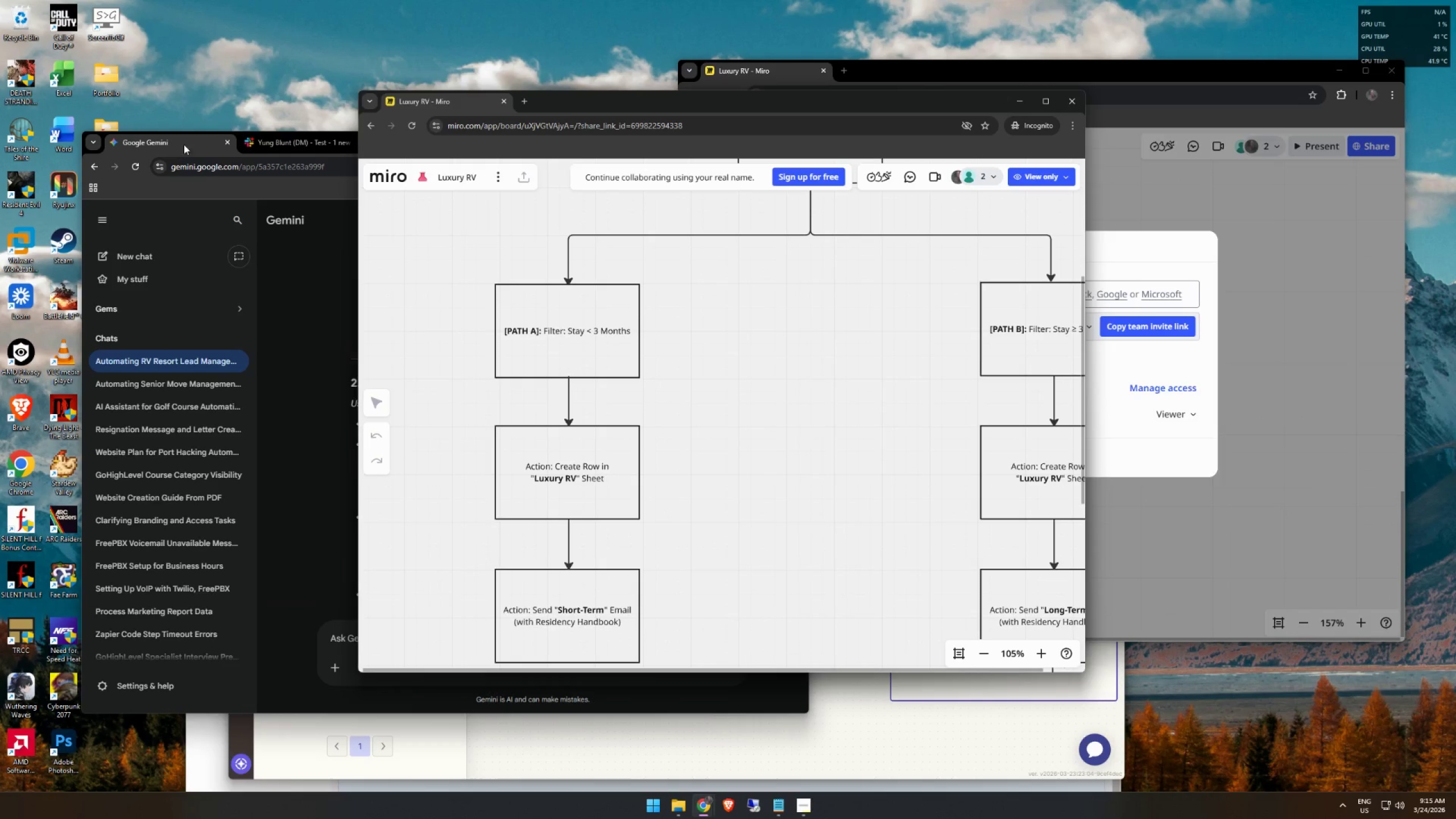 
key(Alt+AltLeft)
 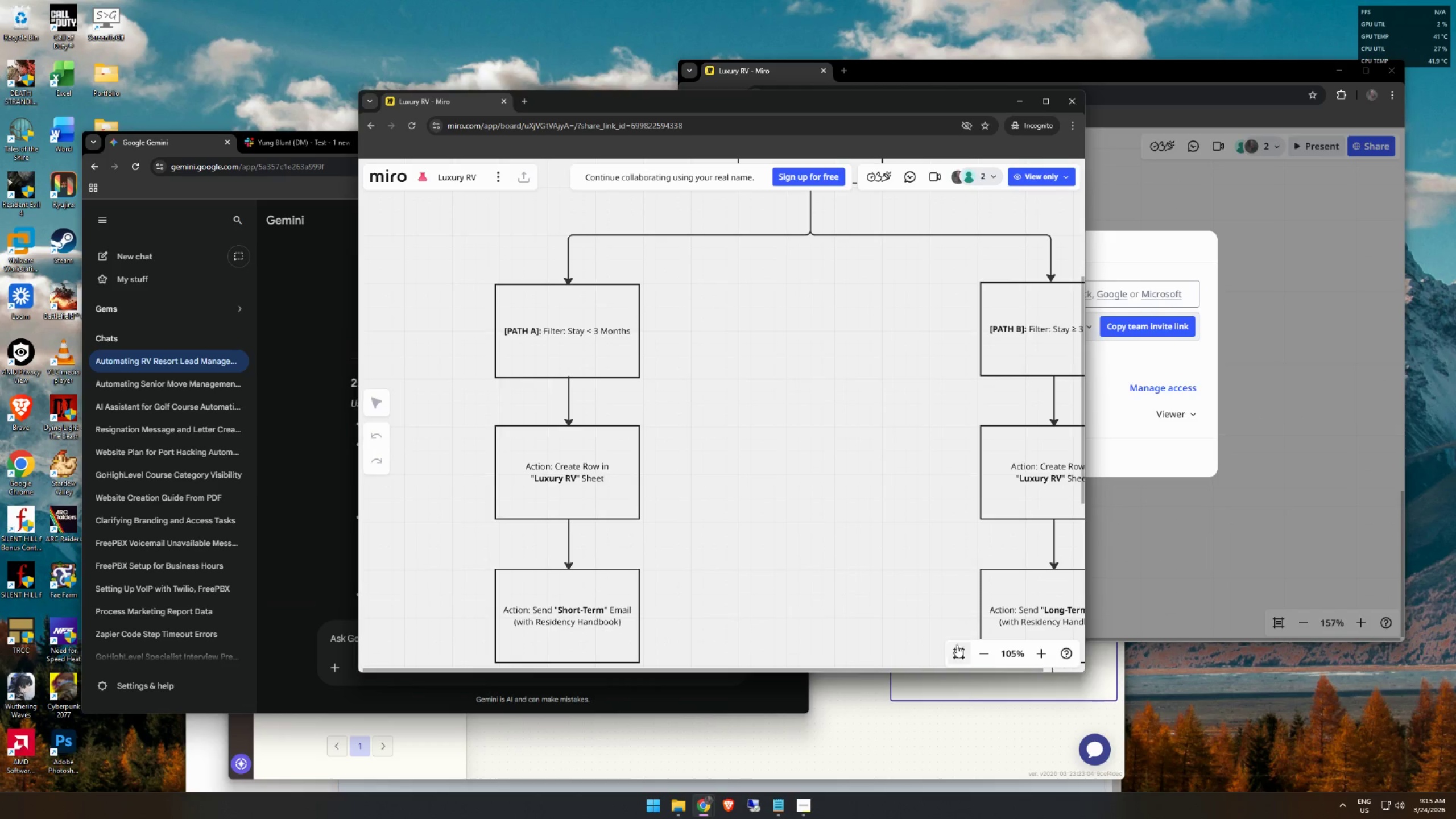 
key(Alt+Tab)
 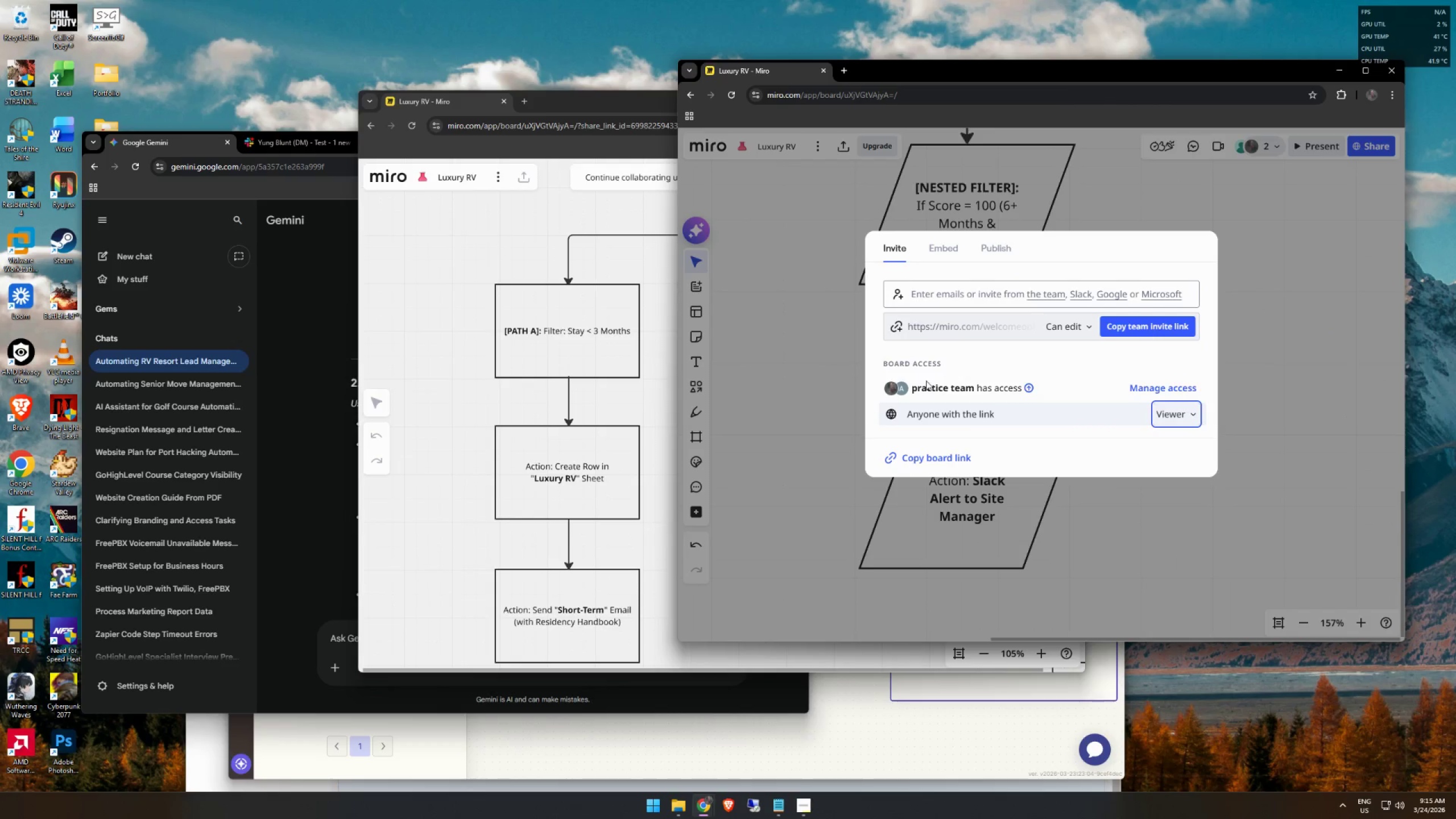 
key(Alt+AltLeft)
 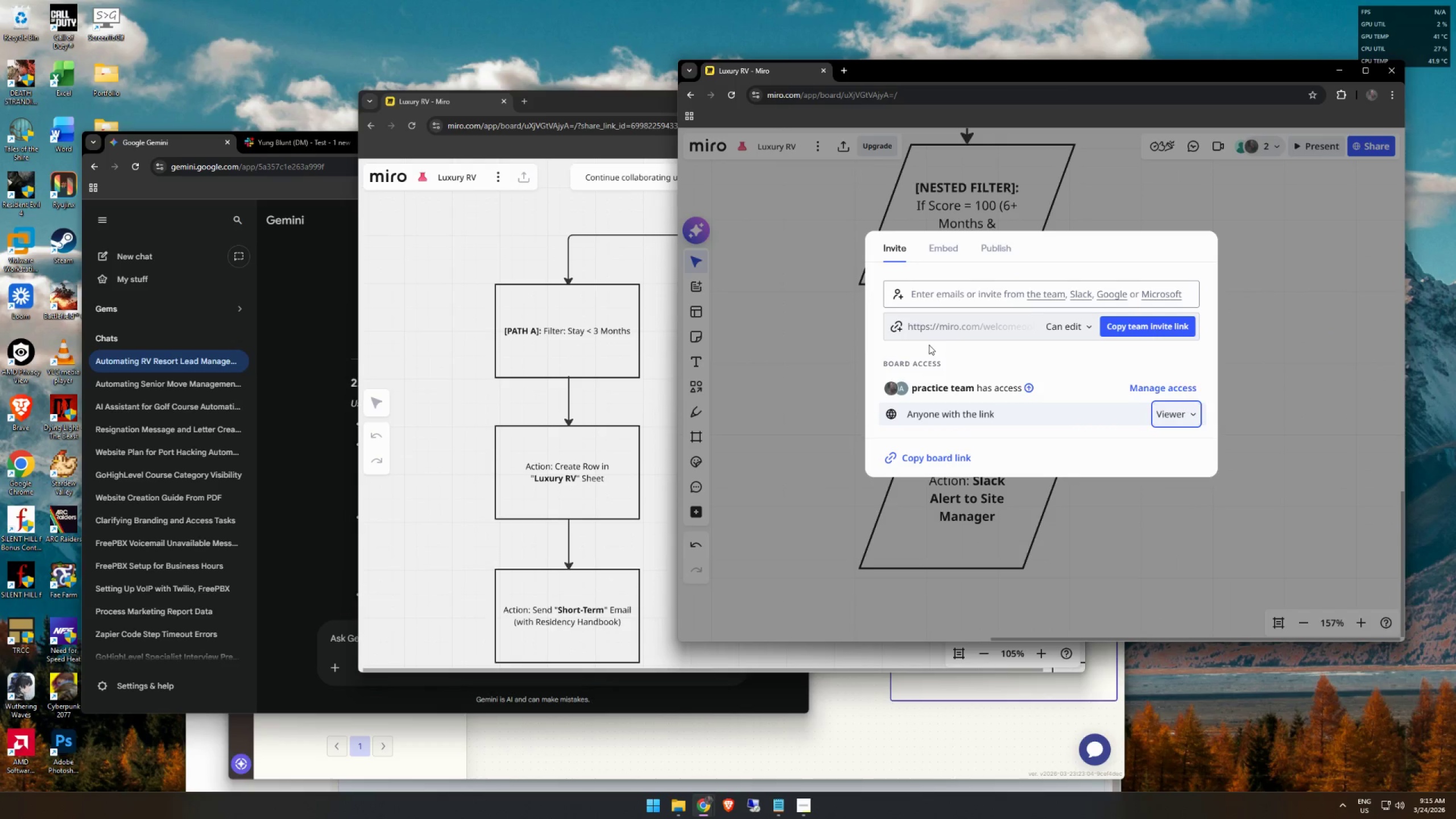 
key(Alt+Tab)
 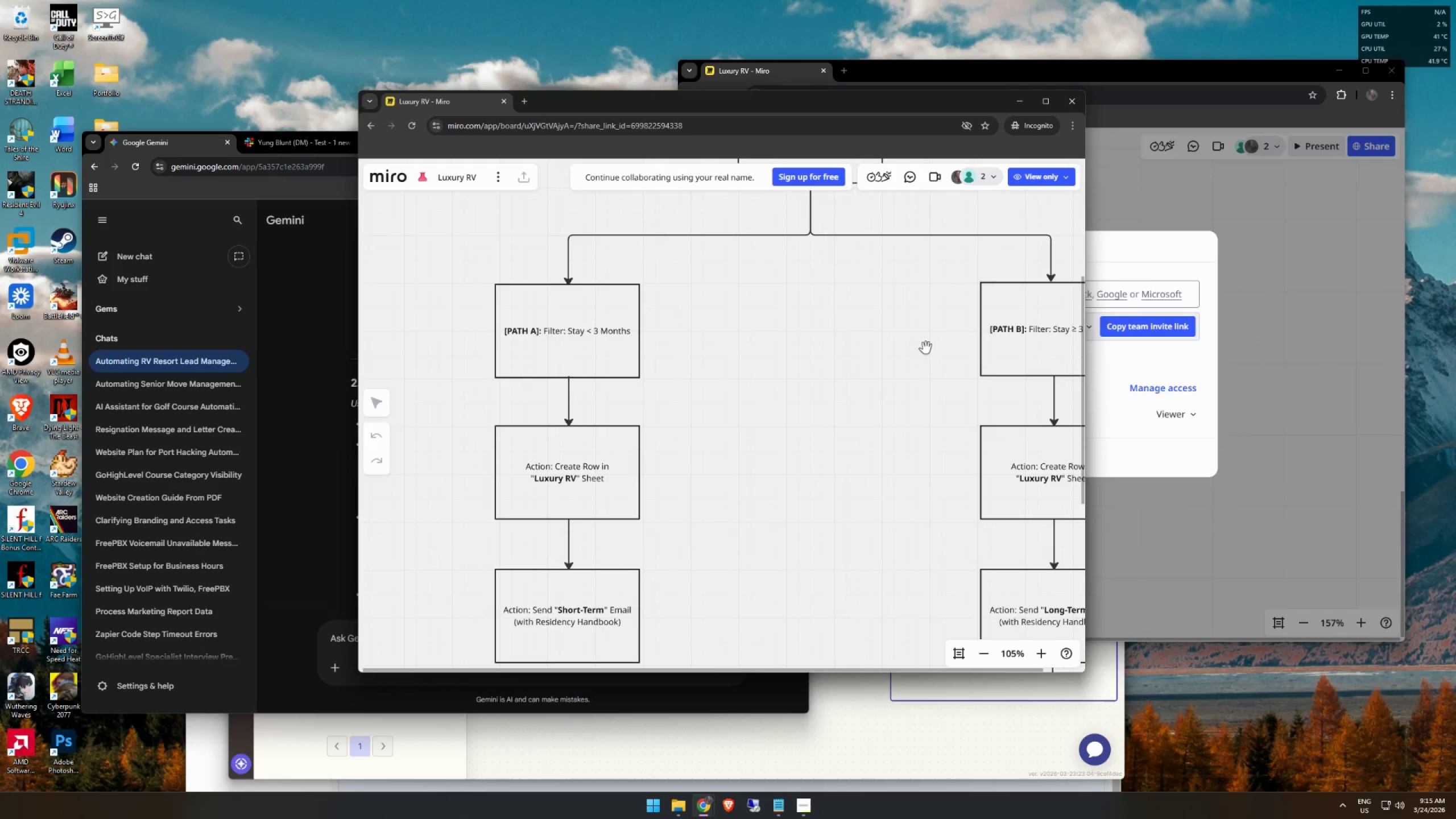 
key(Alt+AltLeft)
 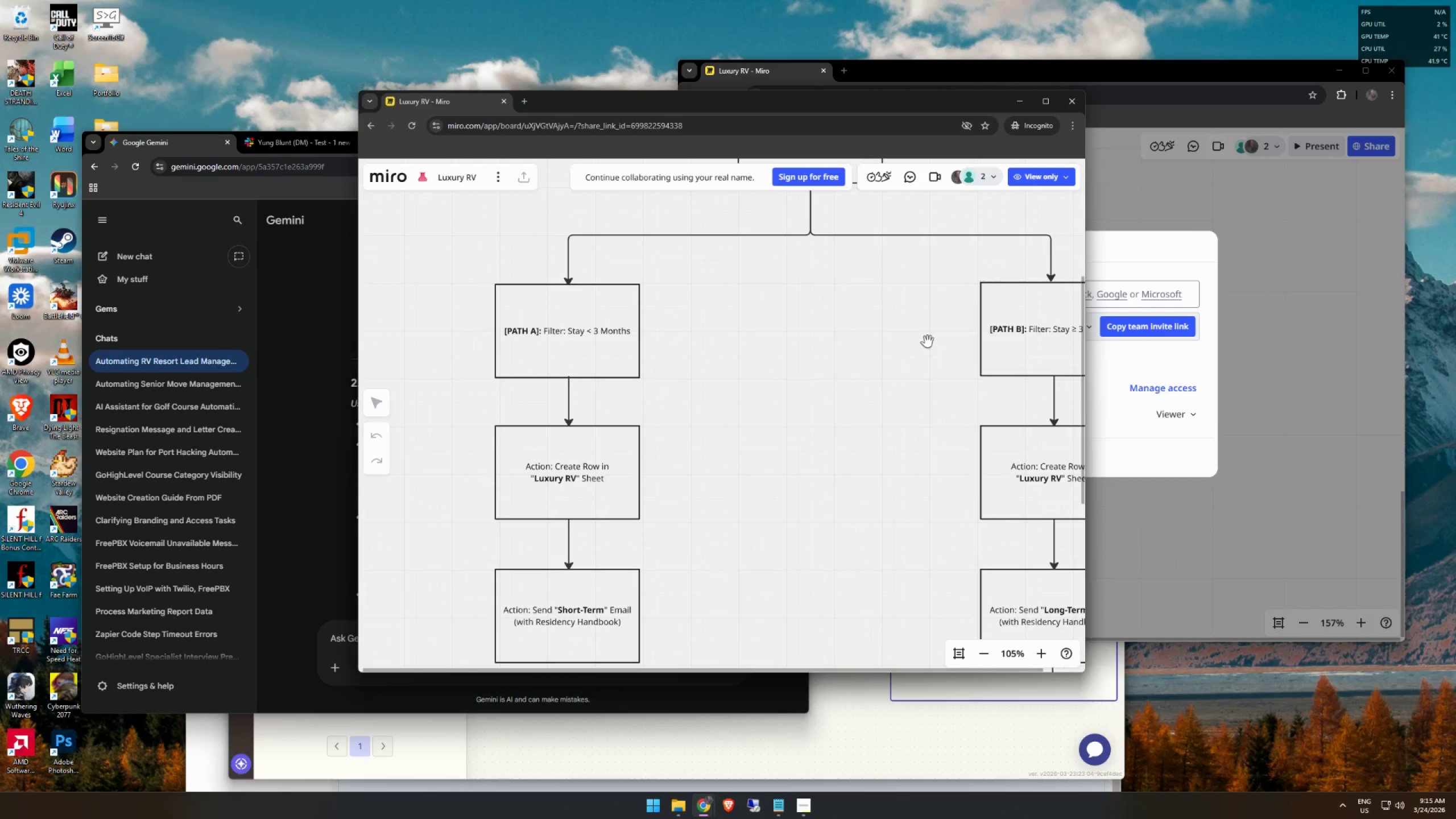 
key(Alt+Tab)
 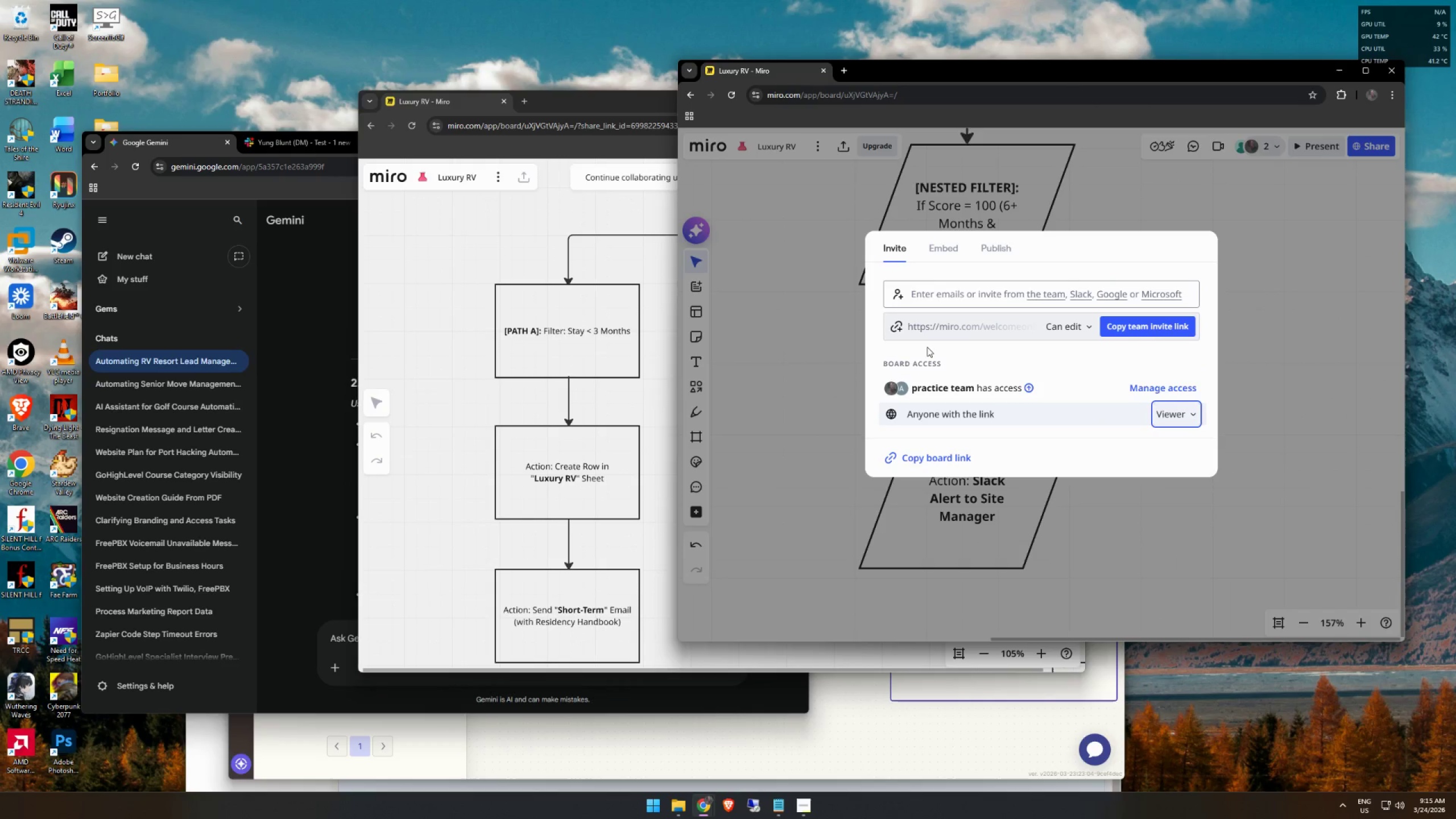 
key(Alt+AltLeft)
 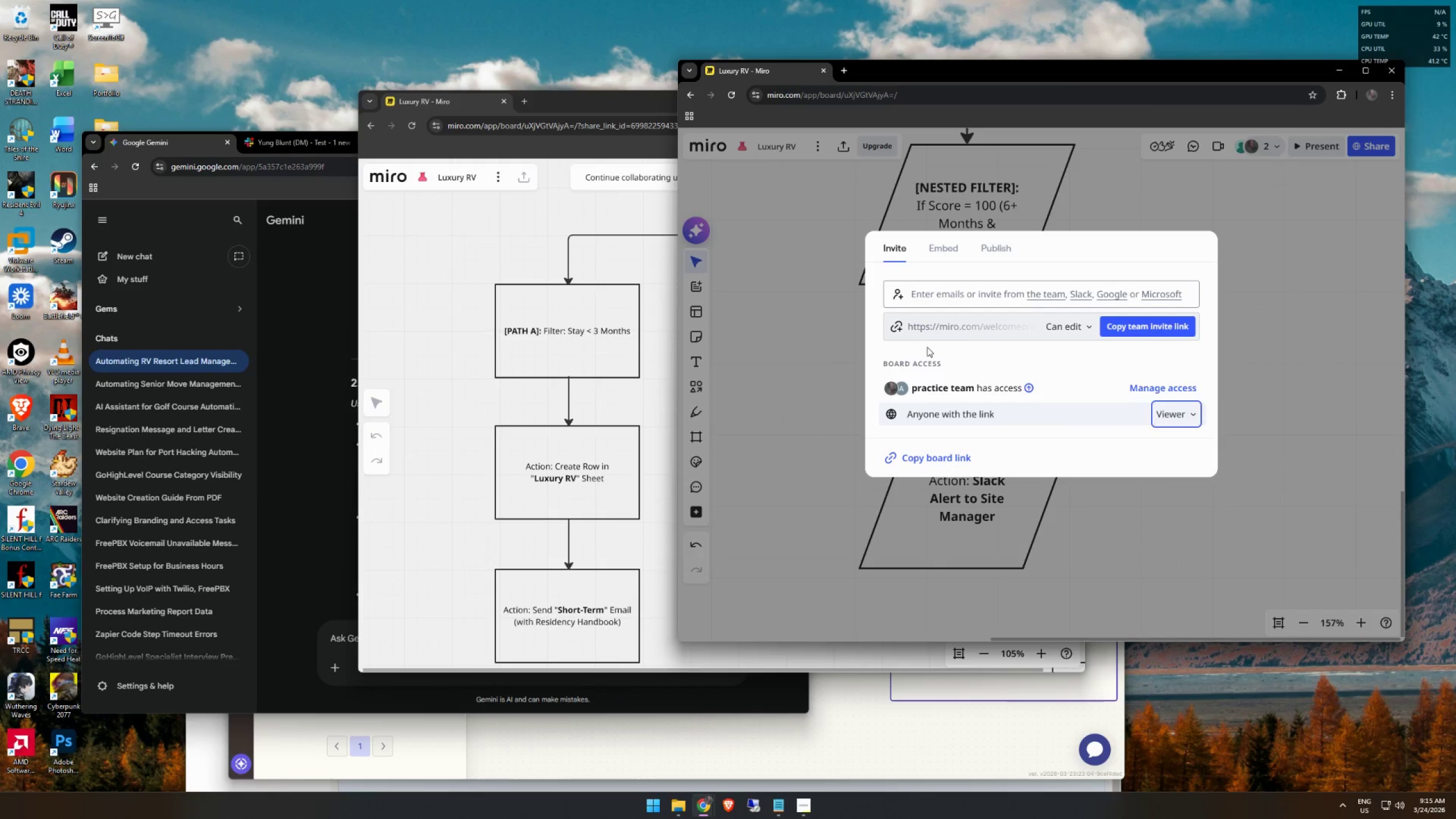 
key(Alt+Tab)
 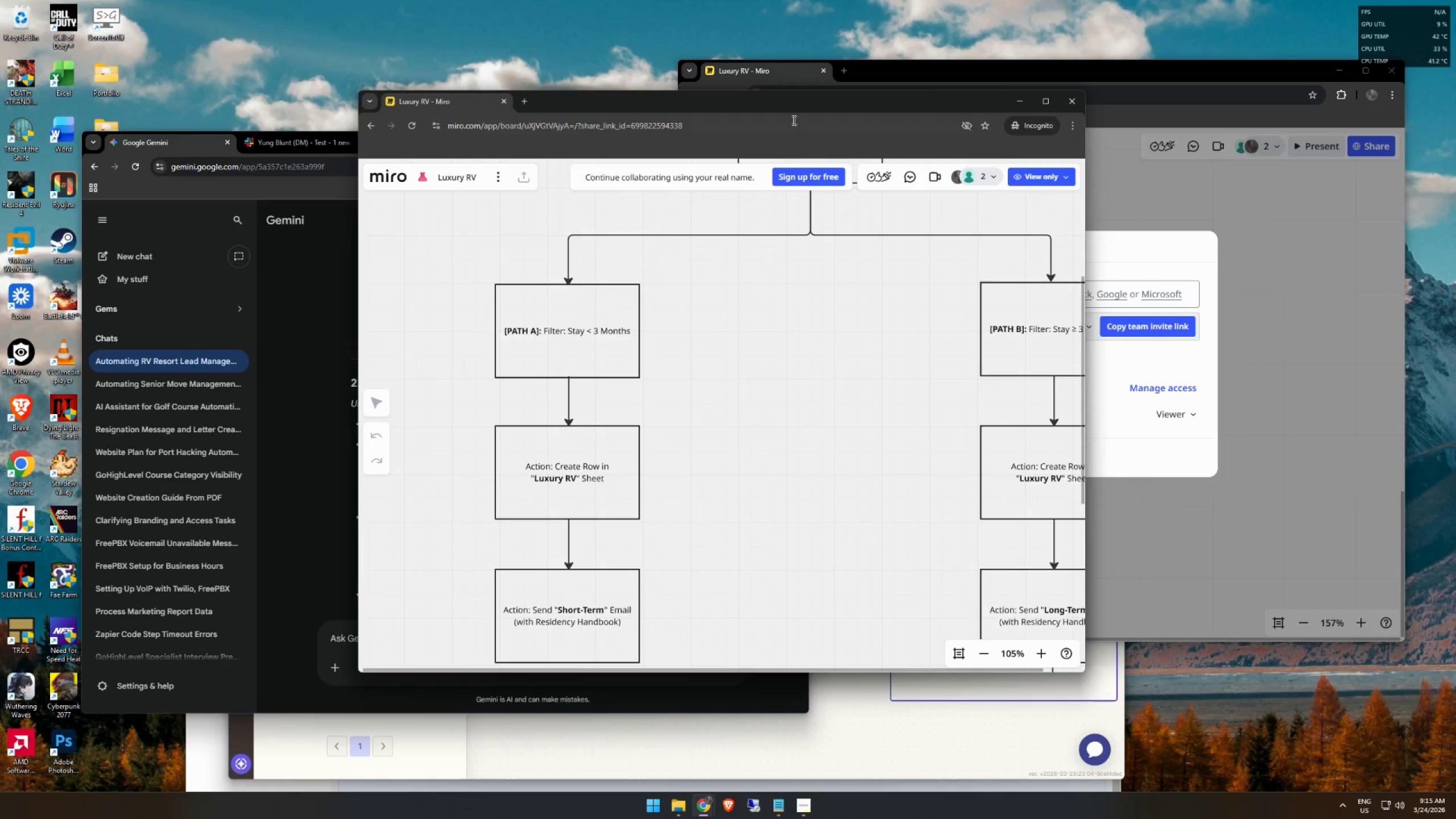 
left_click_drag(start_coordinate=[810, 102], to_coordinate=[695, 139])
 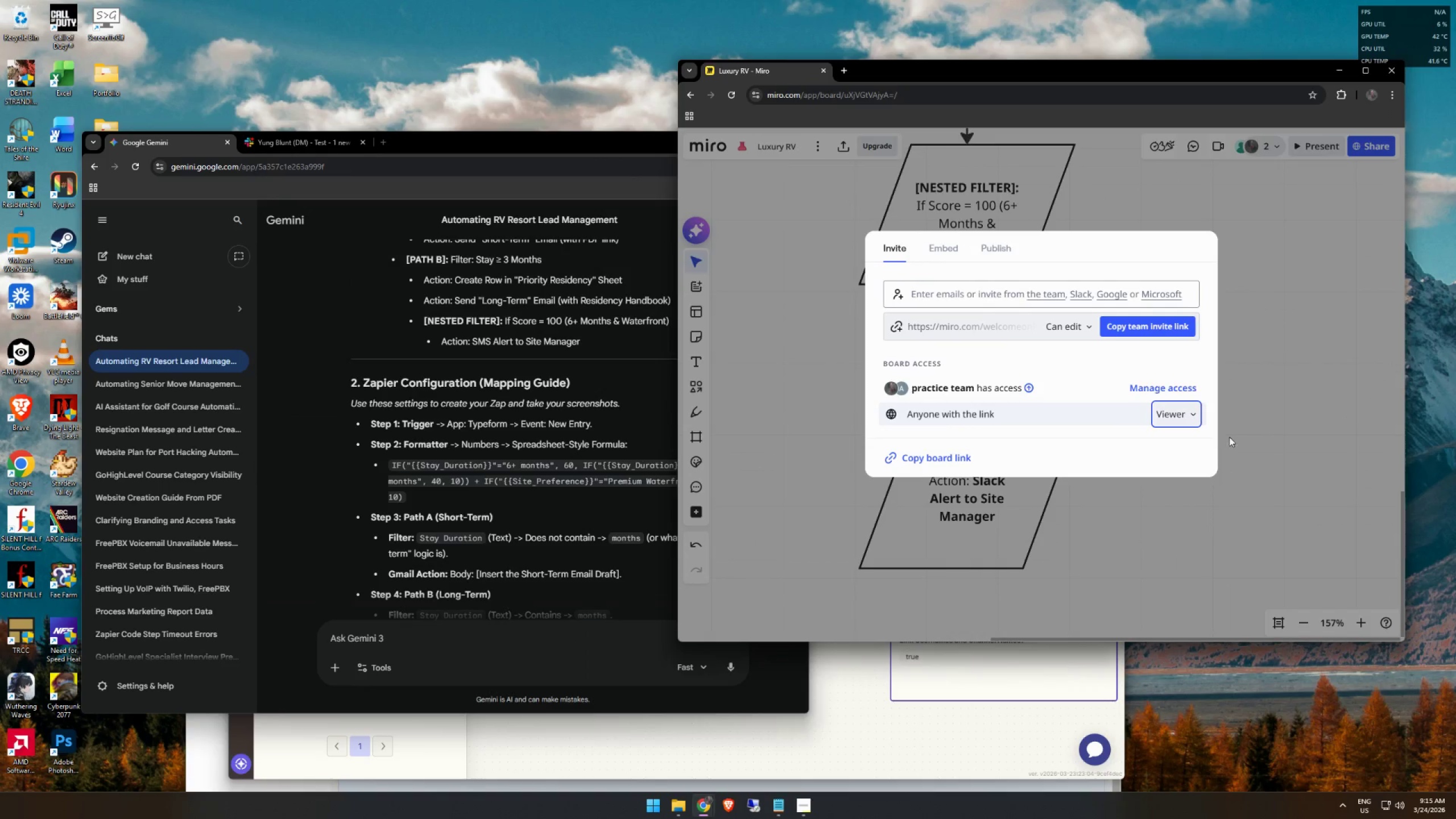 
key(Control+ControlLeft)
 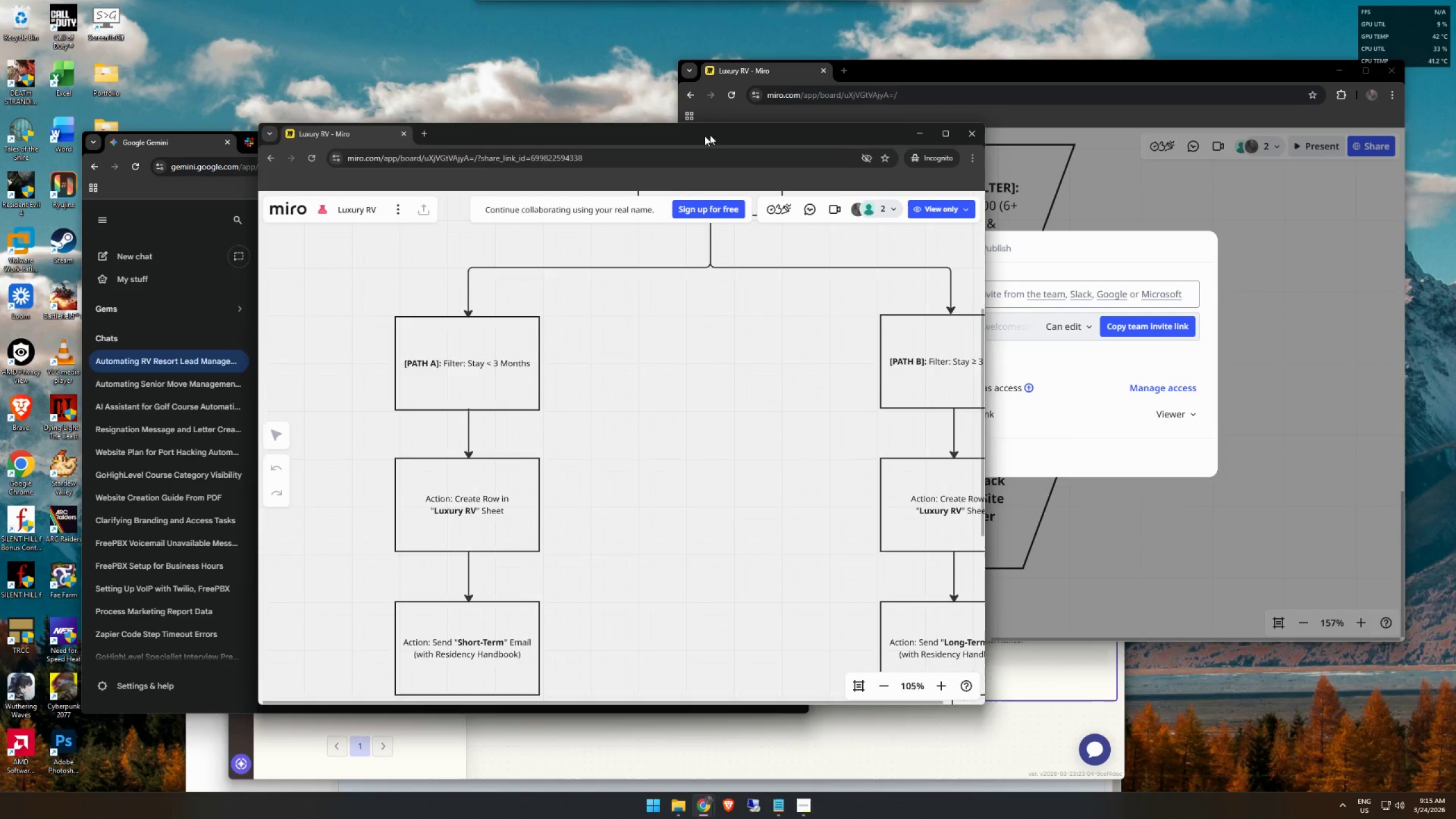 
key(Control+W)
 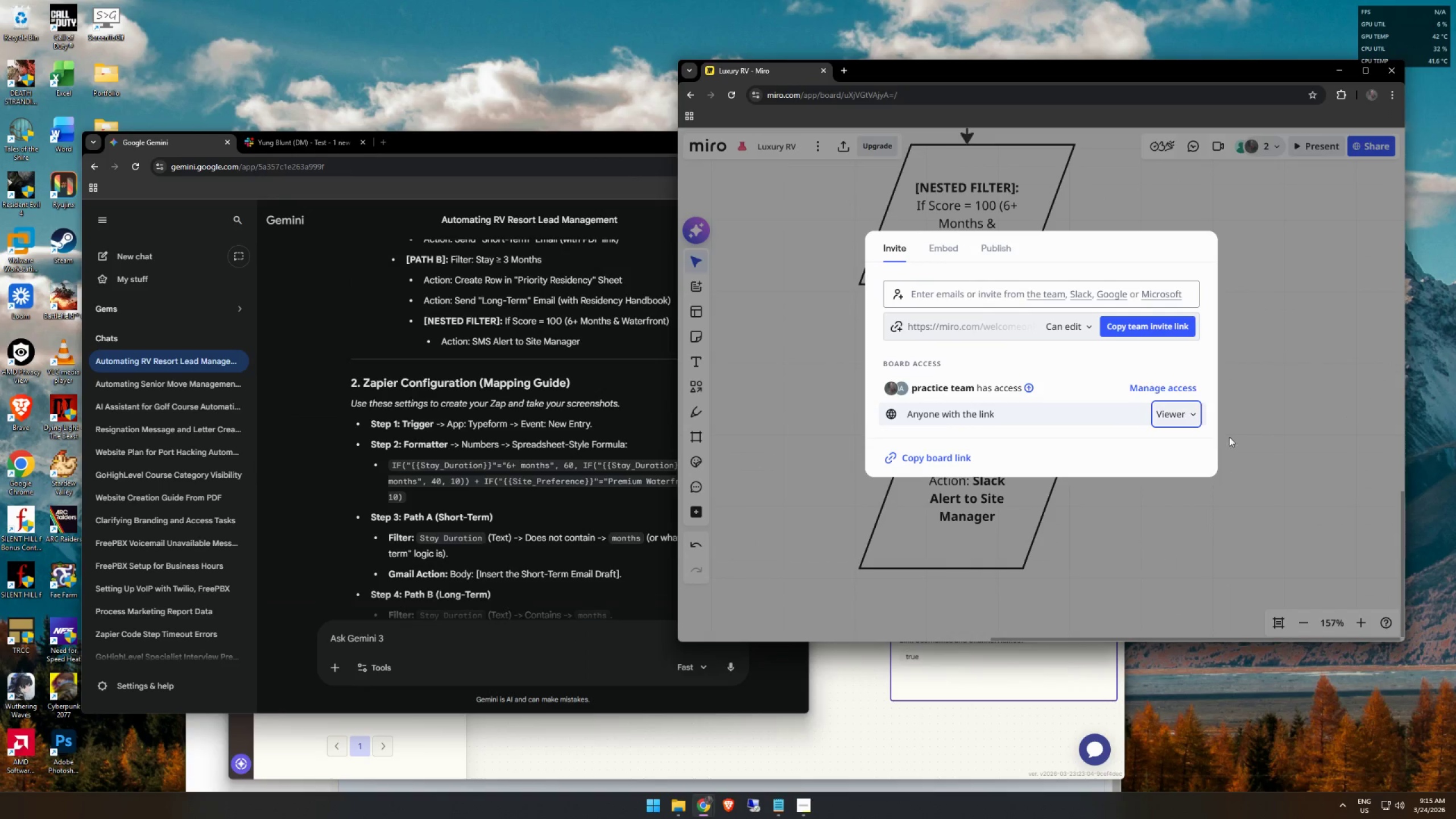 
left_click([1265, 409])
 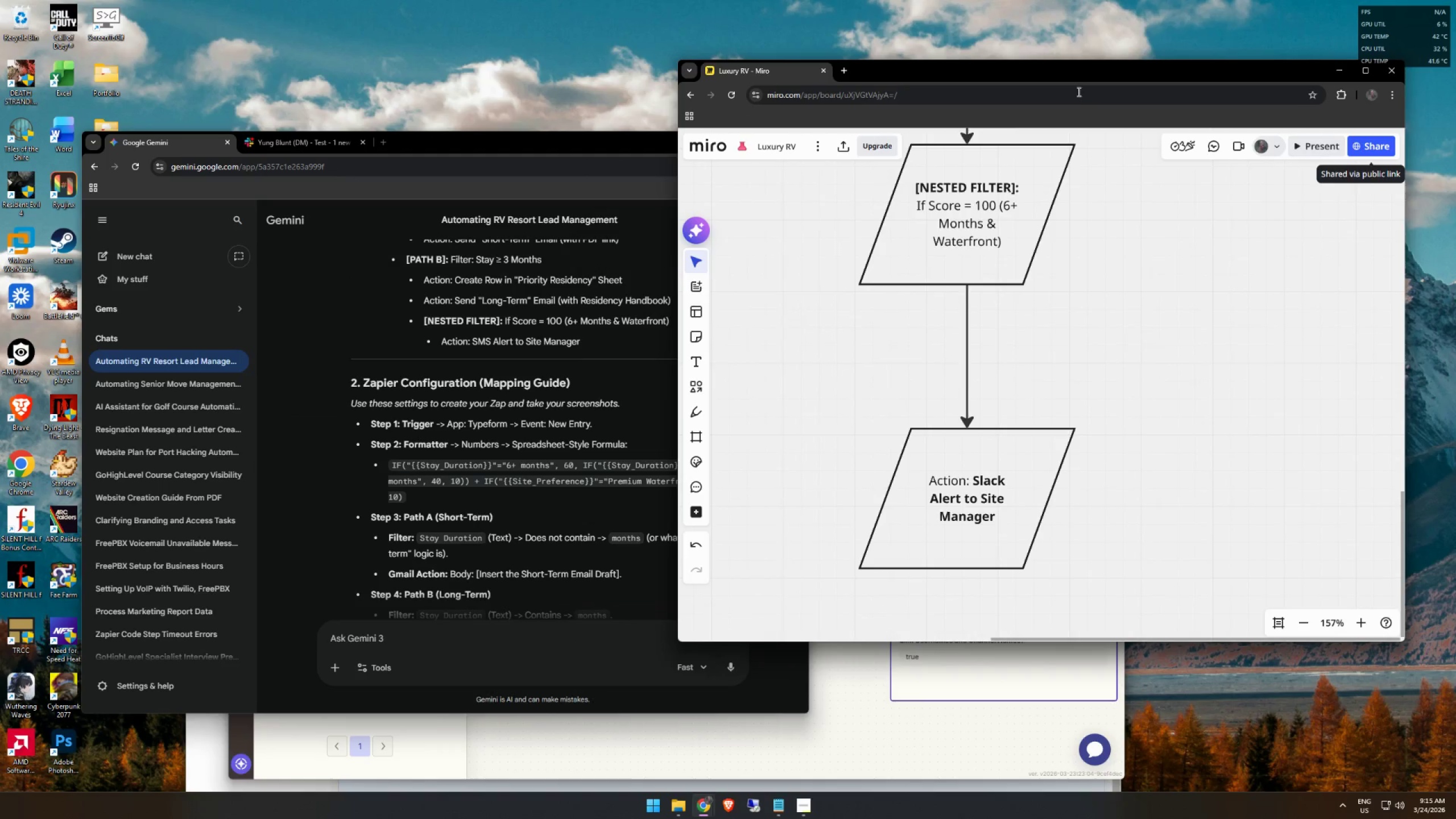 
left_click_drag(start_coordinate=[1089, 68], to_coordinate=[444, 117])
 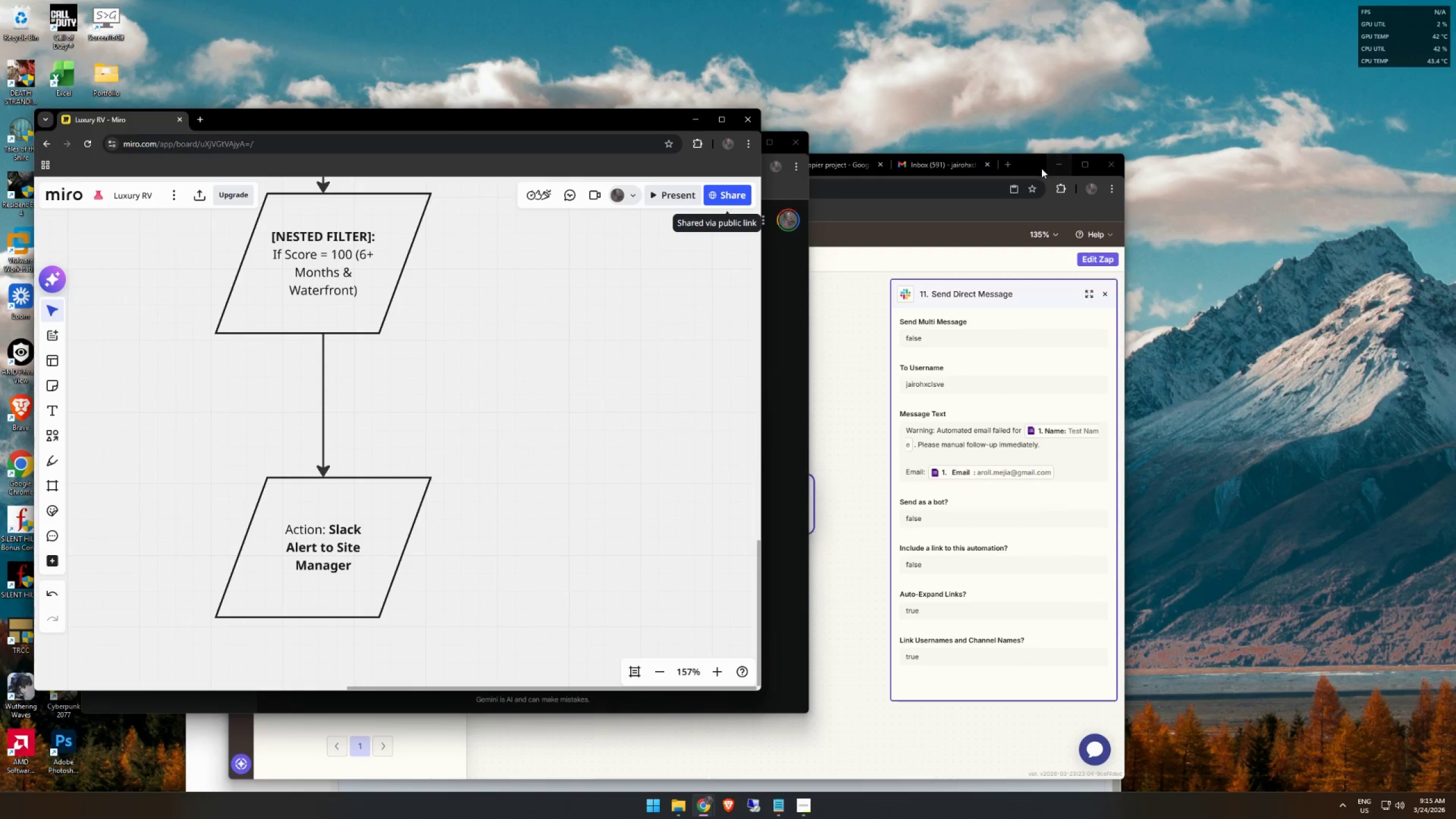 
left_click_drag(start_coordinate=[1036, 168], to_coordinate=[1357, 95])
 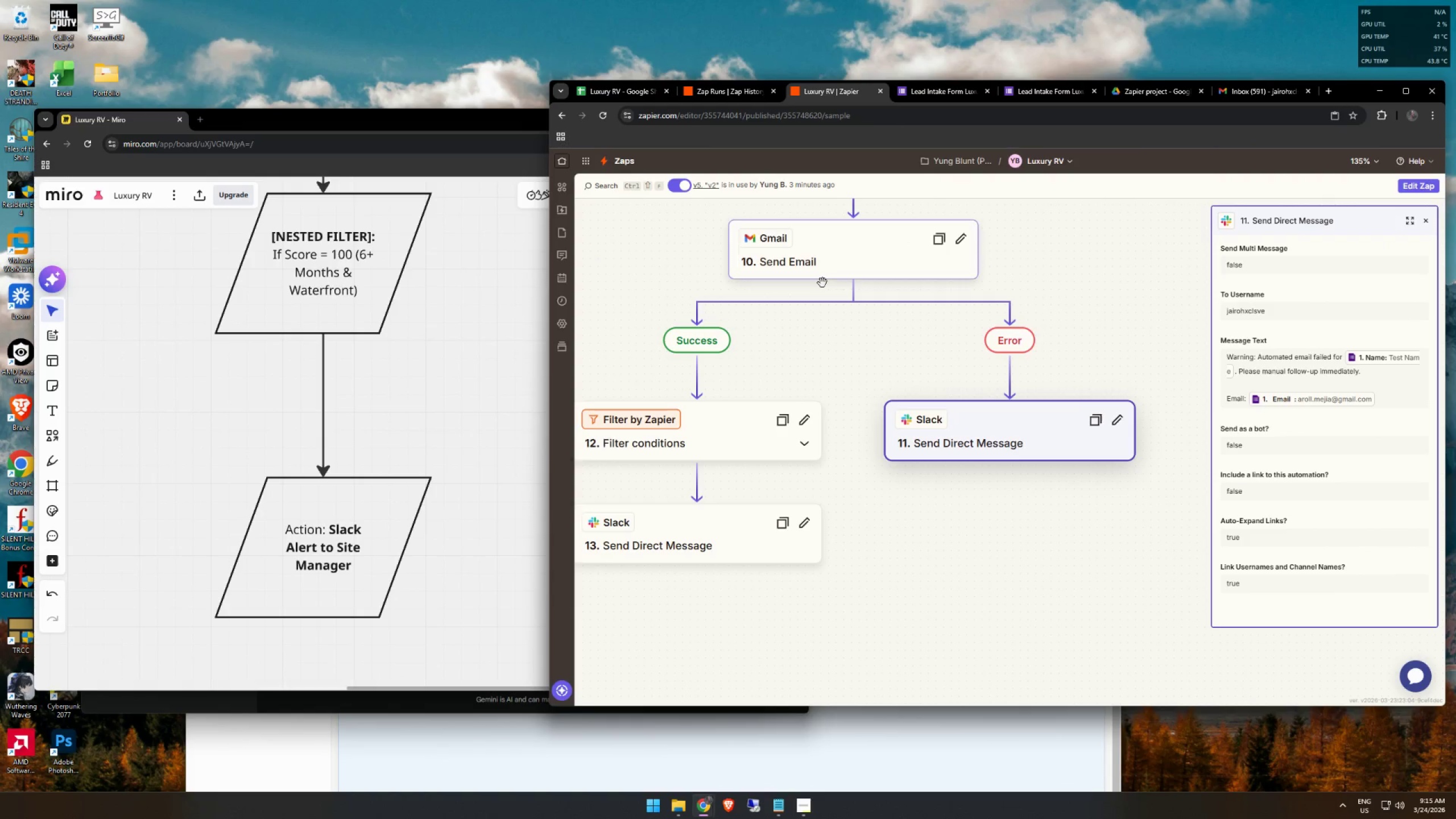 
hold_key(key=ControlLeft, duration=0.52)
scroll: coordinate [844, 301], scroll_direction: down, amount: 5.0
 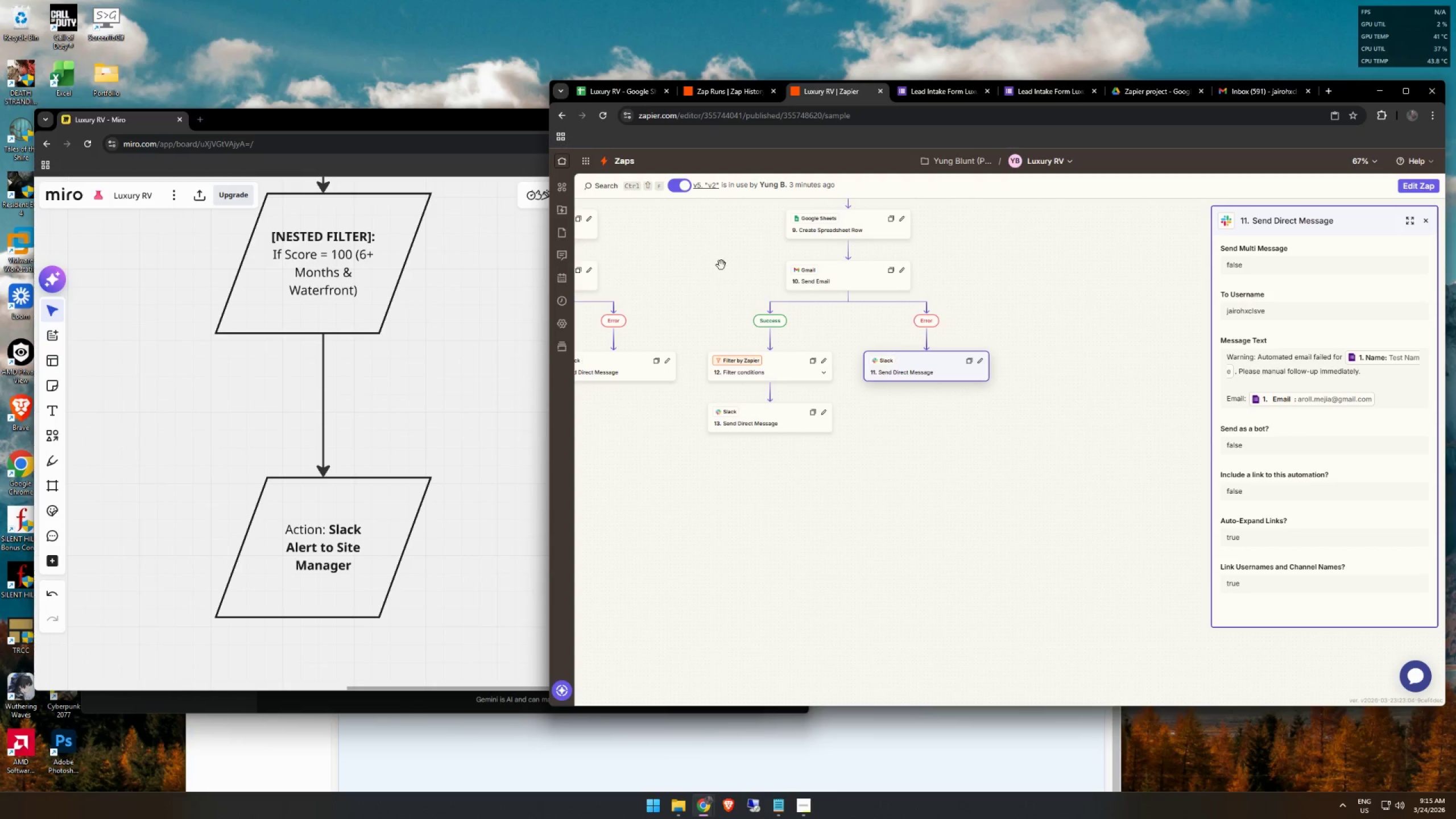 
left_click_drag(start_coordinate=[718, 254], to_coordinate=[925, 515])
 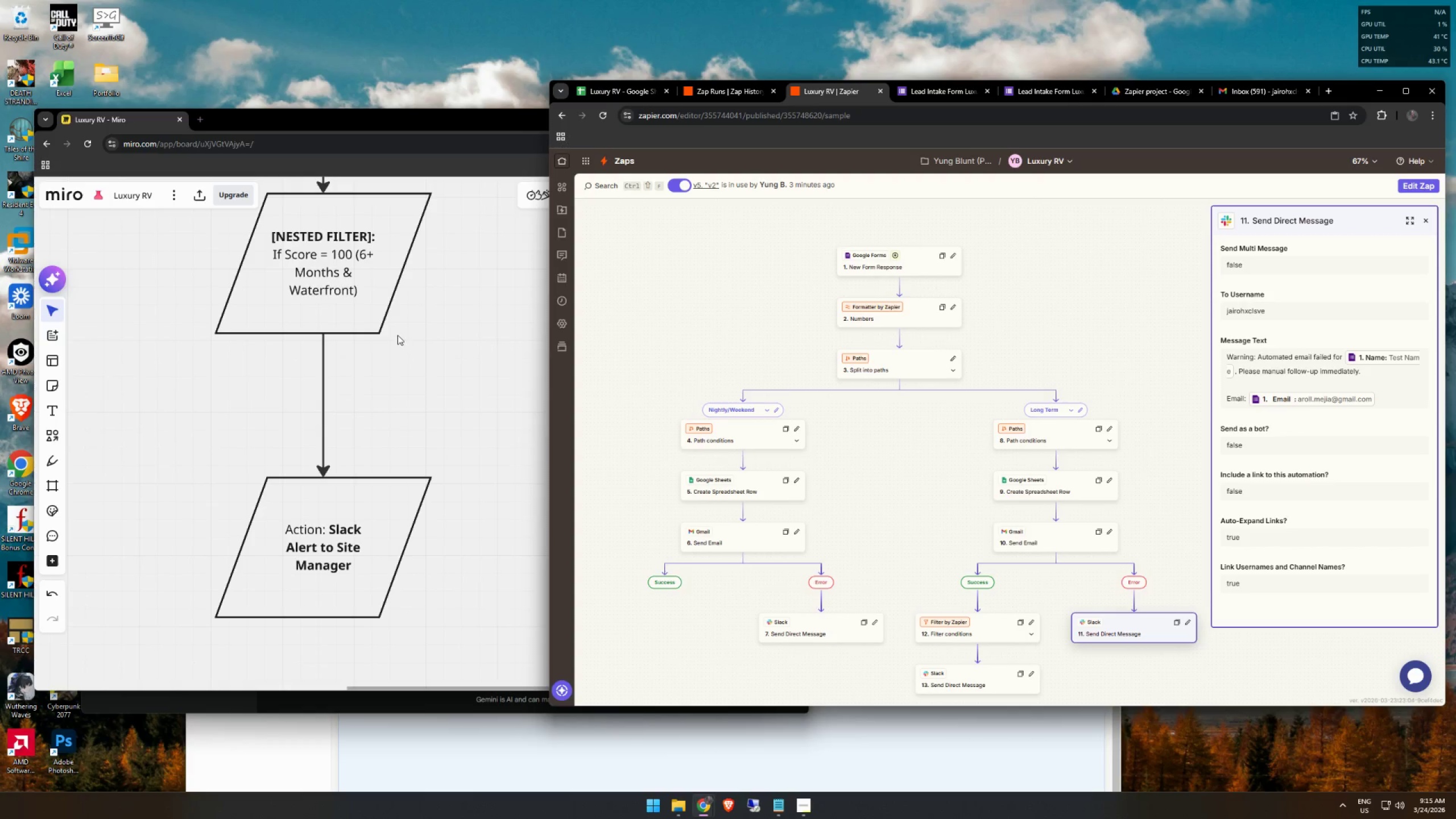 
left_click_drag(start_coordinate=[410, 347], to_coordinate=[419, 458])
 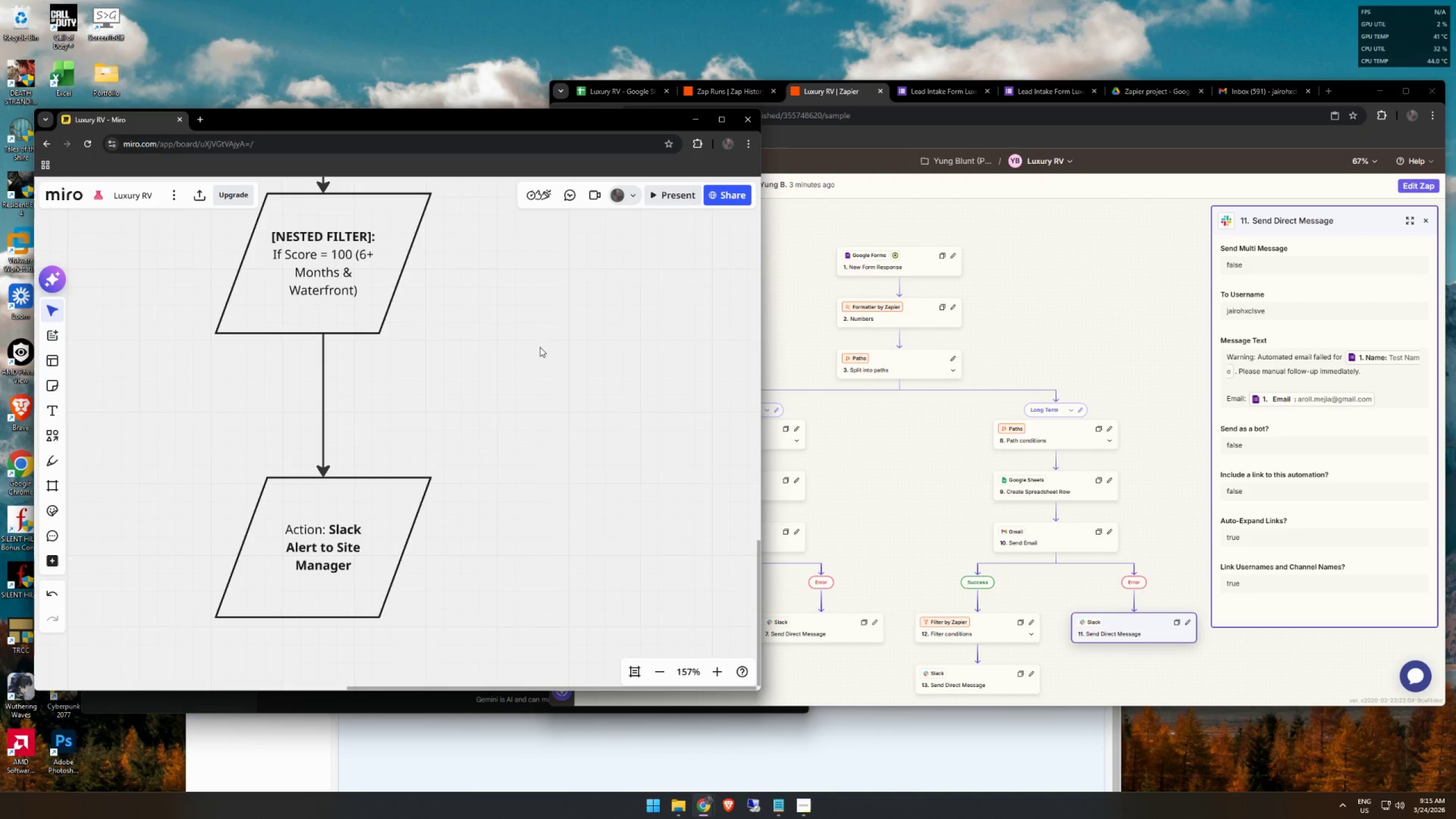 
hold_key(key=ControlLeft, duration=0.49)
scroll: coordinate [528, 326], scroll_direction: down, amount: 5.0
 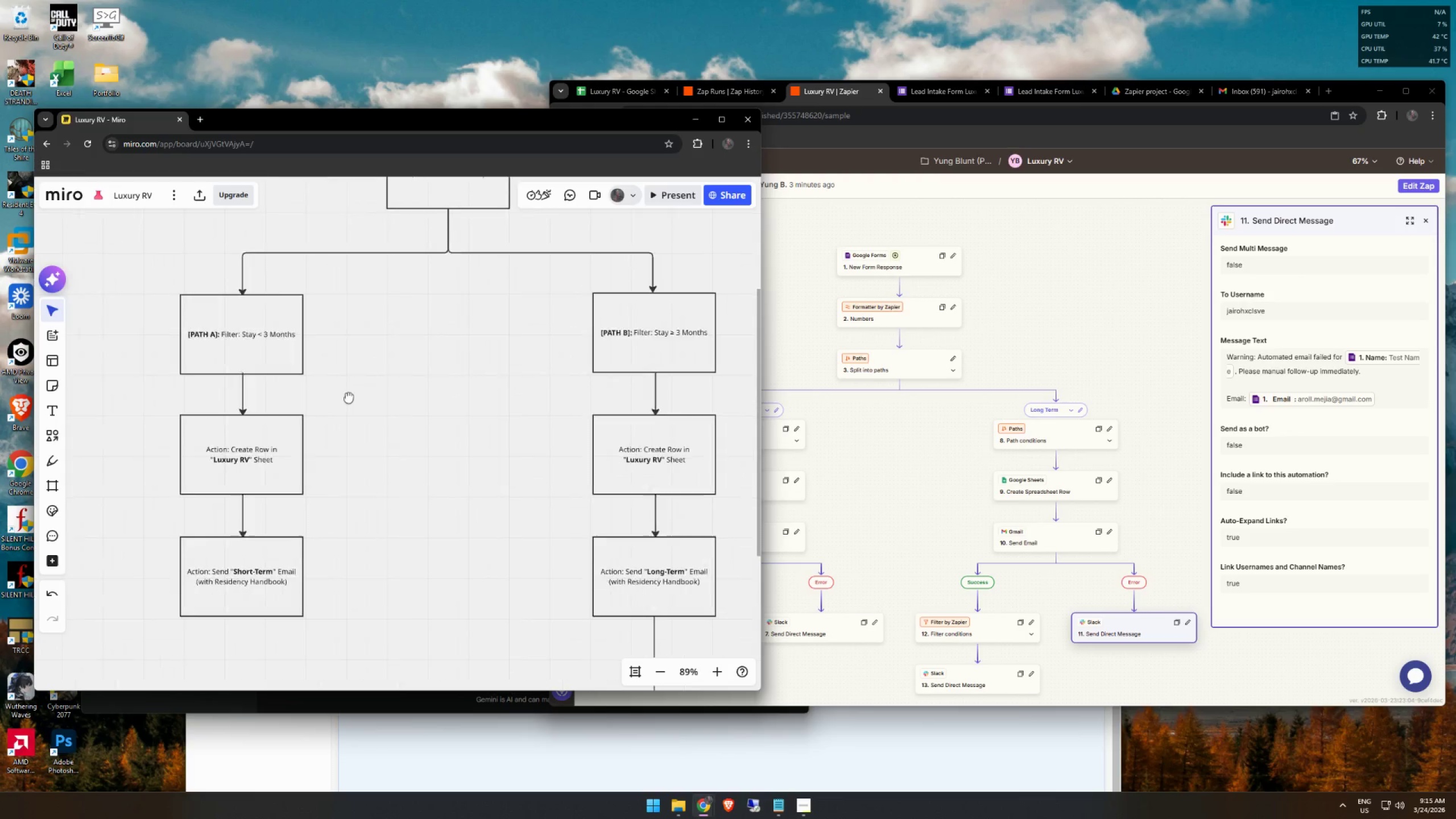 
left_click([1070, 309])
 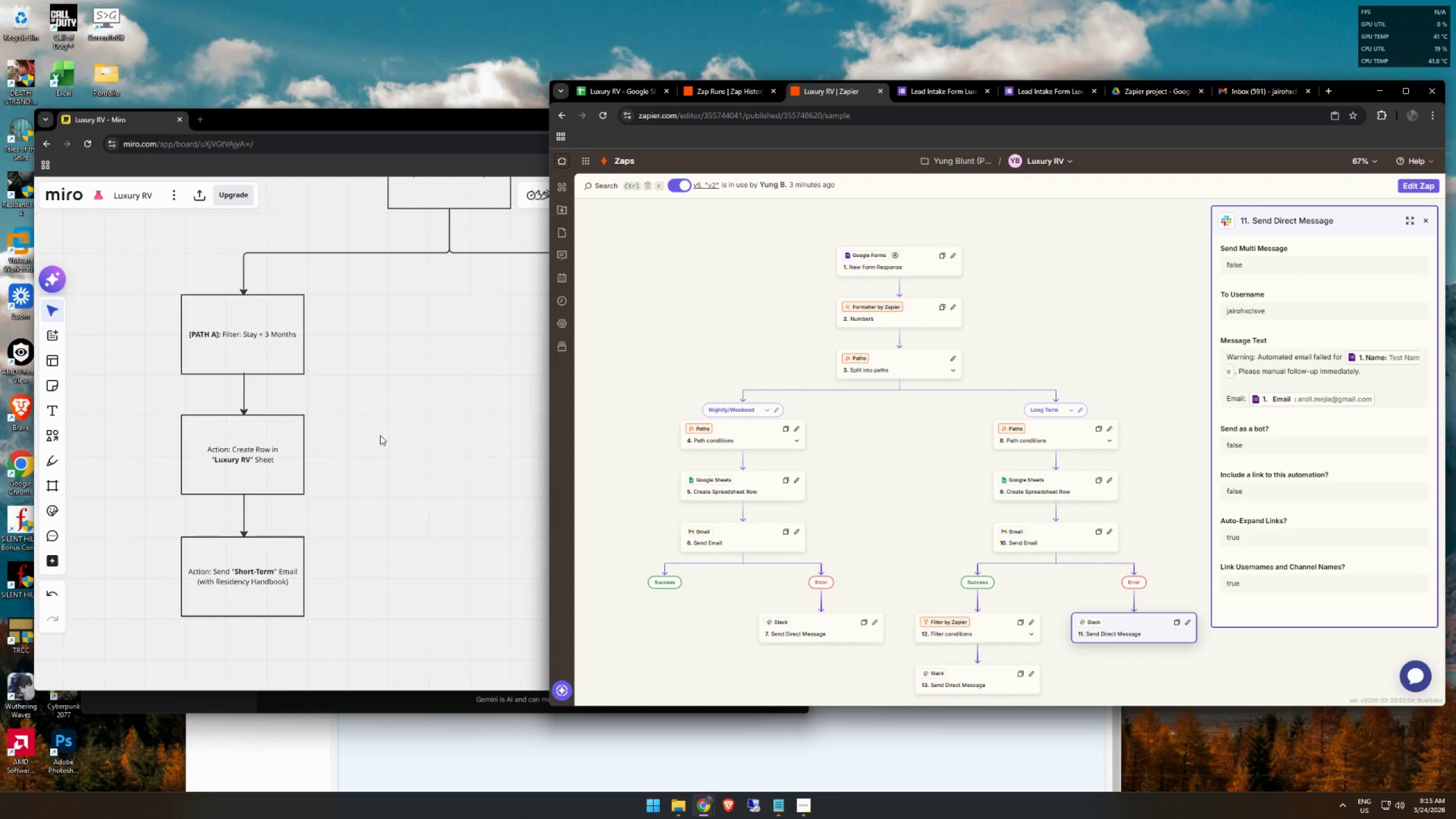 
wait(11.58)
 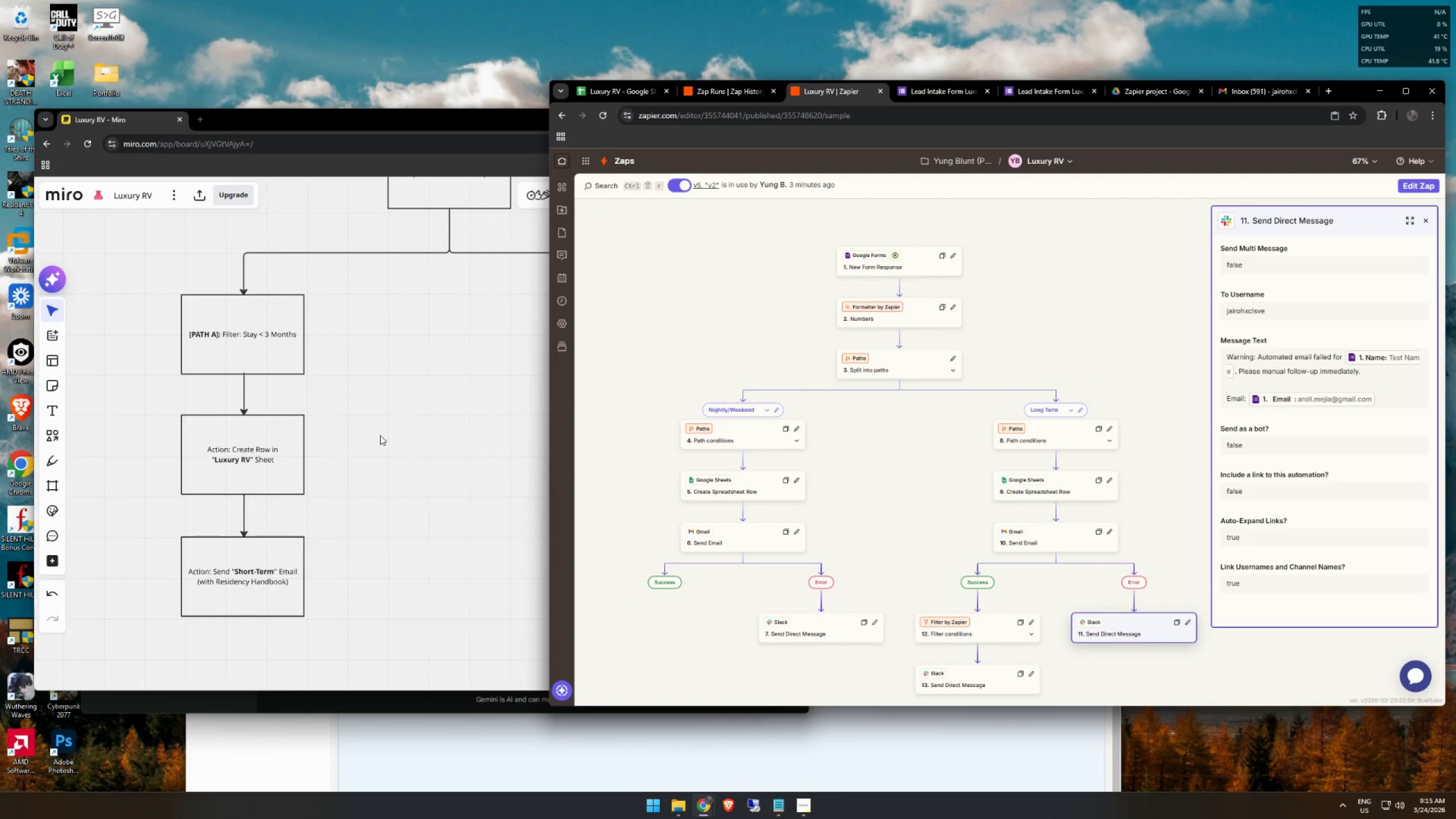 
left_click_drag(start_coordinate=[238, 379], to_coordinate=[390, 485])
 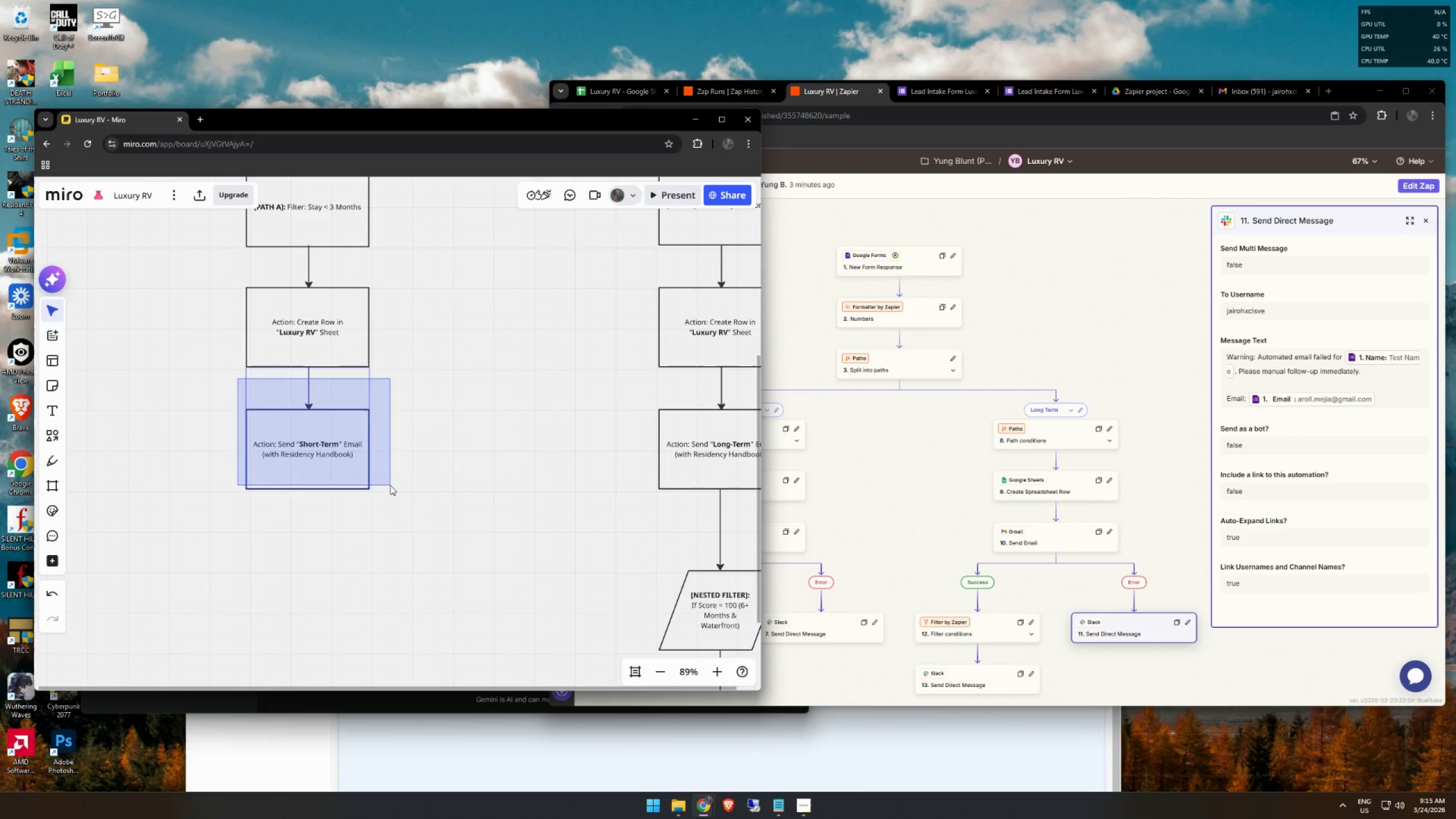 
key(Control+C)
 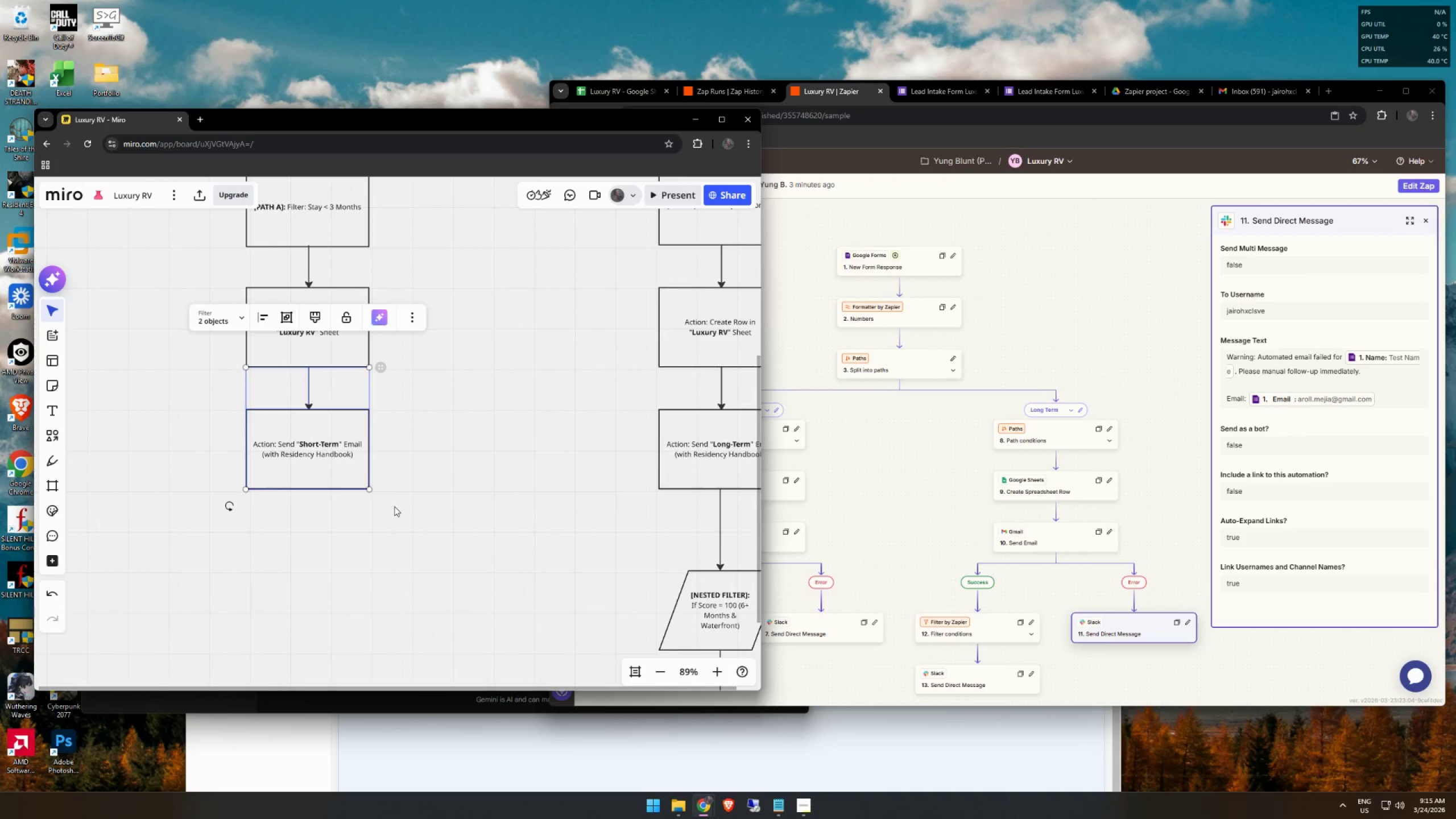 
key(Control+V)
 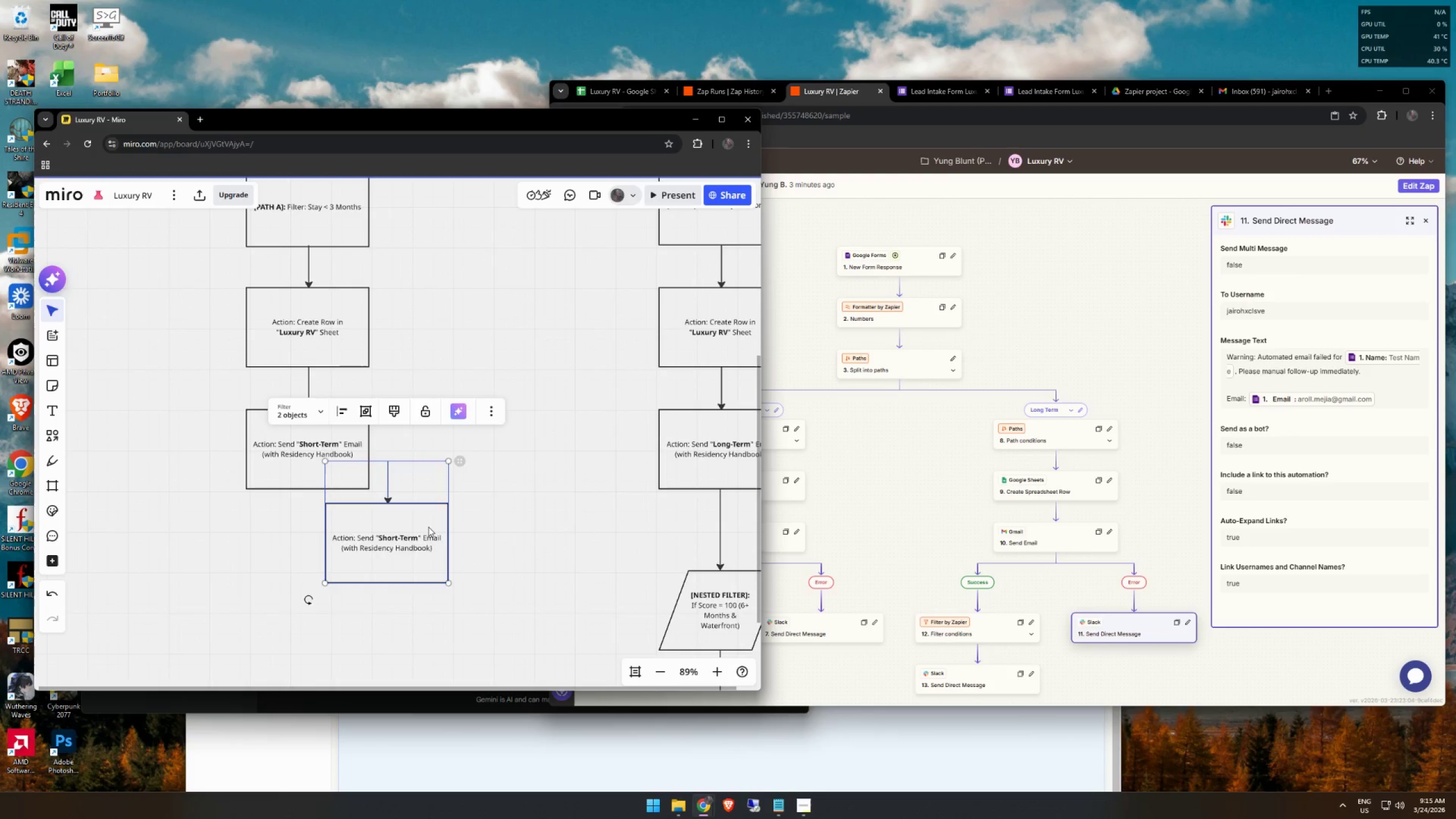 
left_click_drag(start_coordinate=[431, 526], to_coordinate=[353, 556])
 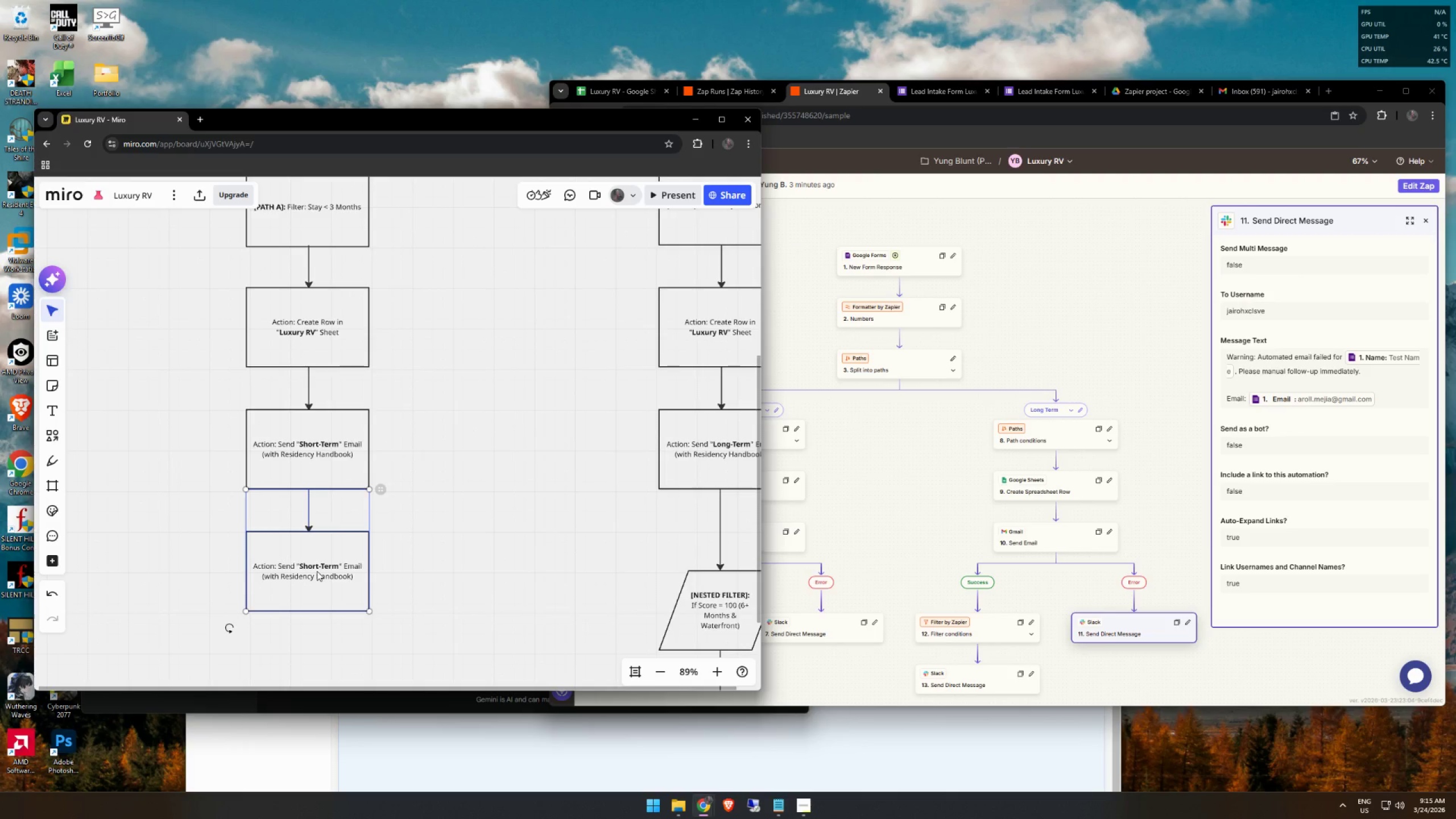 
double_click([317, 571])
 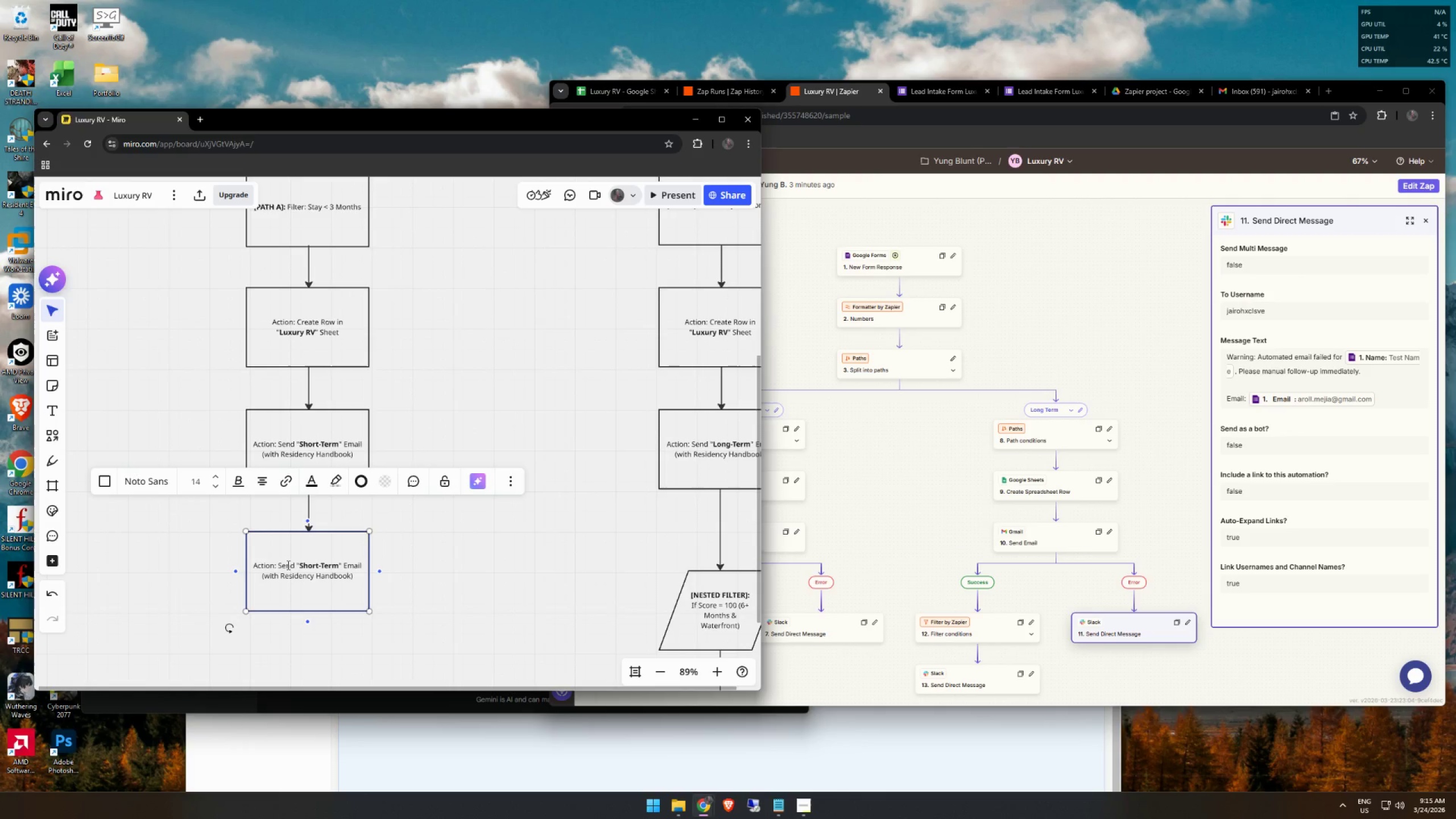 
double_click([287, 565])
 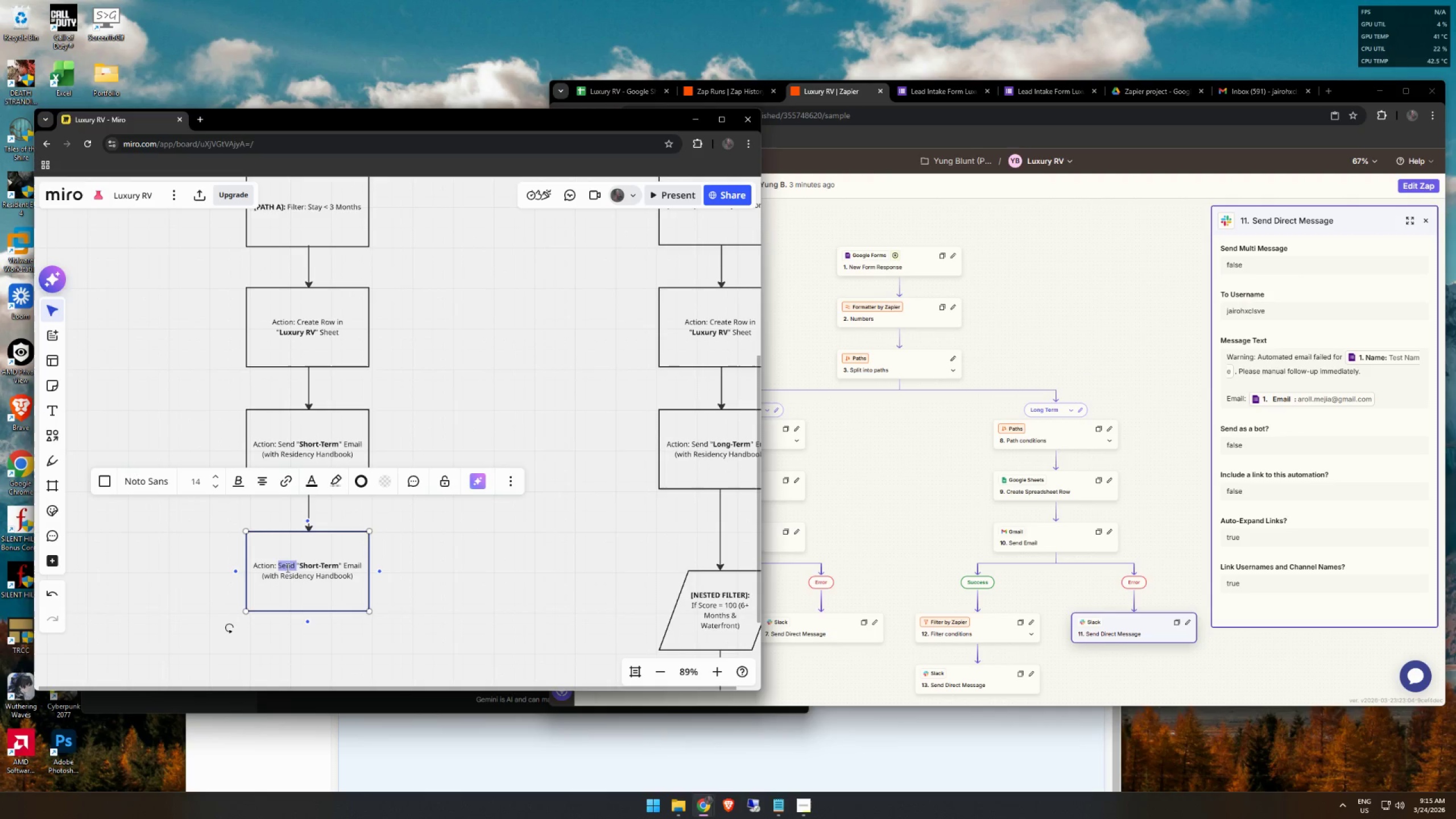 
left_click([296, 566])
 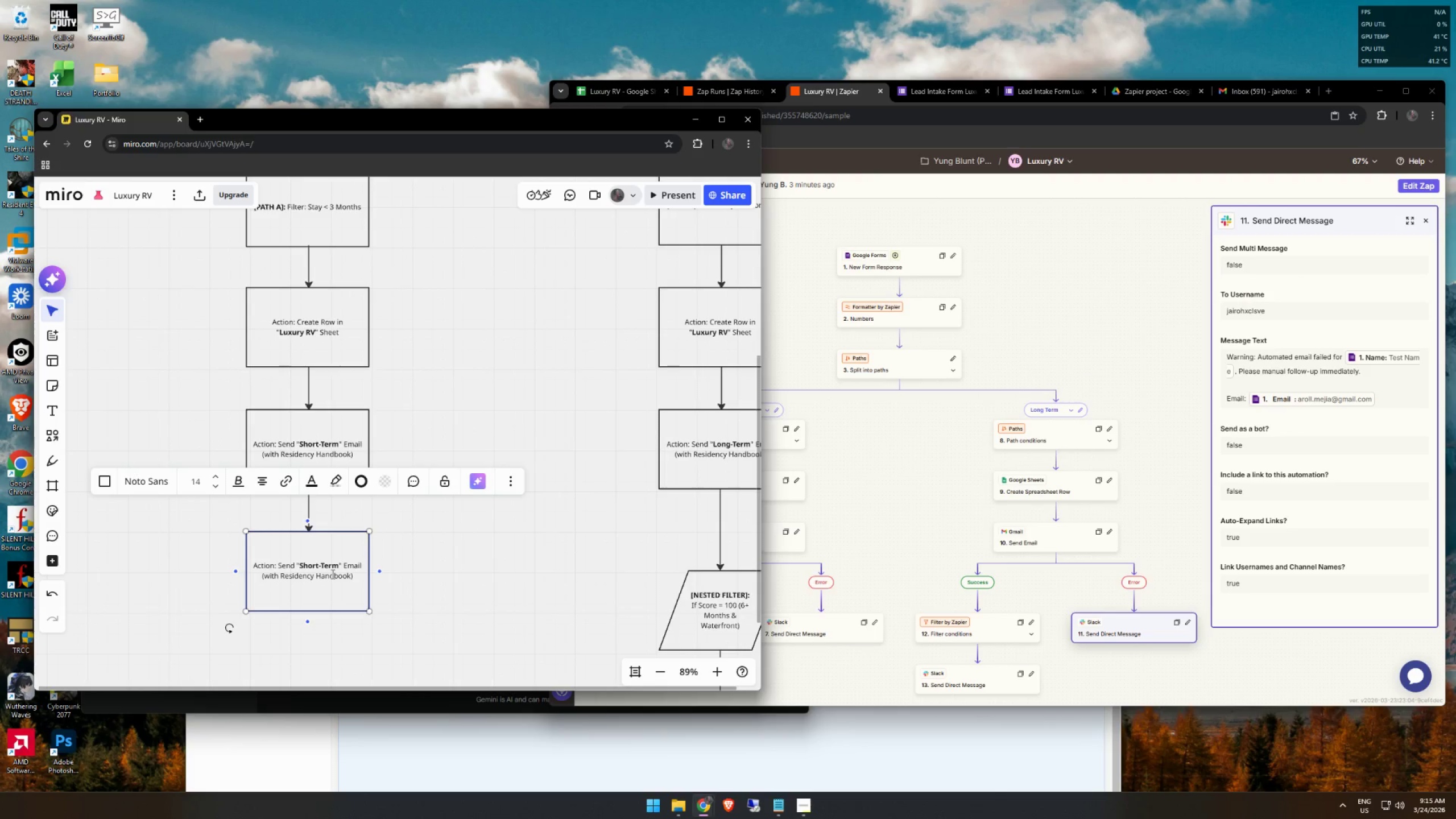 
type(Slacm)
key(Backspace)
type(kj )
key(Backspace)
key(Backspace)
key(Backspace)
type(k Message)
 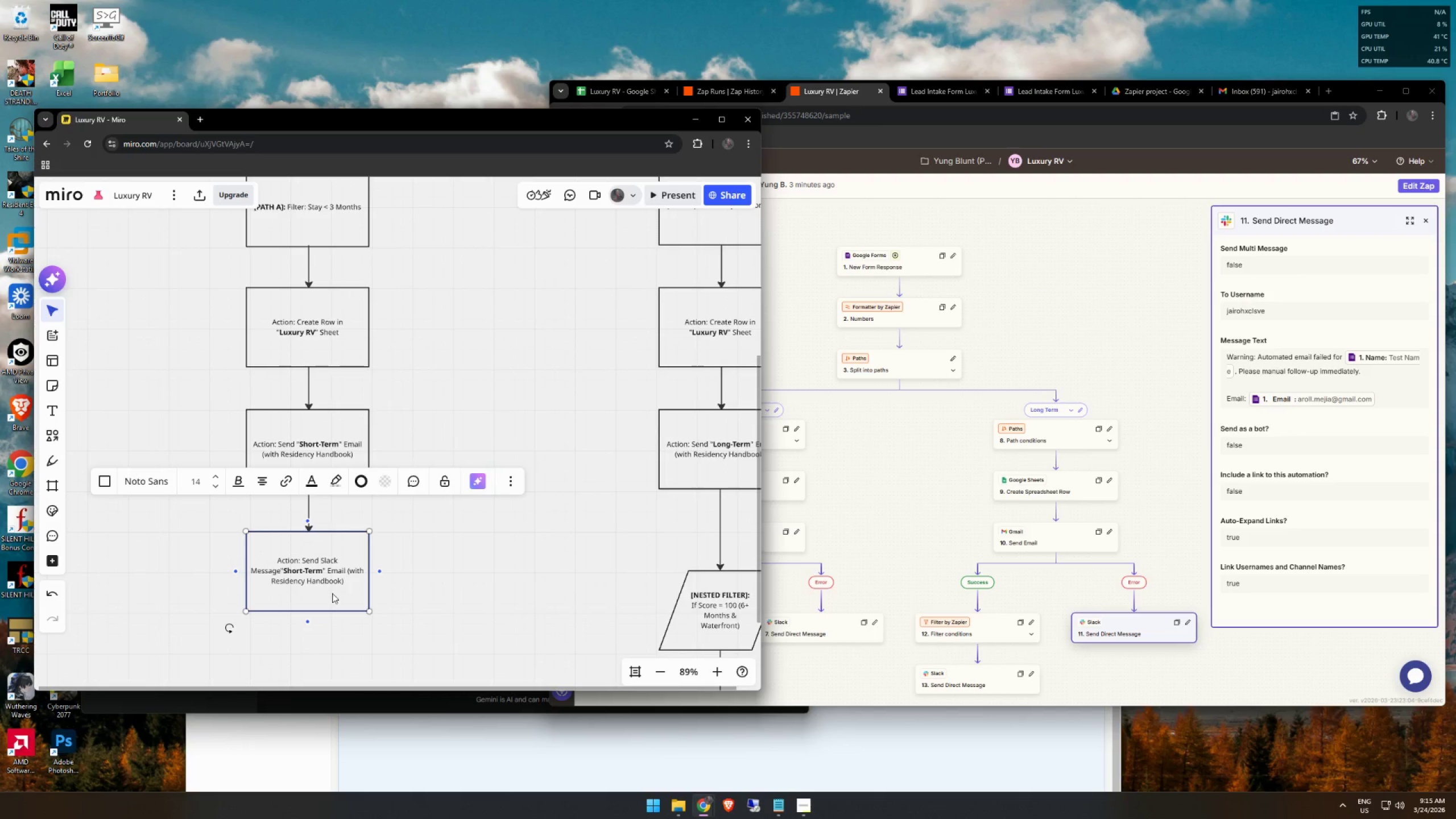 
key(Space)
 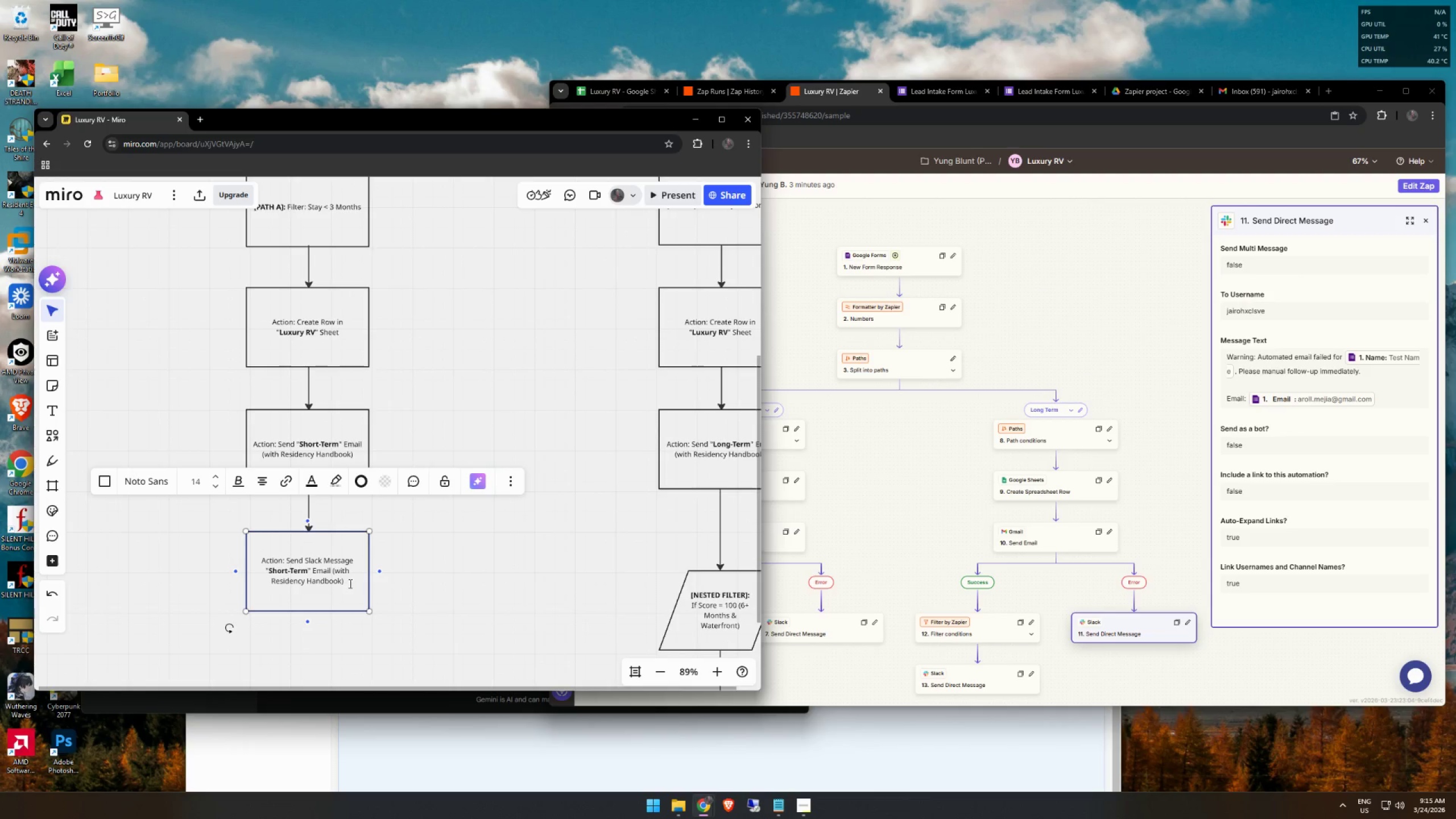 
left_click_drag(start_coordinate=[350, 583], to_coordinate=[263, 573])
 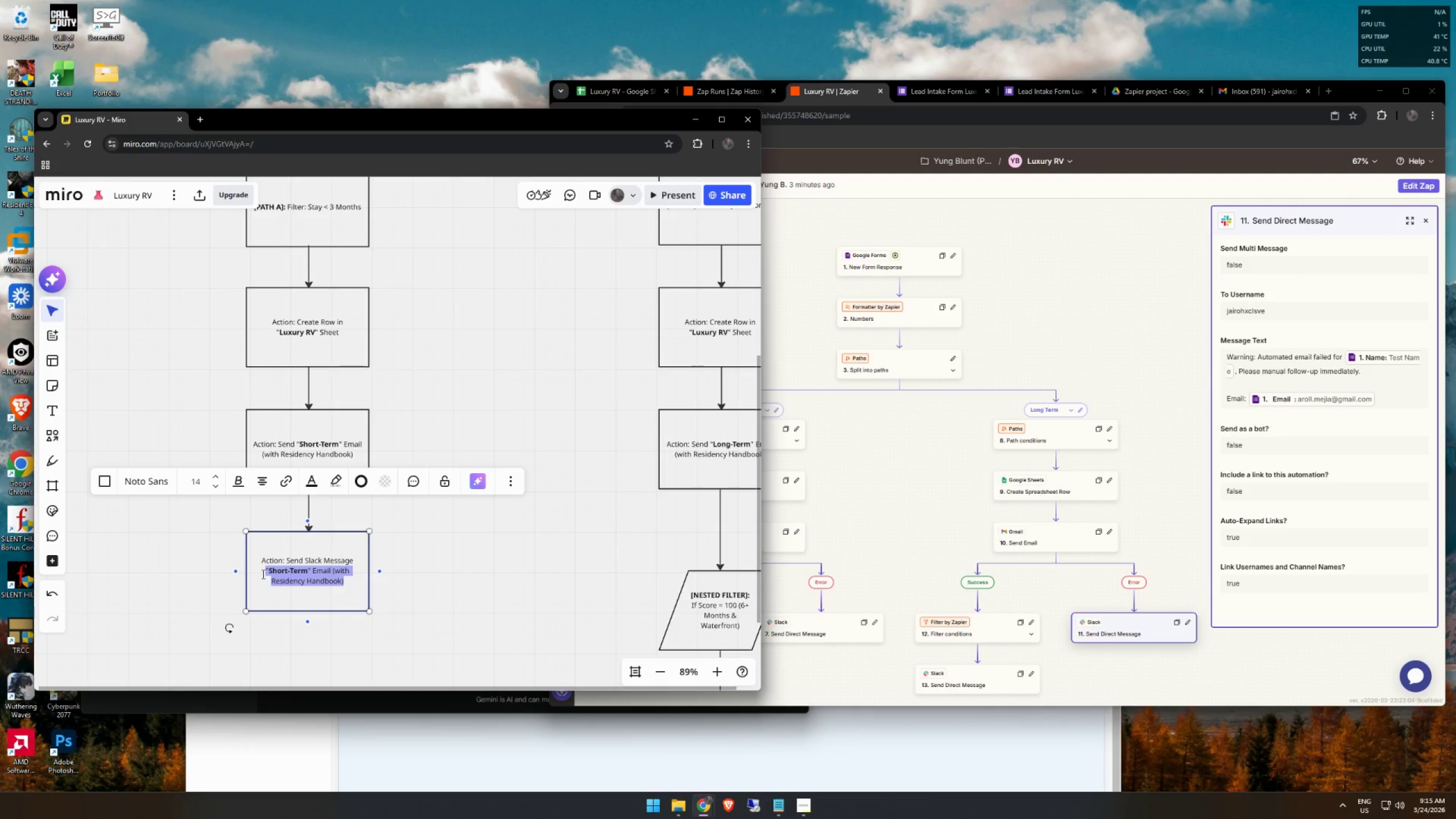 
type(Regarding the Error)
 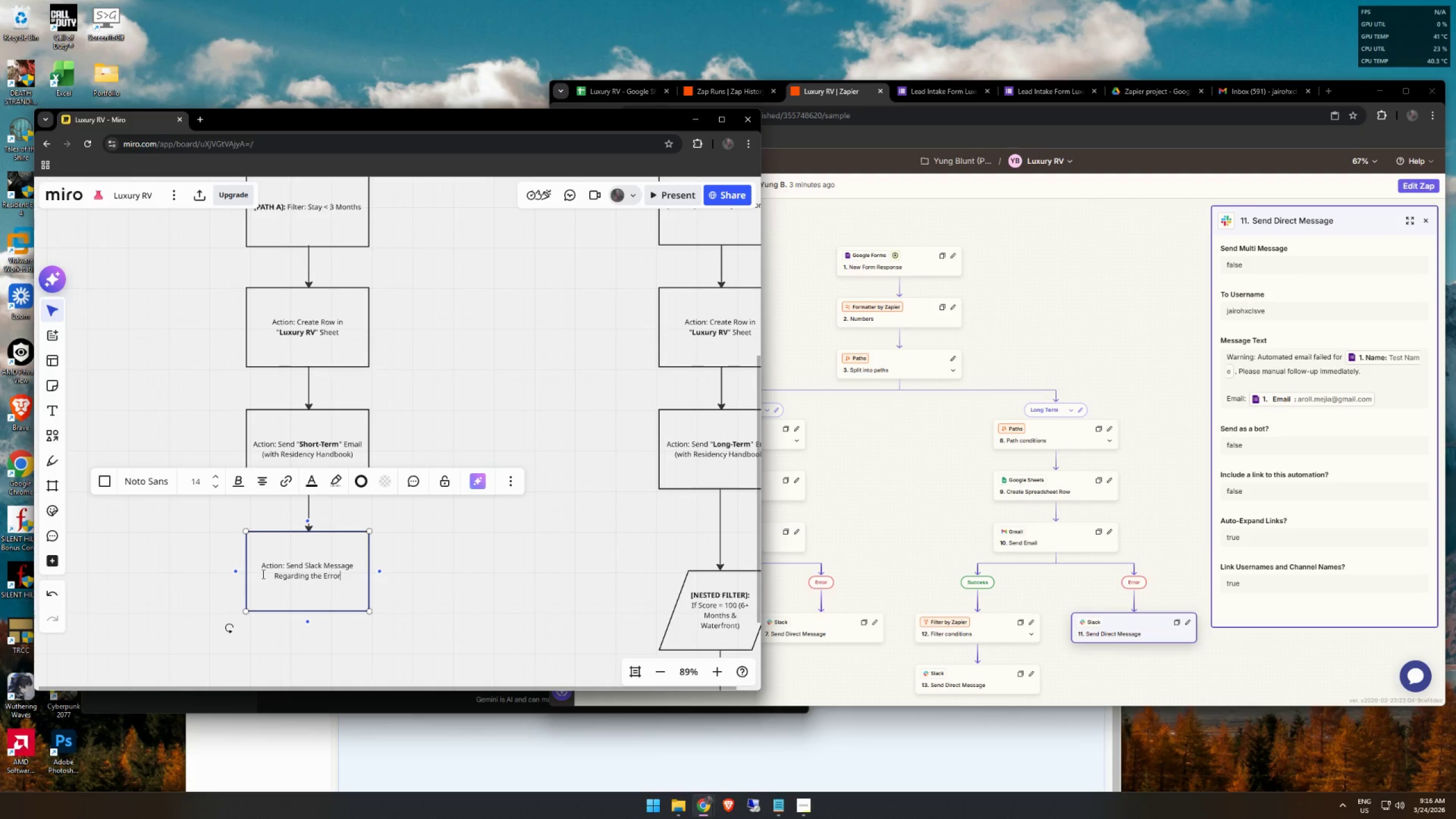 
left_click([462, 559])
 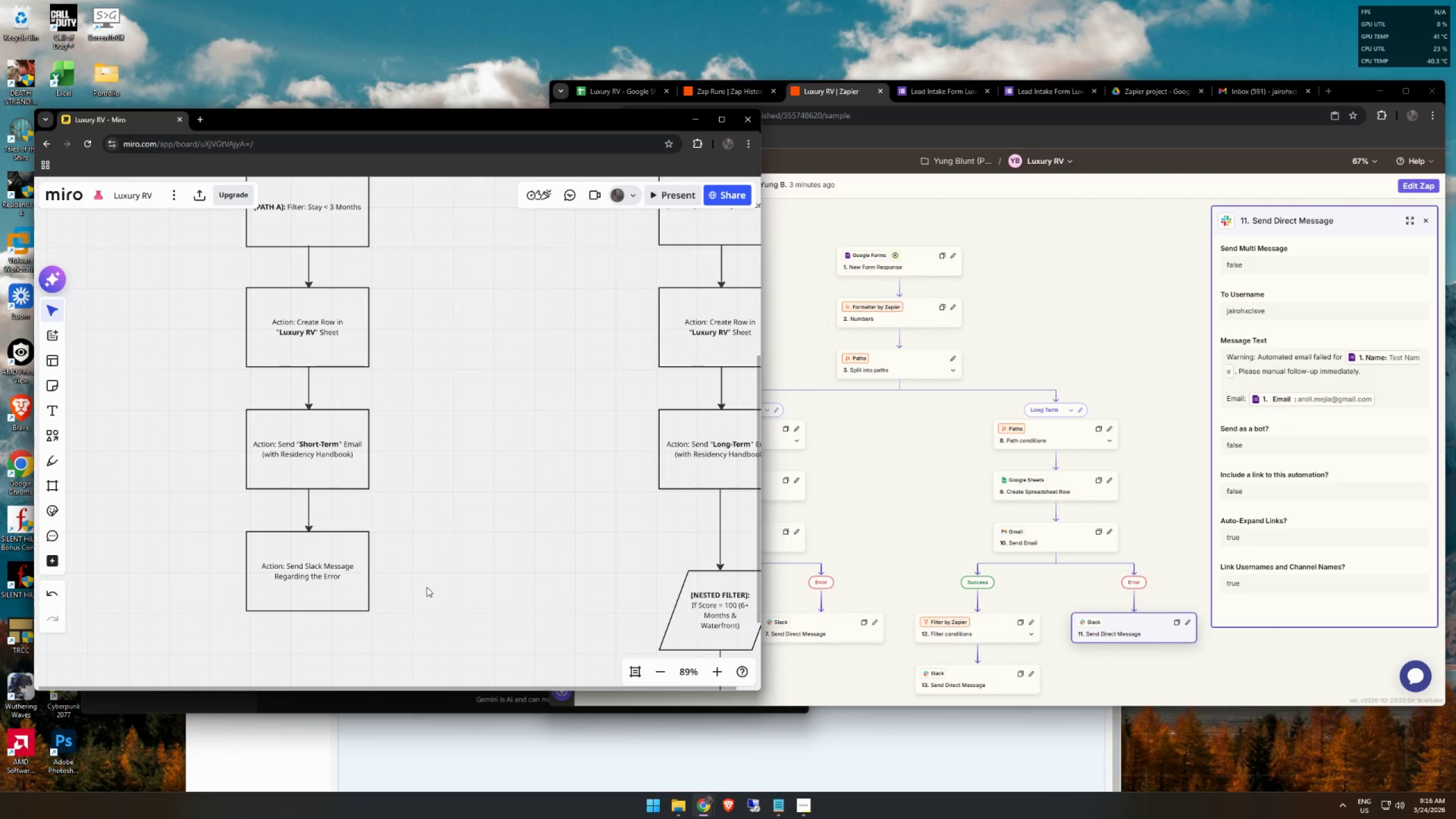 
left_click_drag(start_coordinate=[445, 601], to_coordinate=[251, 511])
 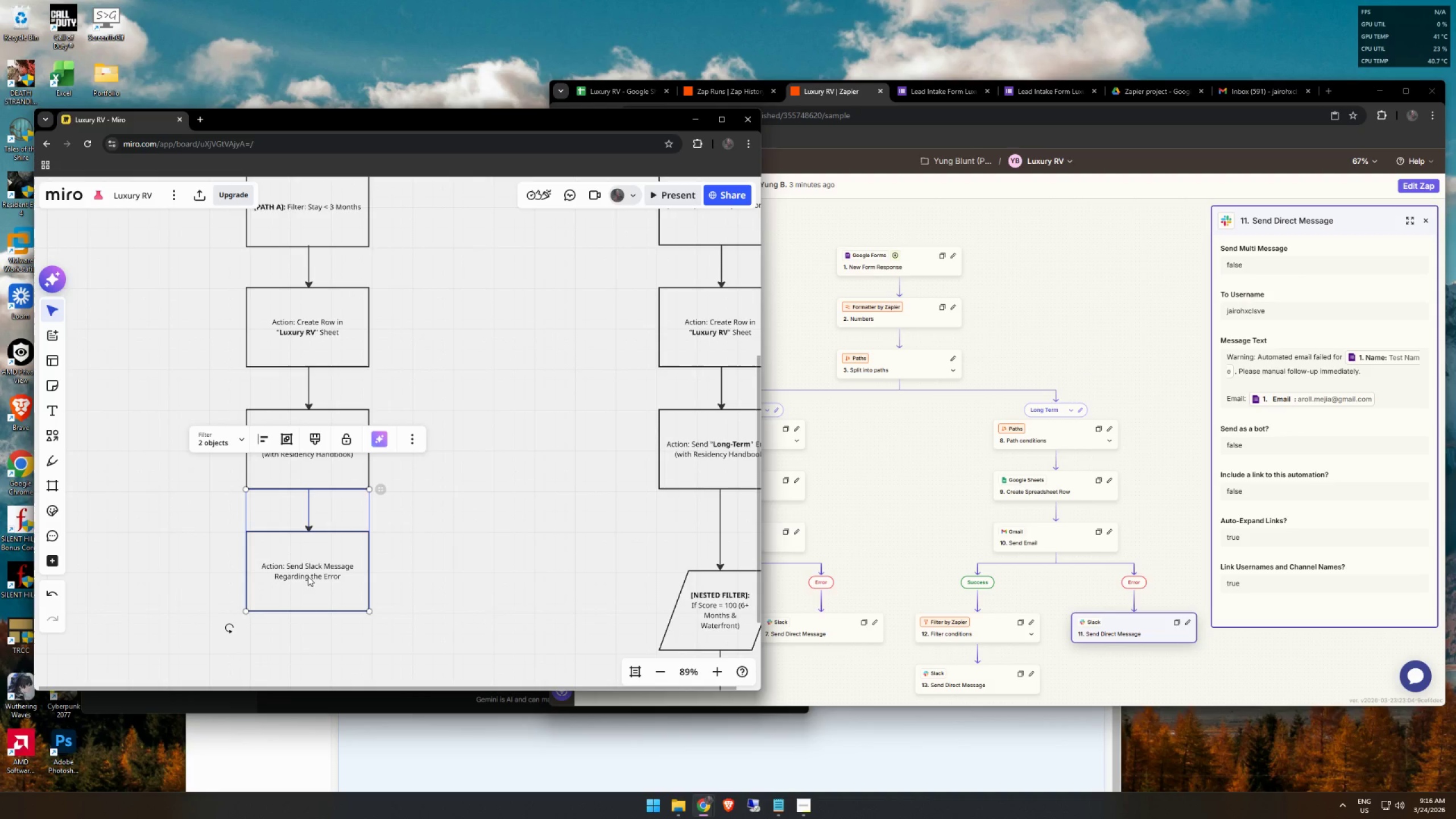 
key(Control+ControlLeft)
 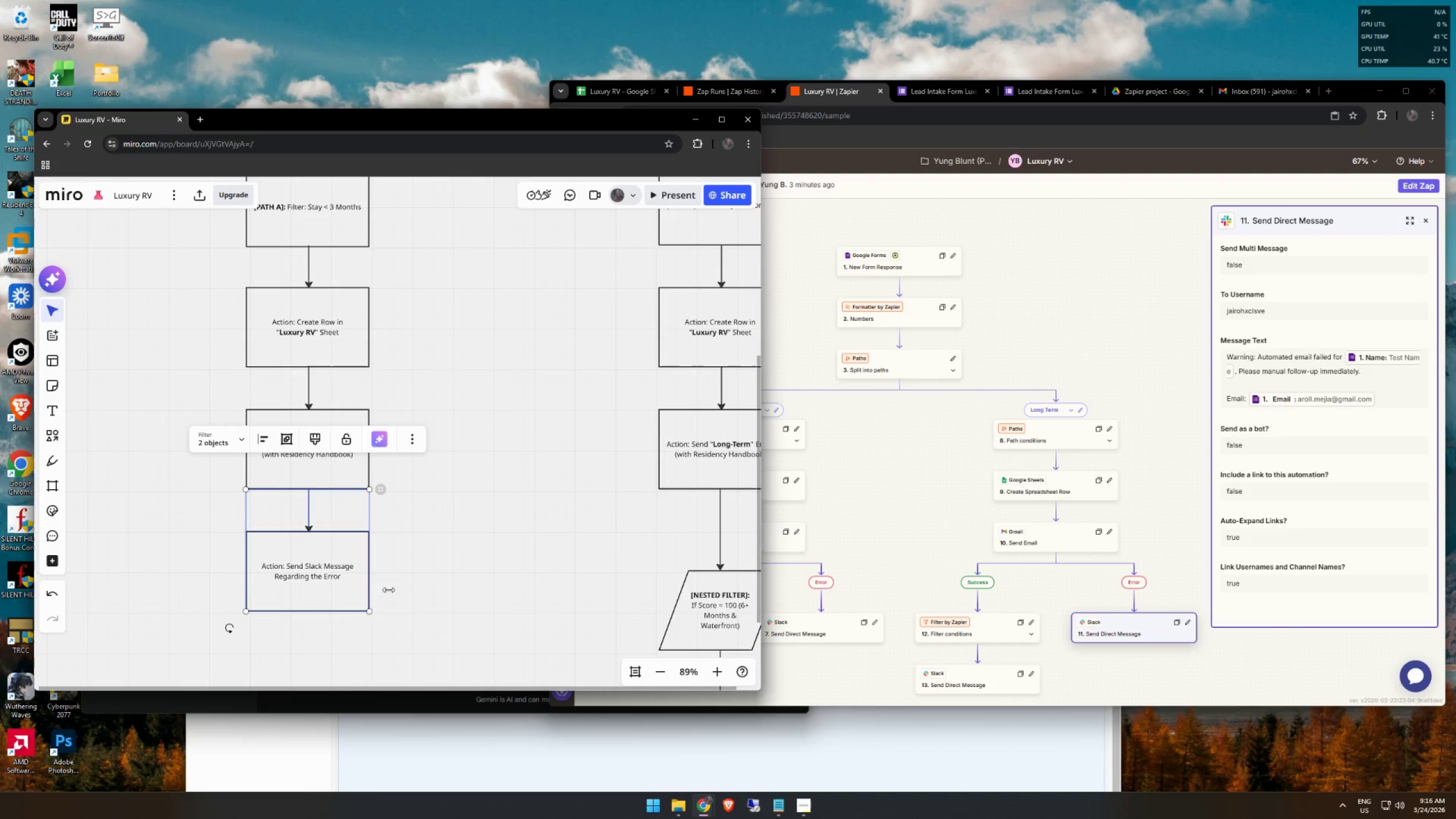 
key(Control+C)
 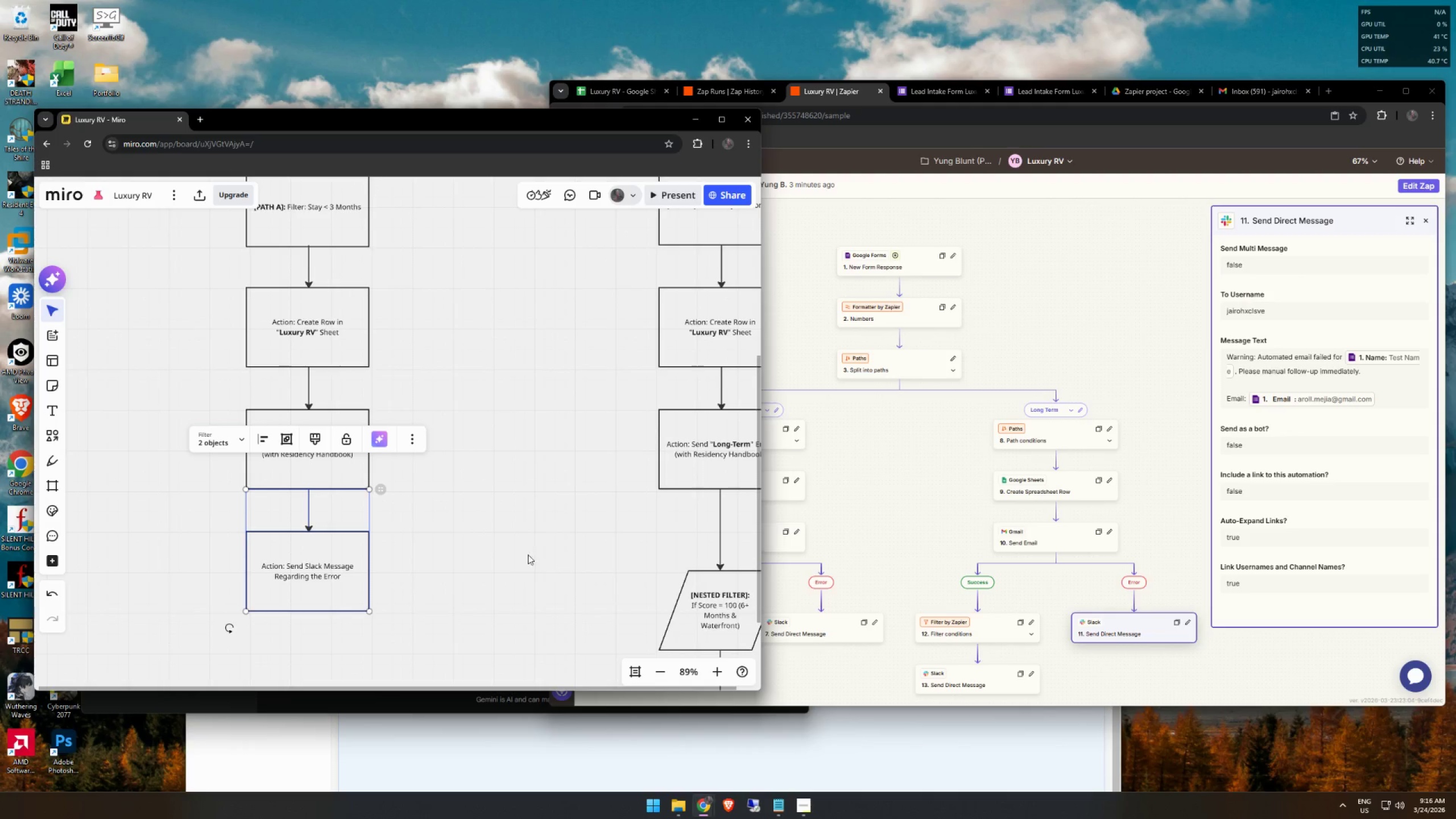 
left_click_drag(start_coordinate=[546, 557], to_coordinate=[508, 521])
 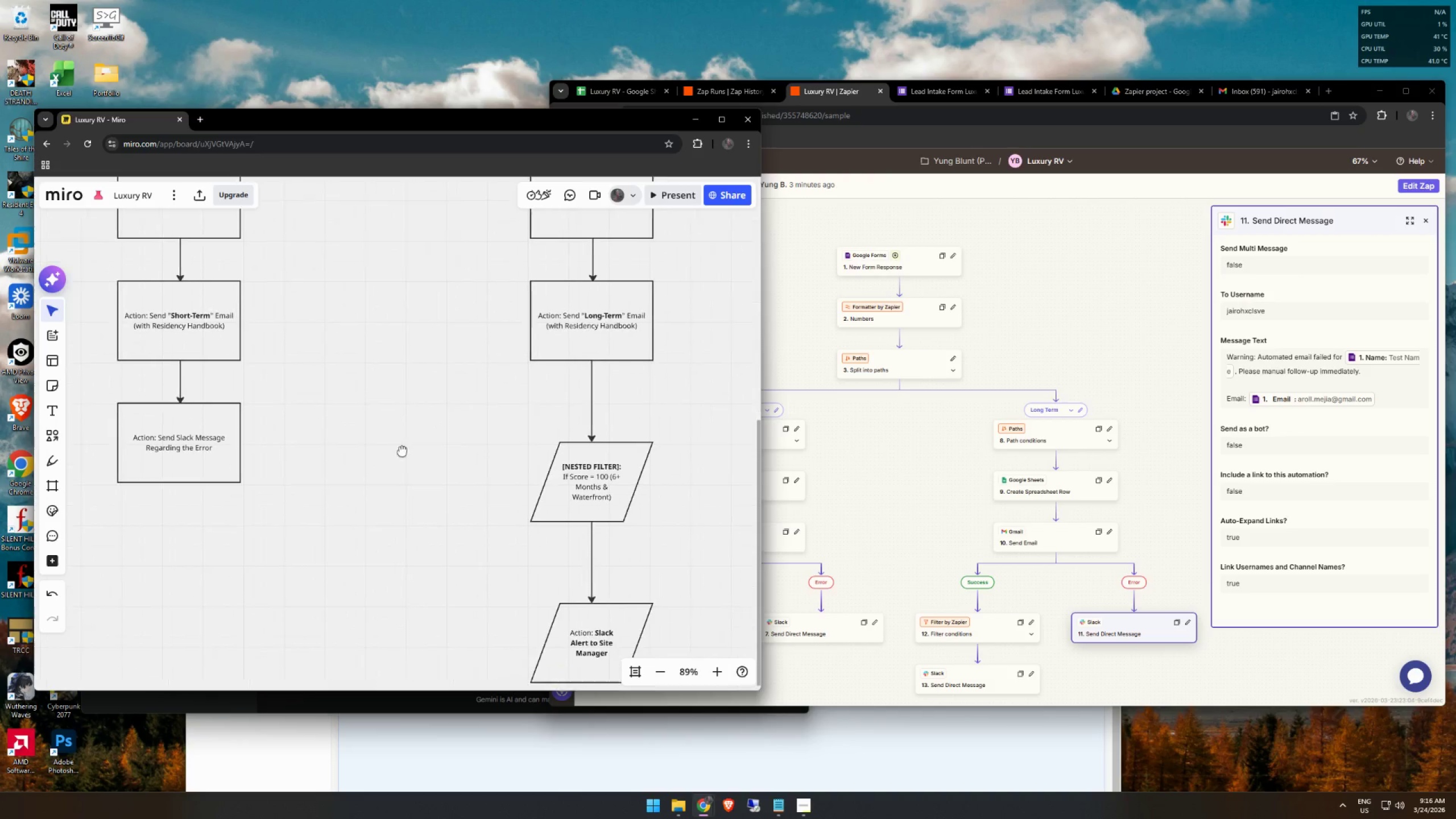 
left_click_drag(start_coordinate=[344, 469], to_coordinate=[135, 362])
 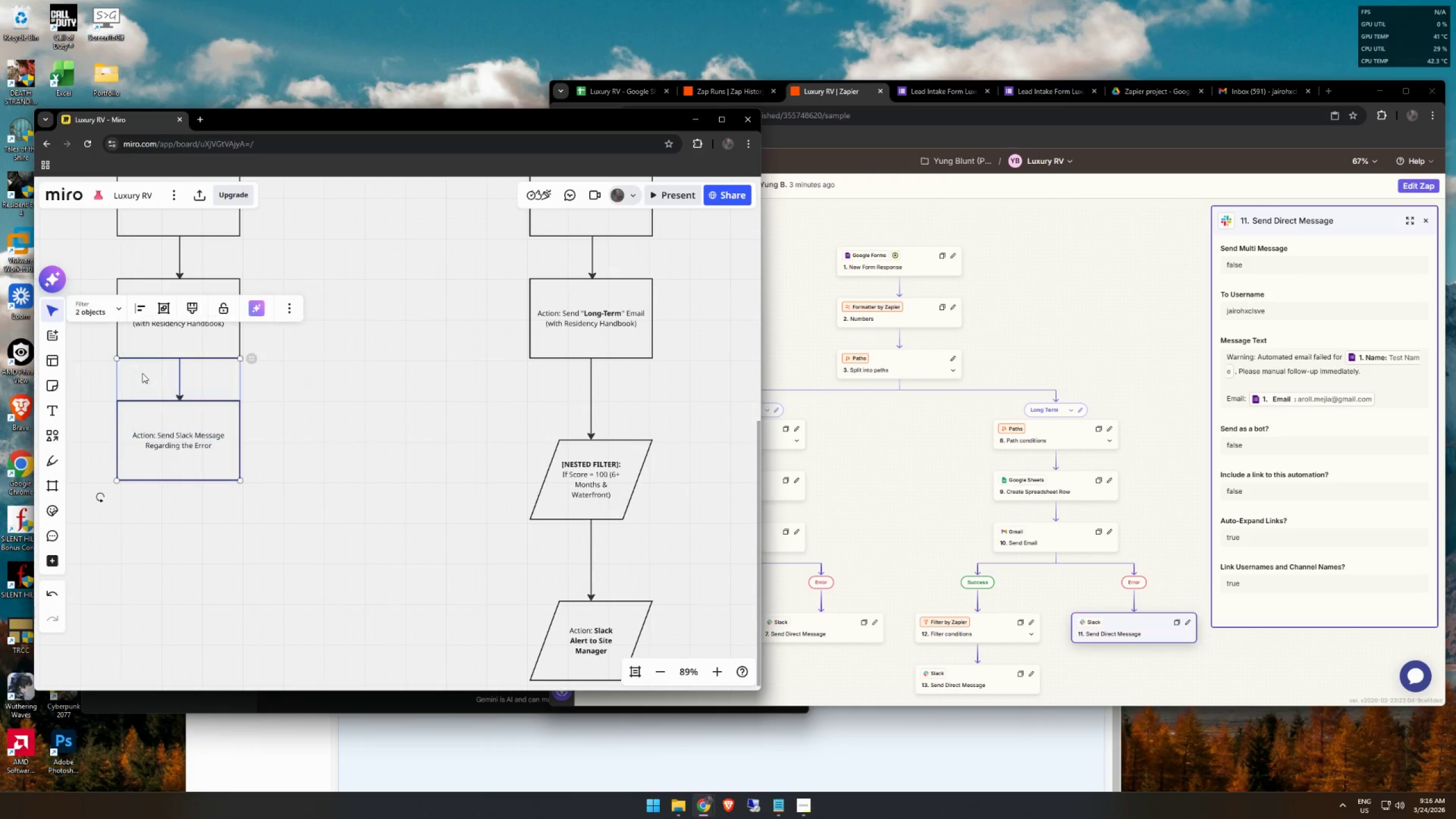 
key(Control+C)
 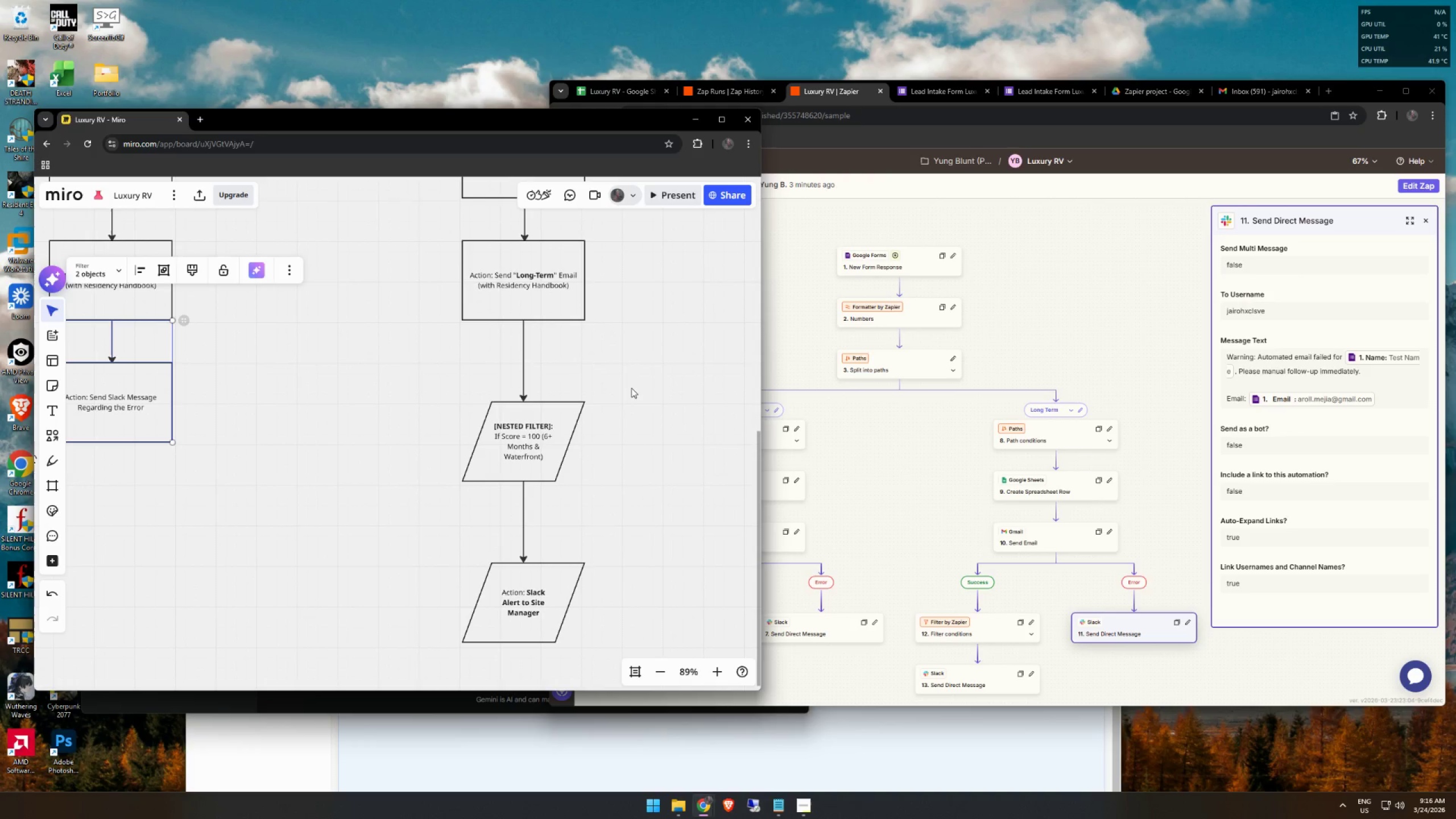 
wait(7.57)
 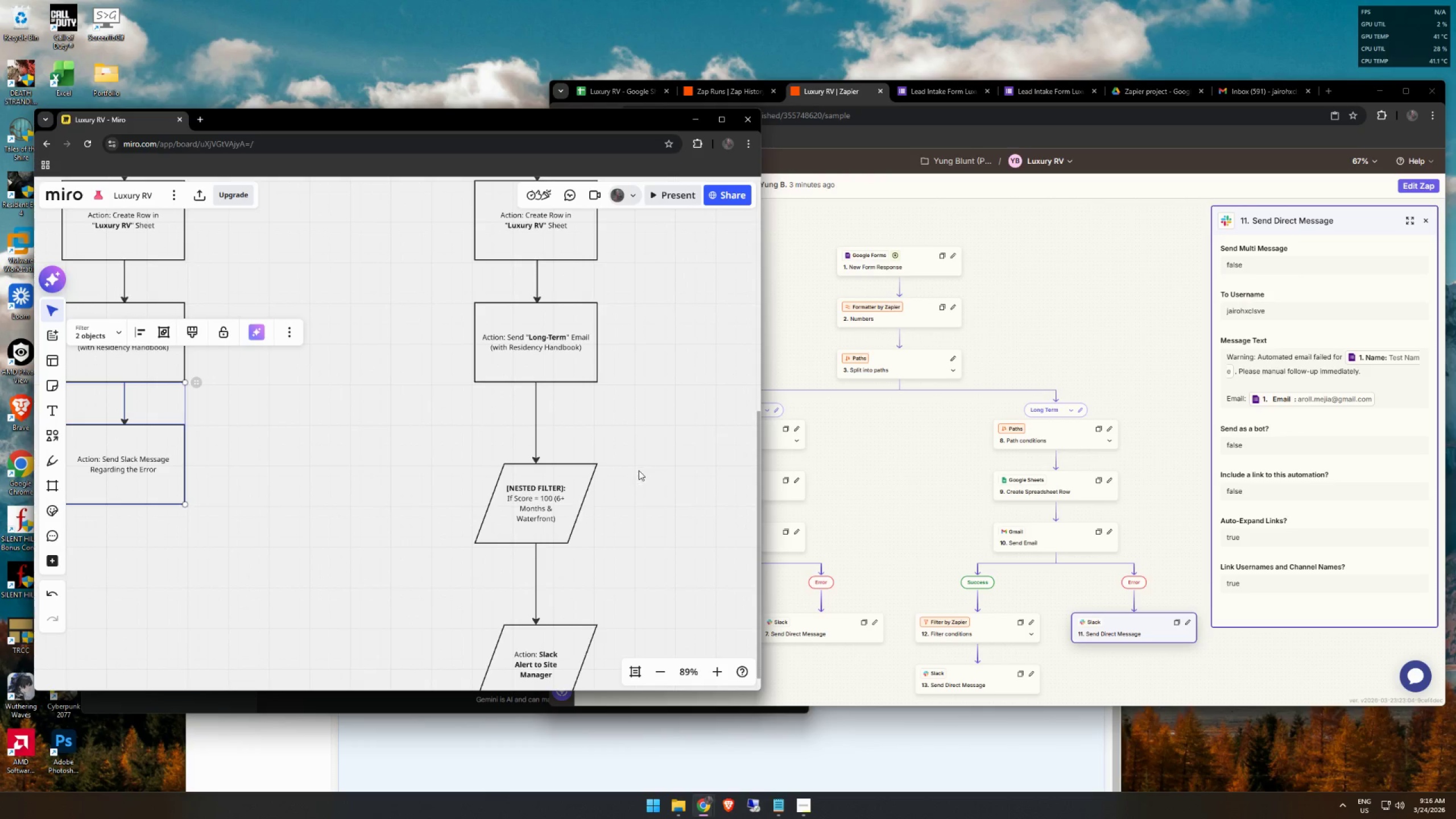 
hold_key(key=ControlLeft, duration=0.48)
 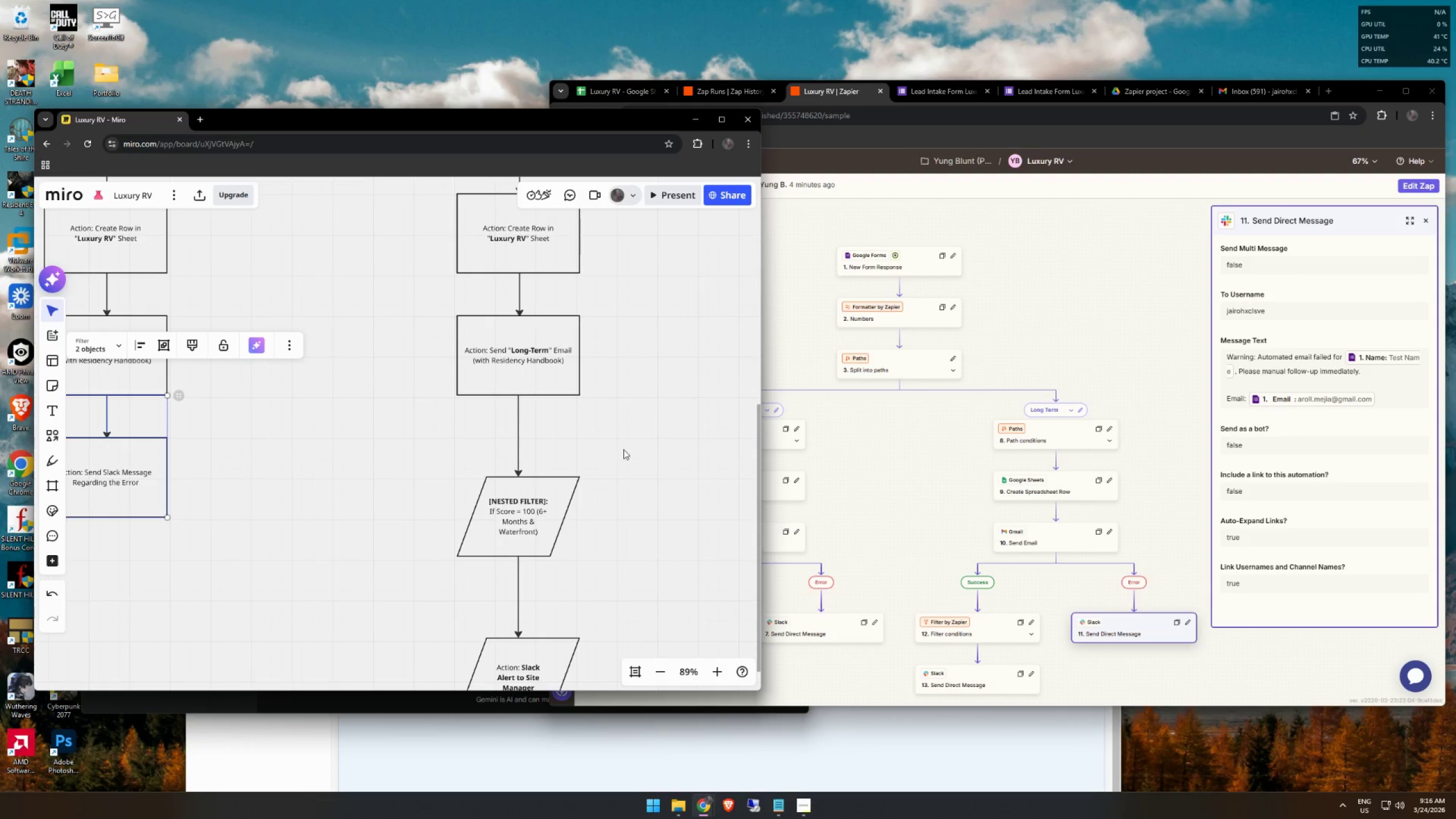 
key(Control+V)
 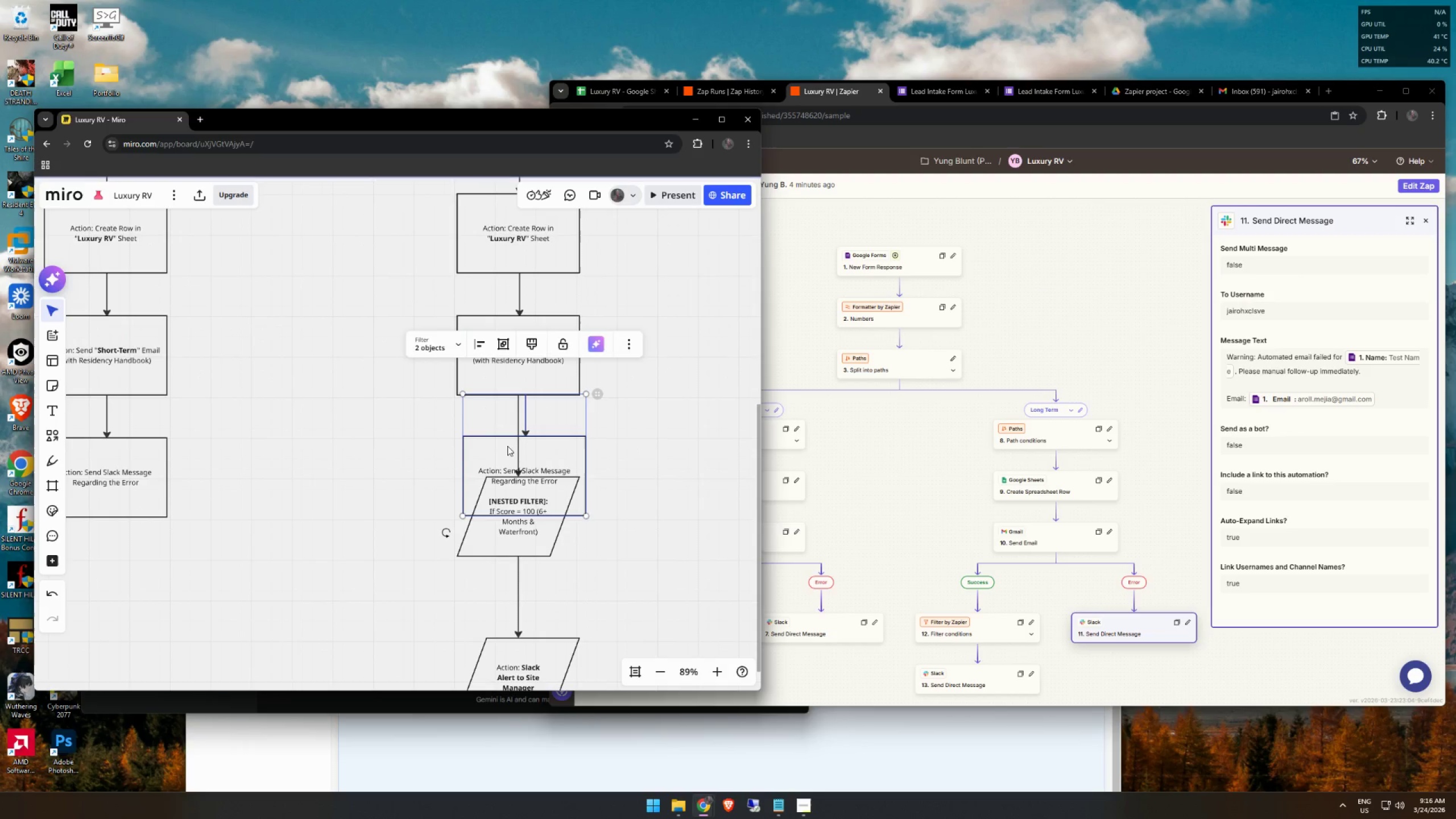 
left_click_drag(start_coordinate=[558, 455], to_coordinate=[717, 415])
 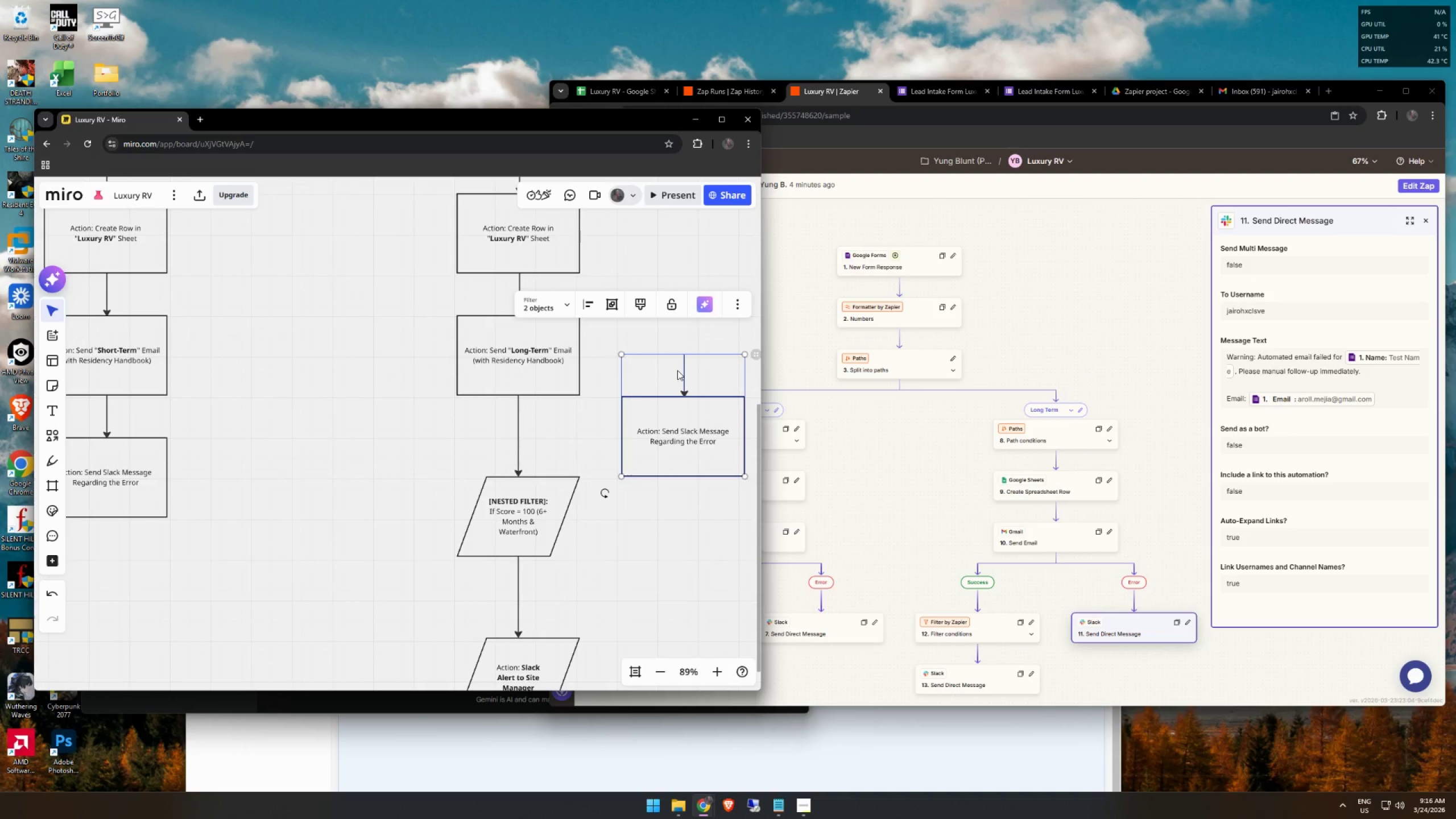 
left_click([679, 370])
 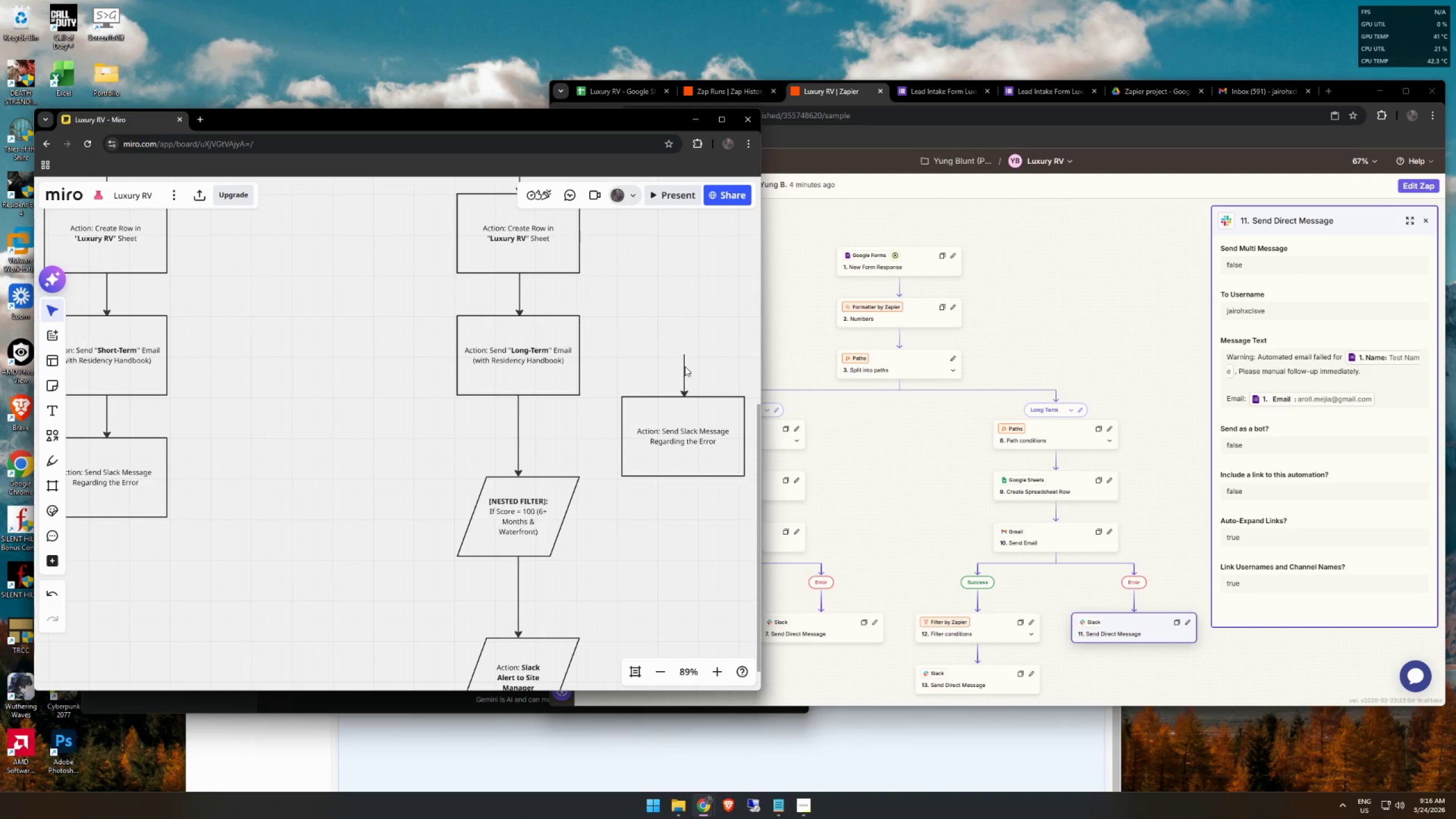 
left_click([685, 366])
 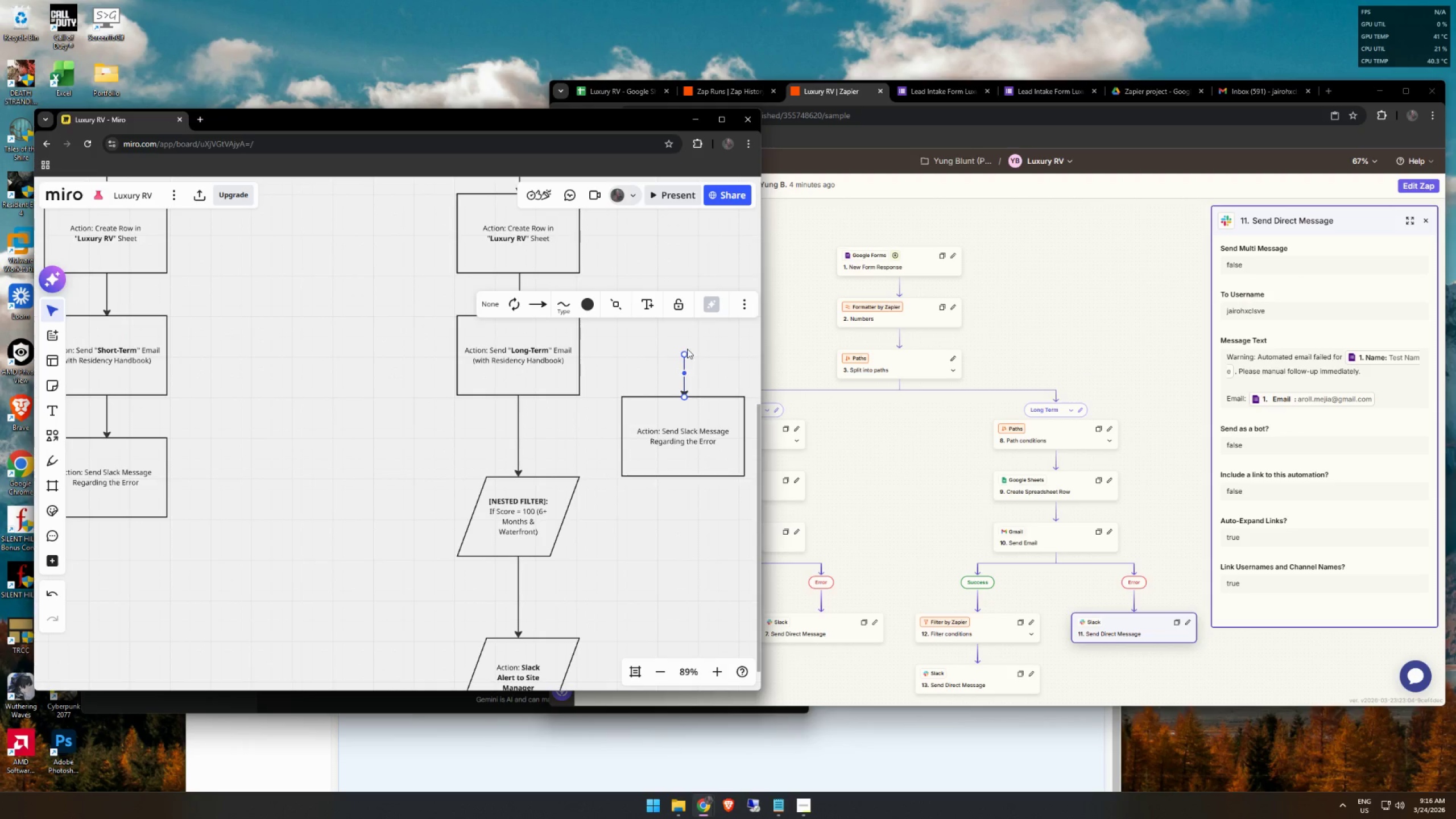 
left_click_drag(start_coordinate=[682, 352], to_coordinate=[586, 358])
 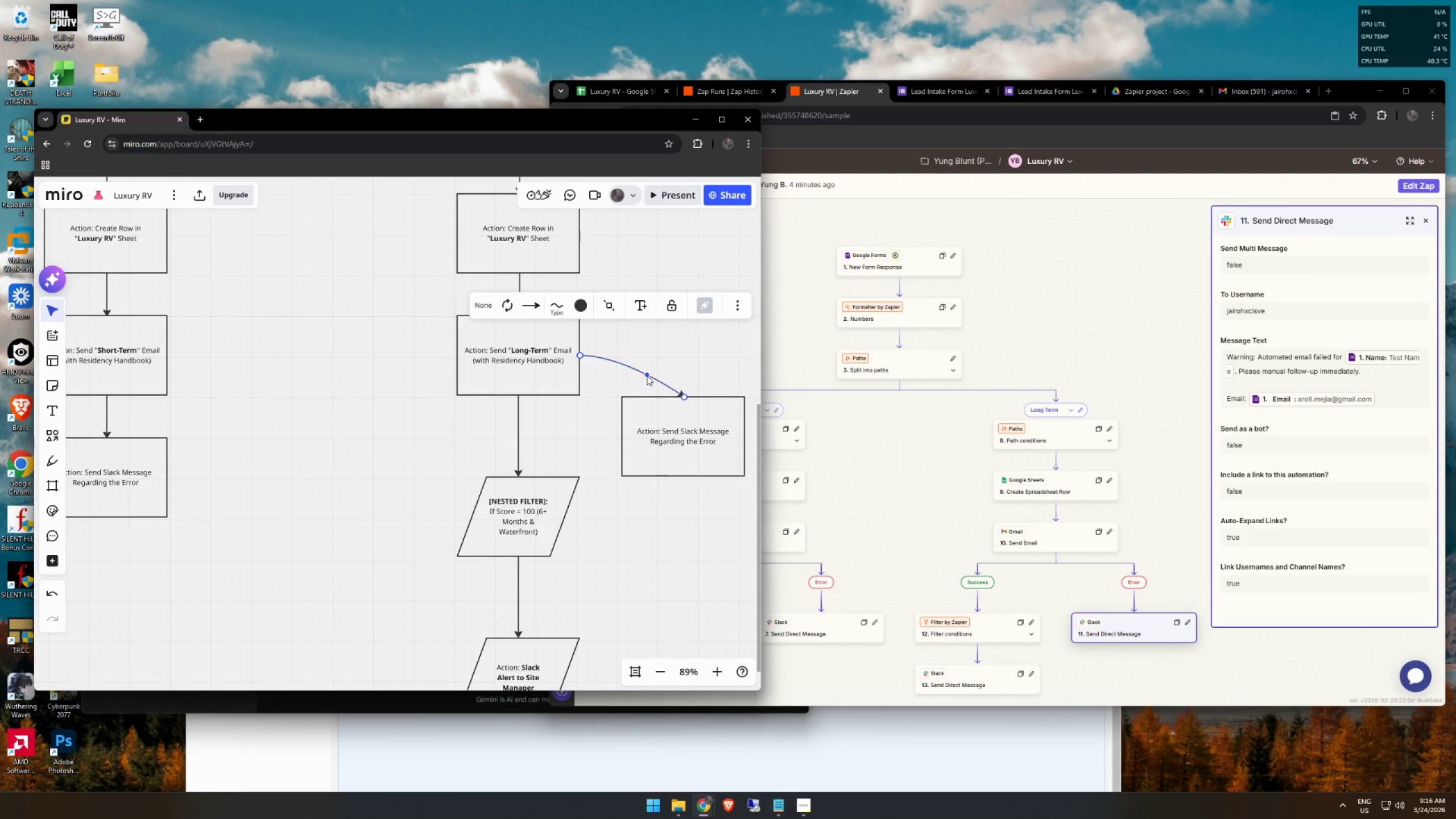 
left_click_drag(start_coordinate=[647, 375], to_coordinate=[678, 367])
 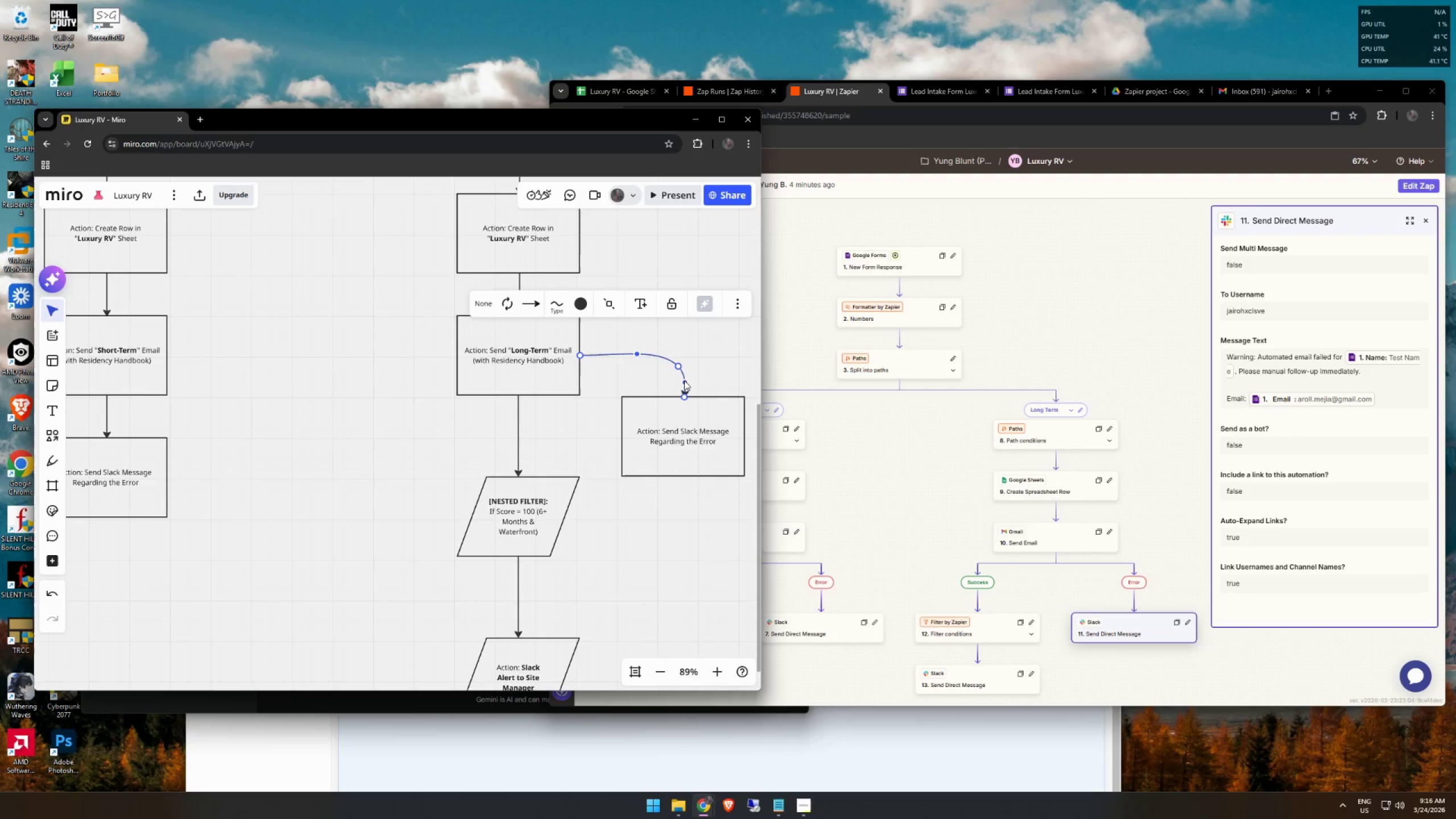 
double_click([684, 380])
 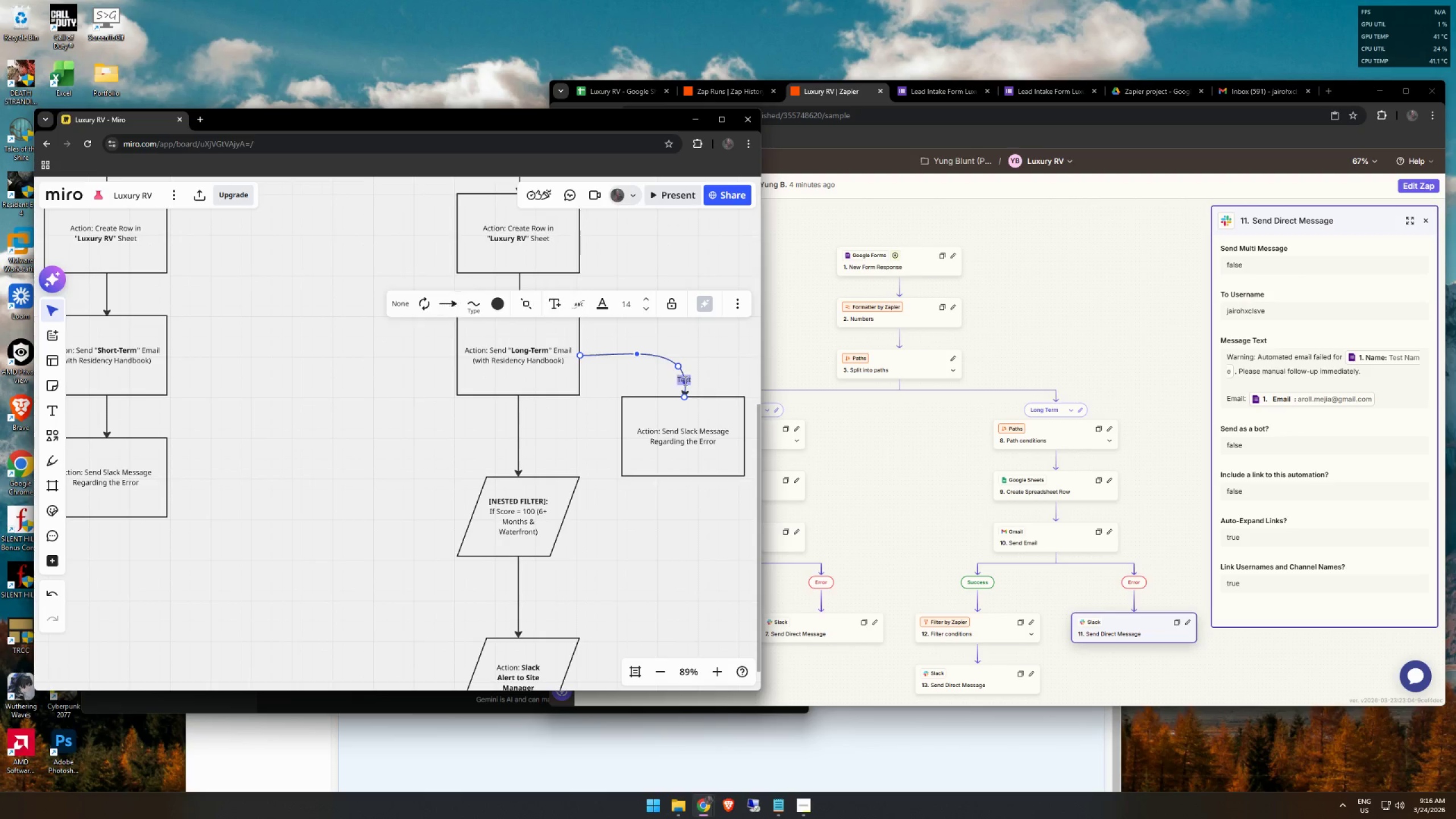 
triple_click([684, 380])
 